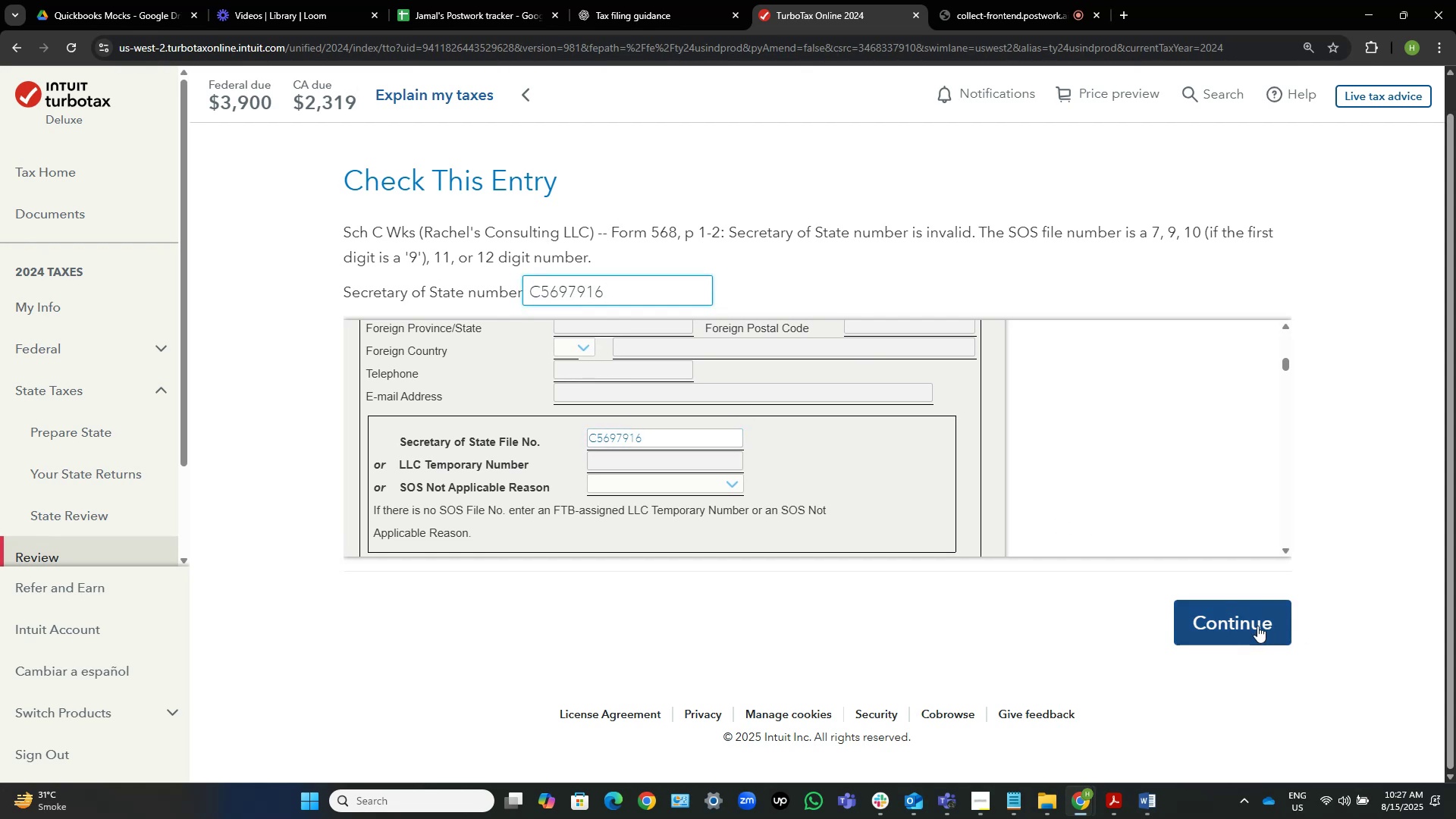 
left_click([1248, 626])
 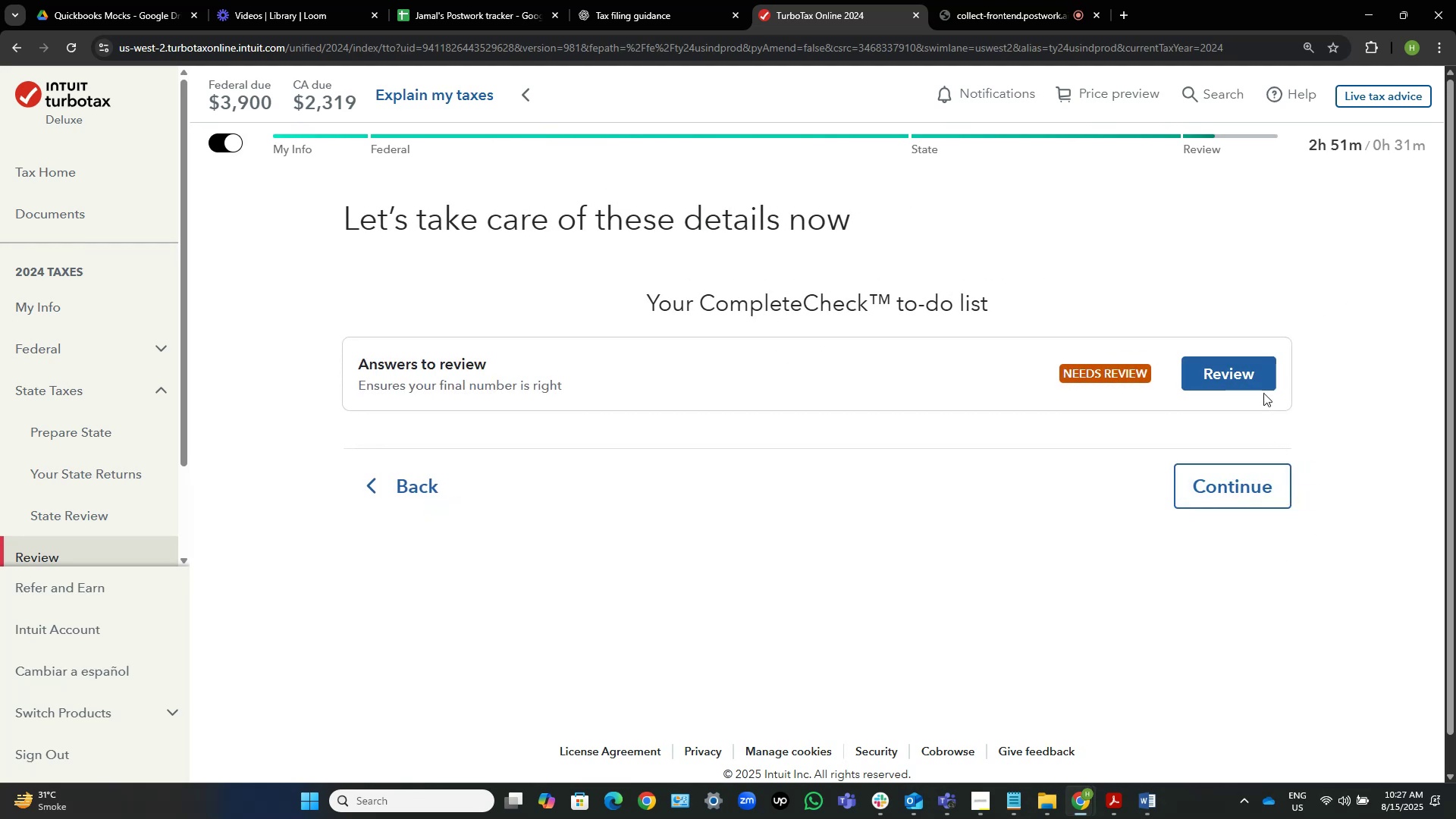 
double_click([1230, 383])
 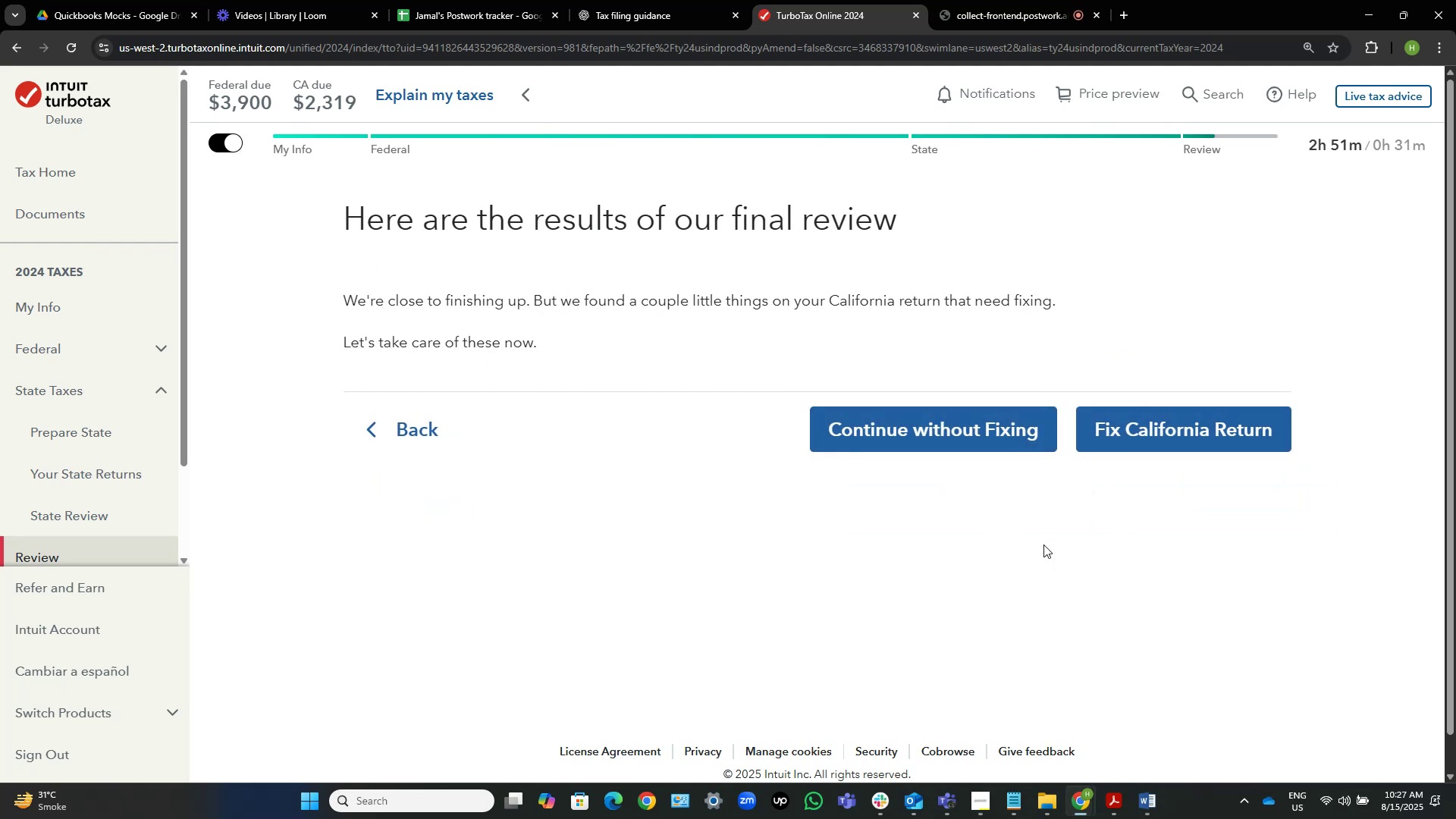 
wait(6.52)
 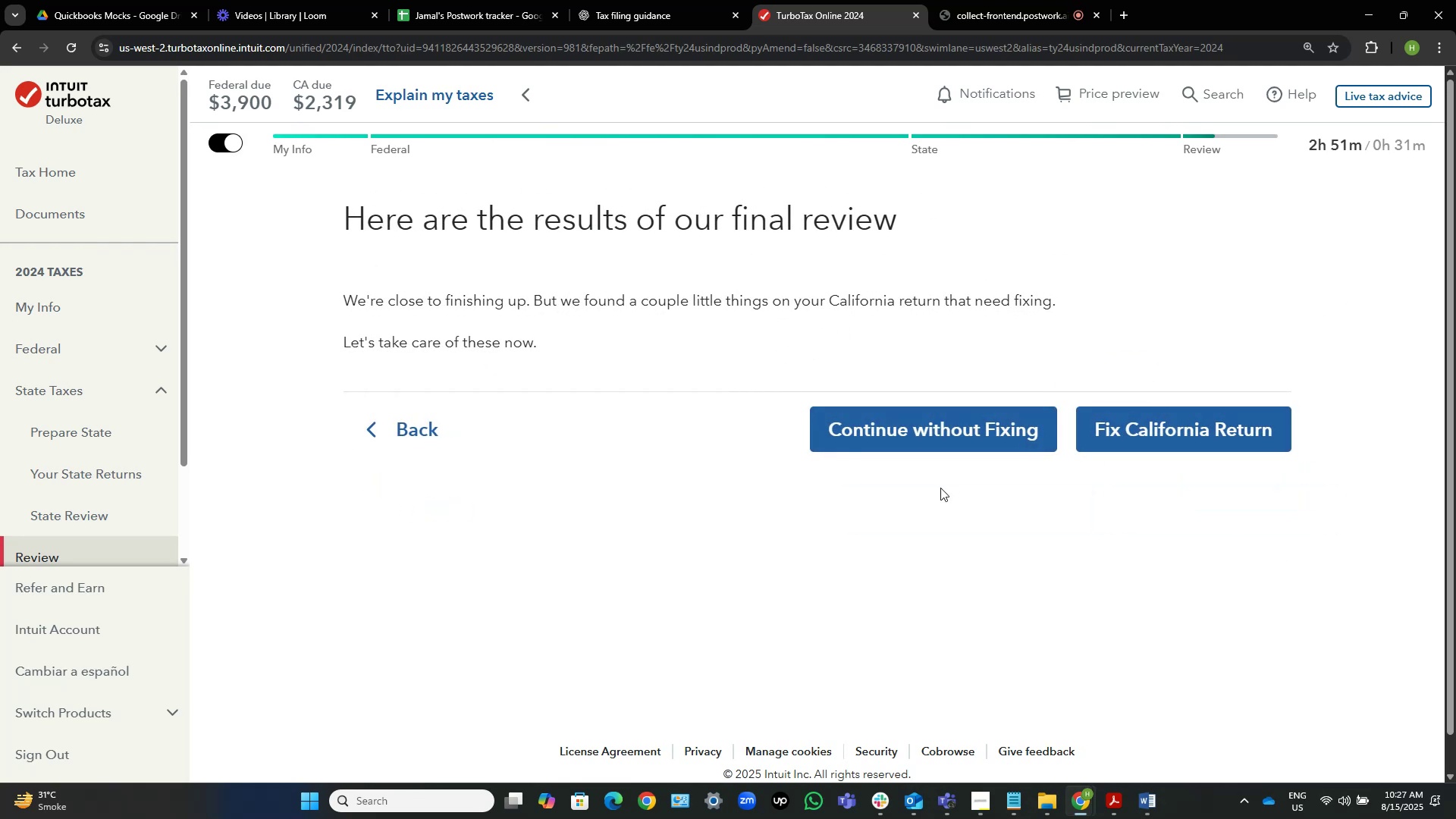 
left_click([1206, 441])
 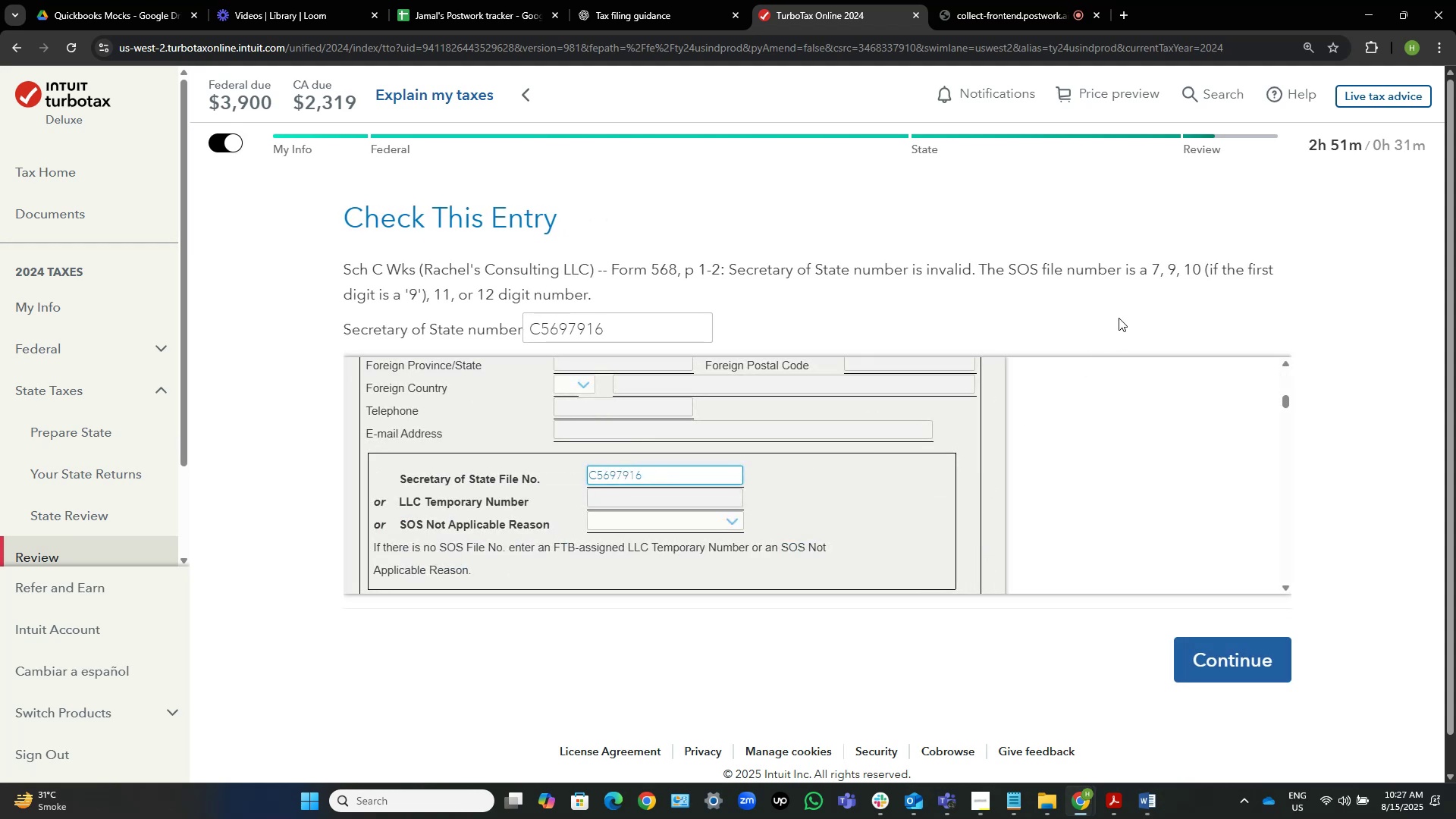 
wait(10.51)
 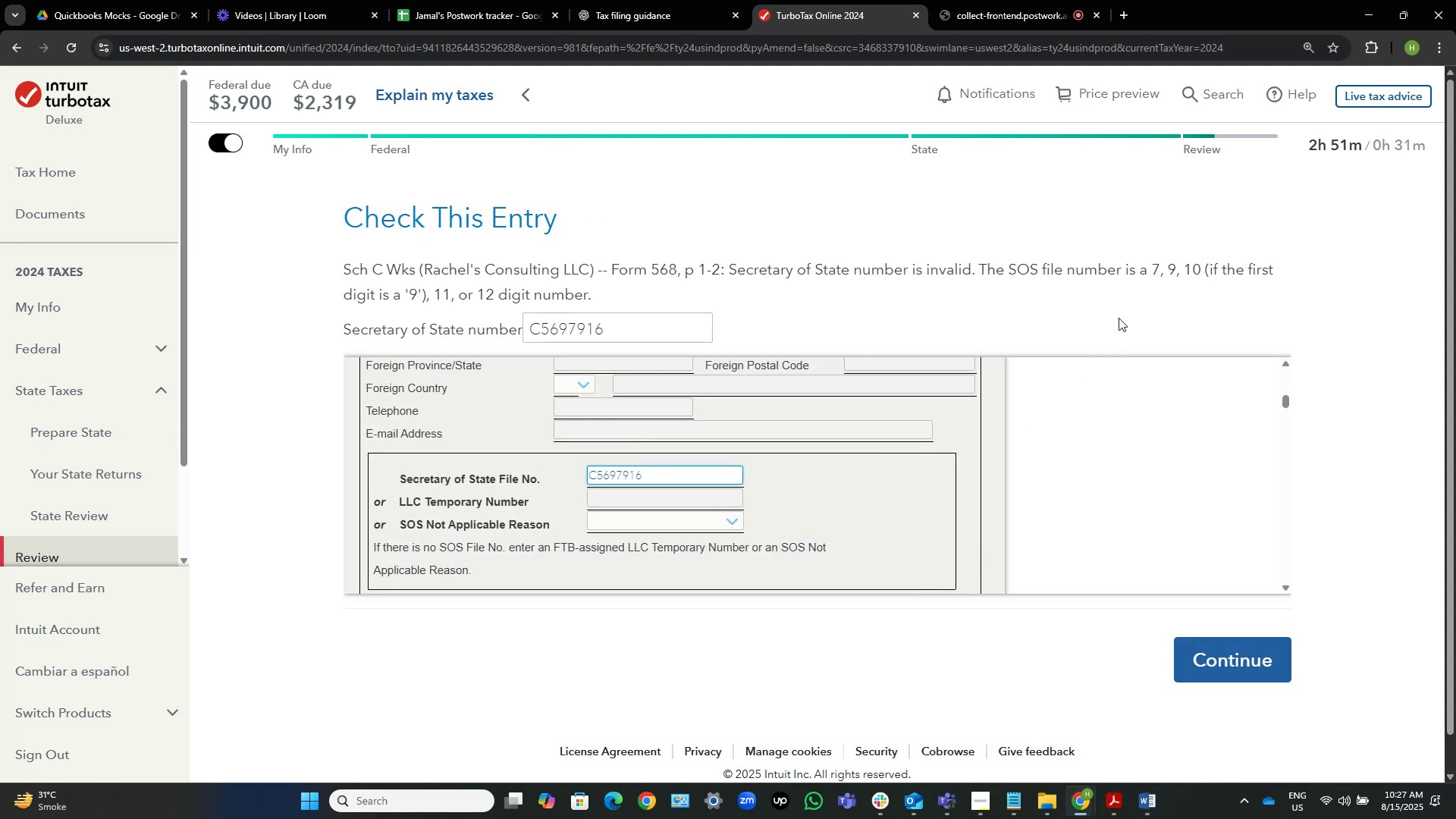 
left_click_drag(start_coordinate=[554, 526], to_coordinate=[401, 486])
 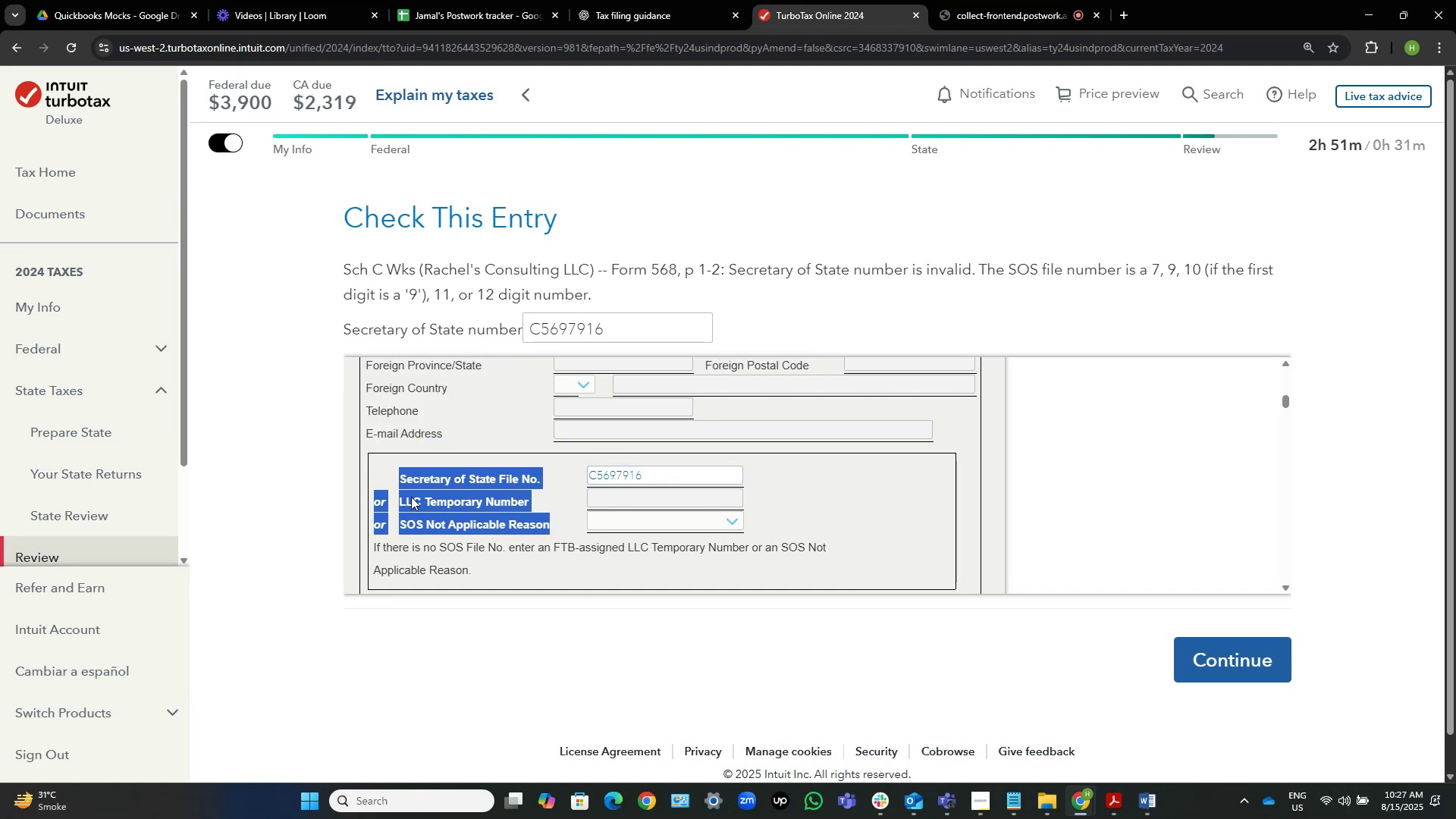 
key(Control+C)
 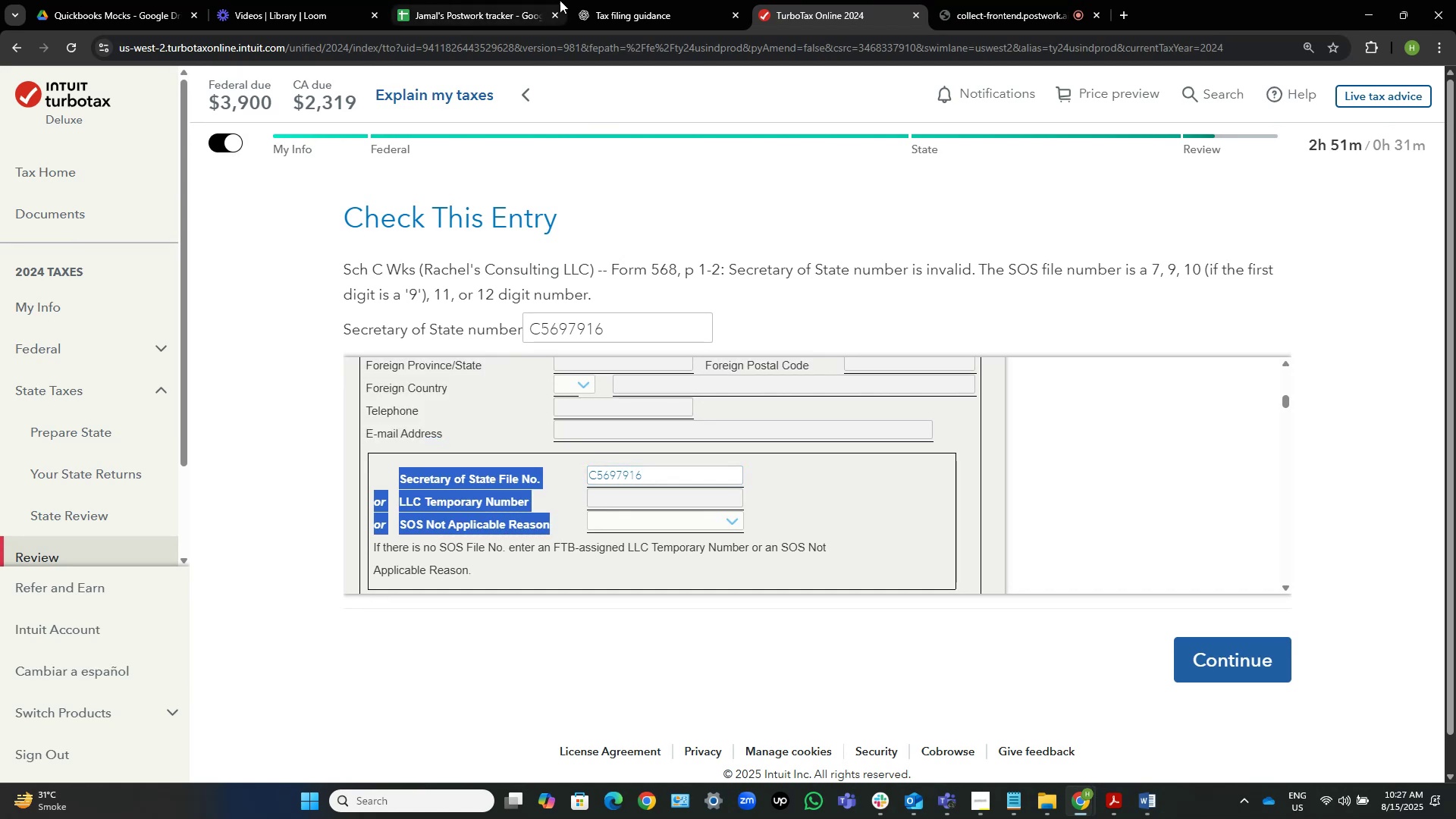 
left_click([657, 0])
 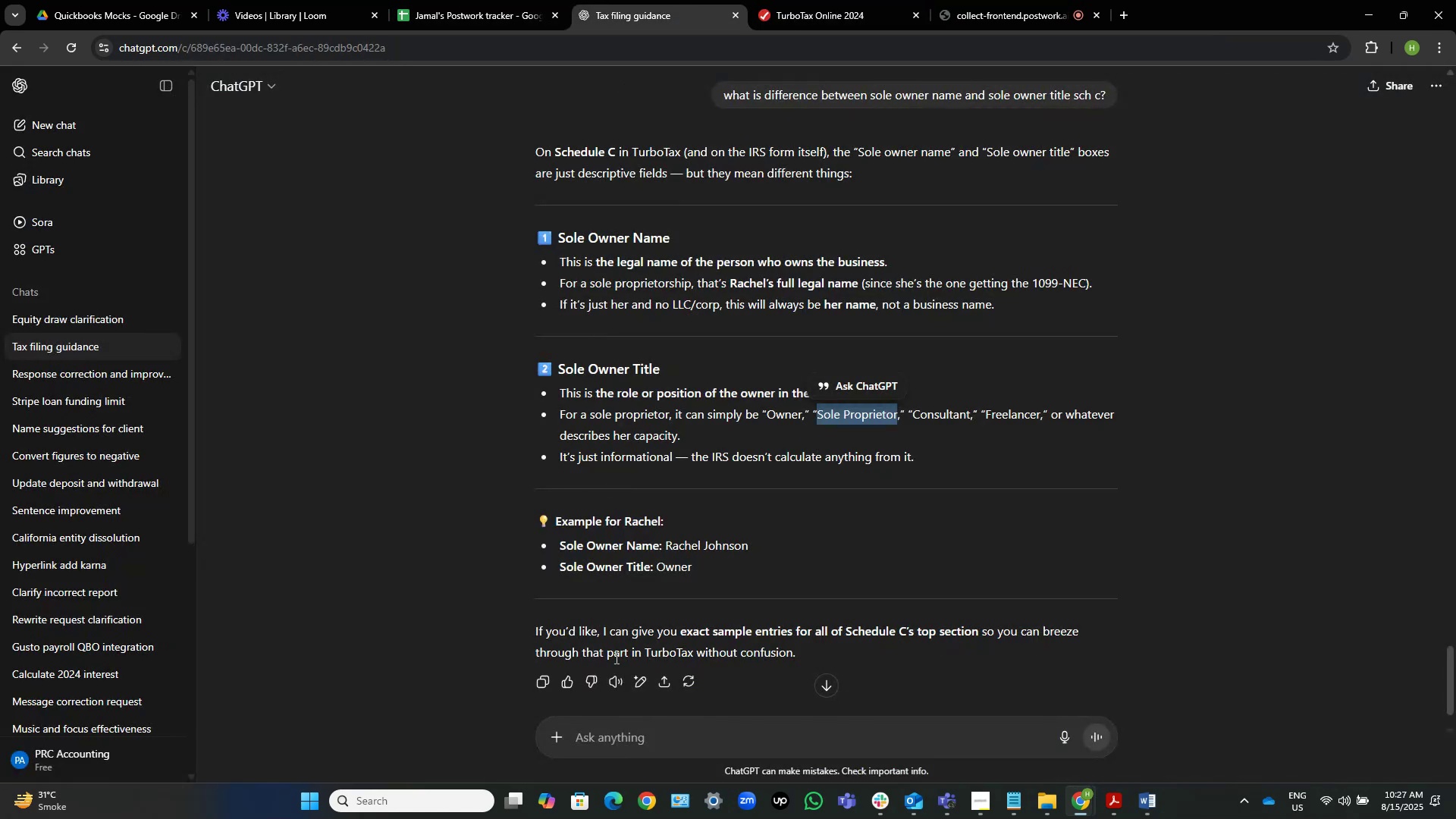 
left_click([611, 728])
 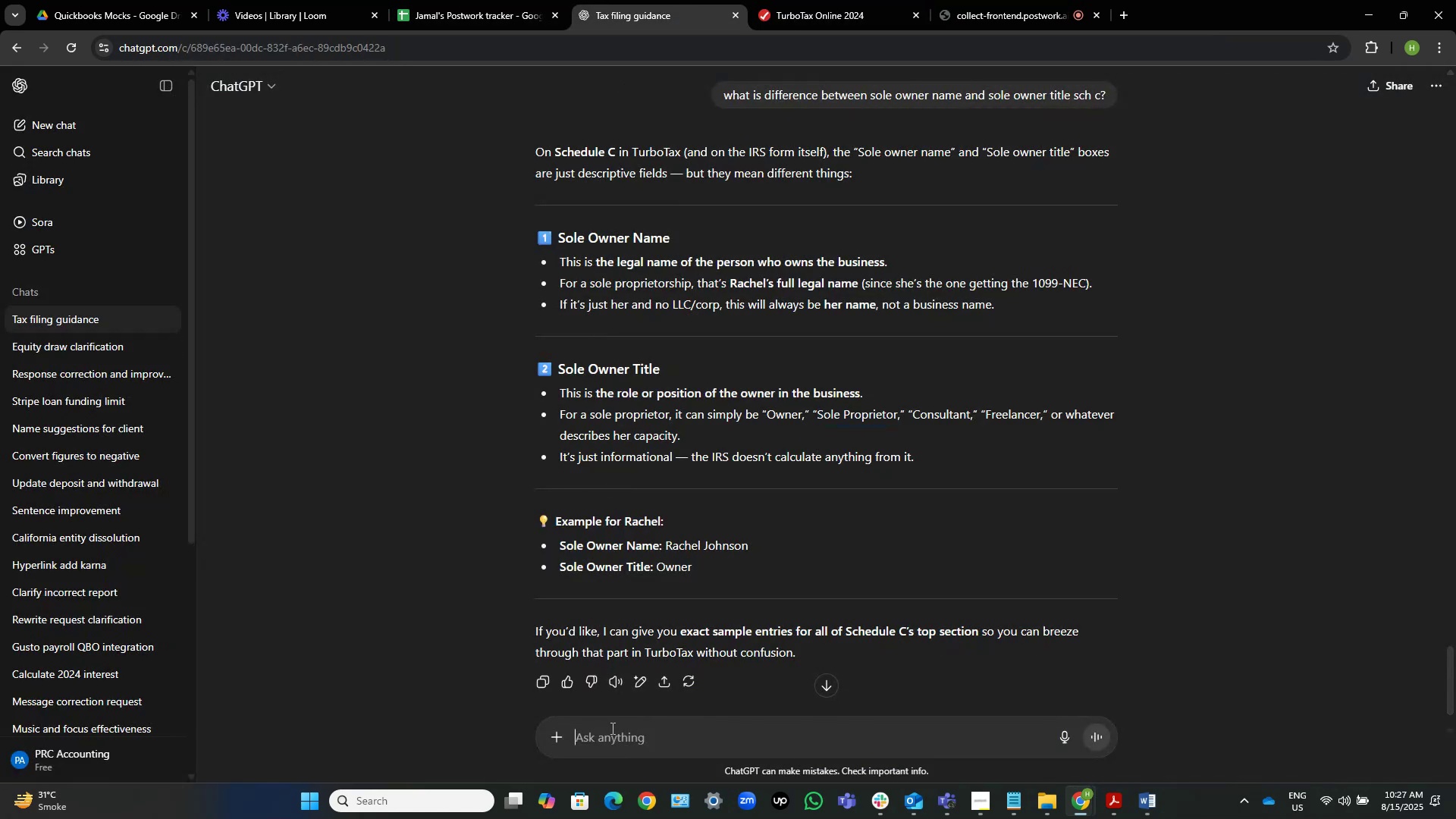 
type(givemme)
key(NumpadEnter)
 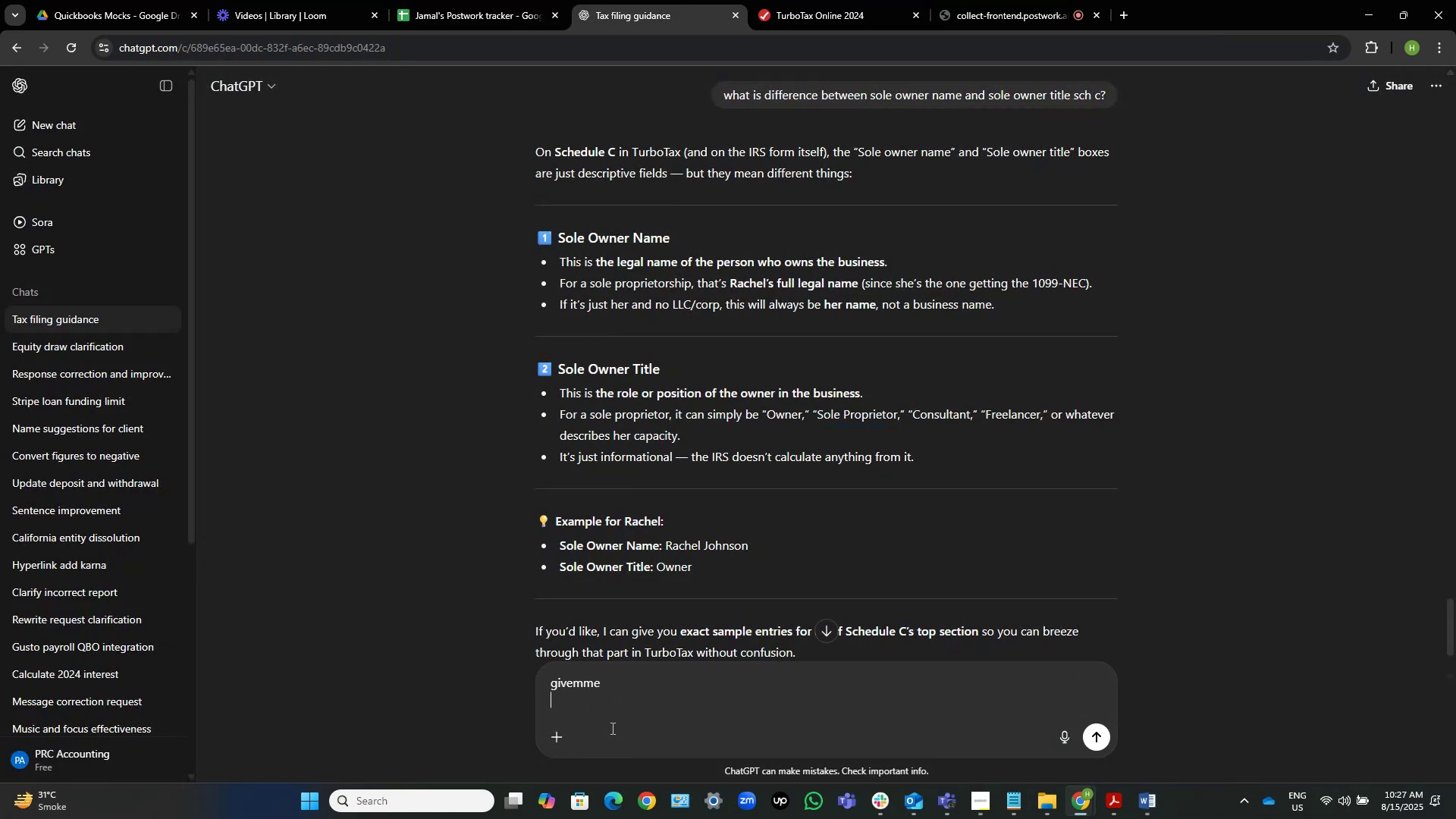 
key(Control+V)
 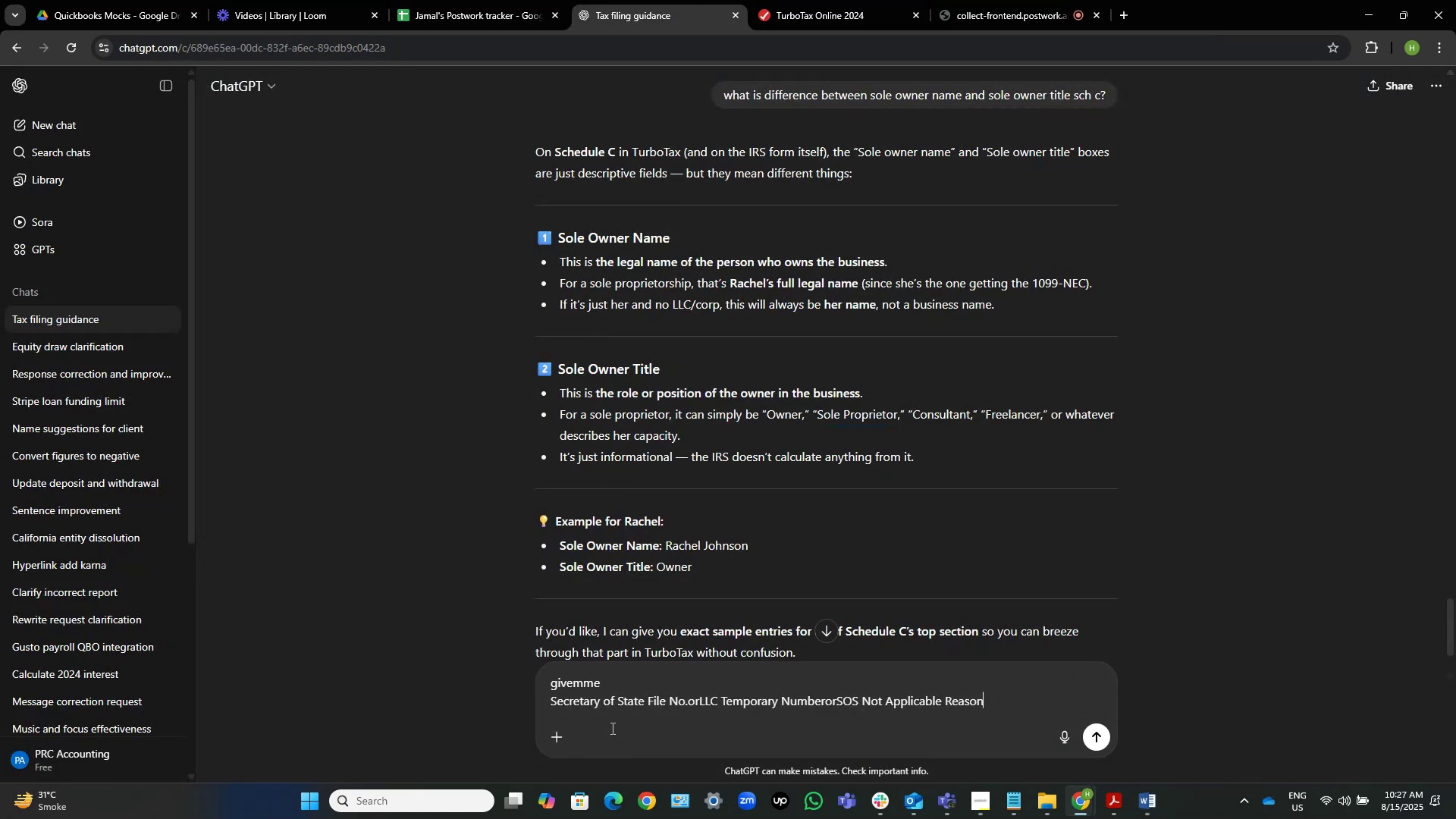 
key(NumpadEnter)
 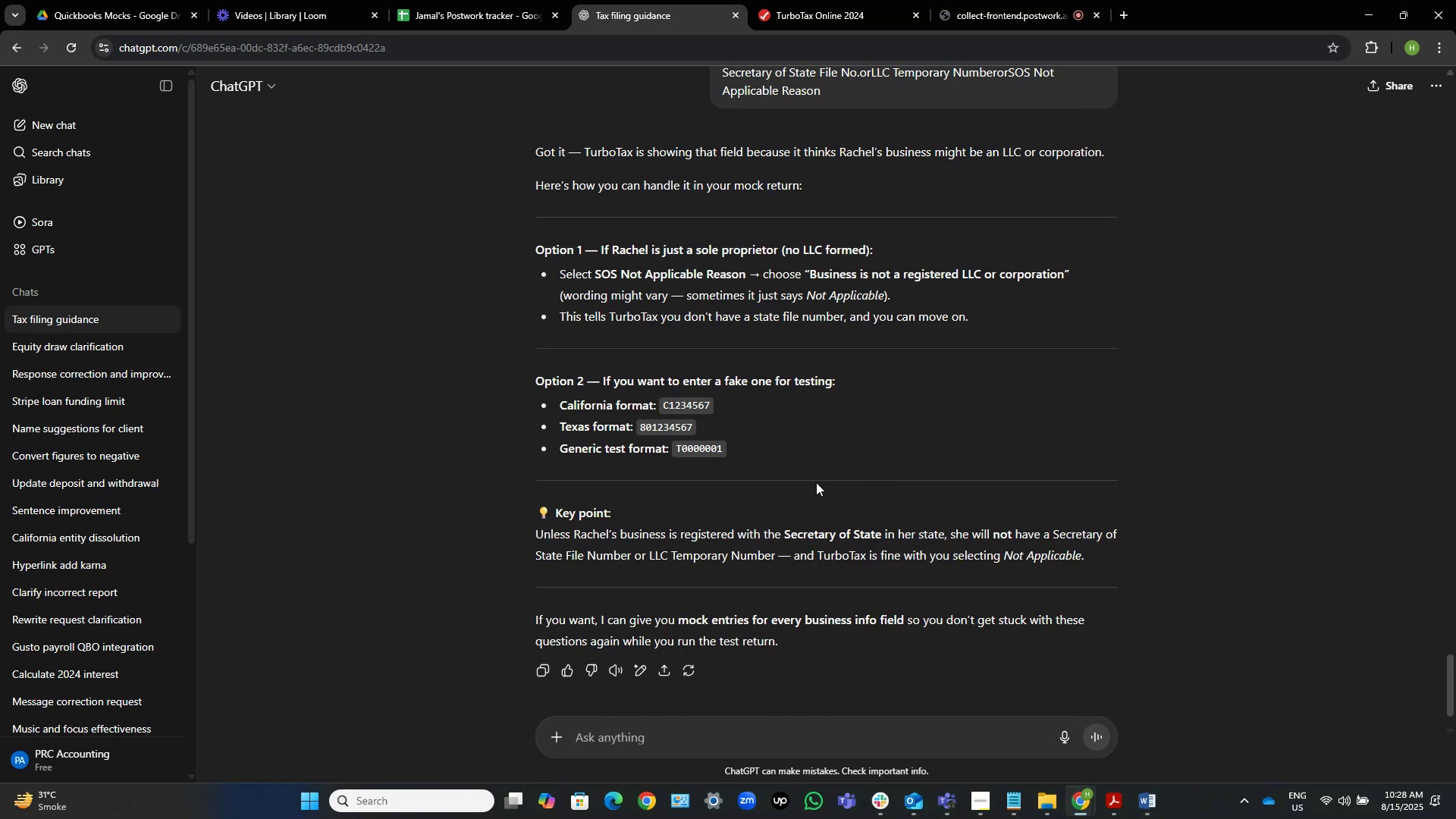 
wait(16.61)
 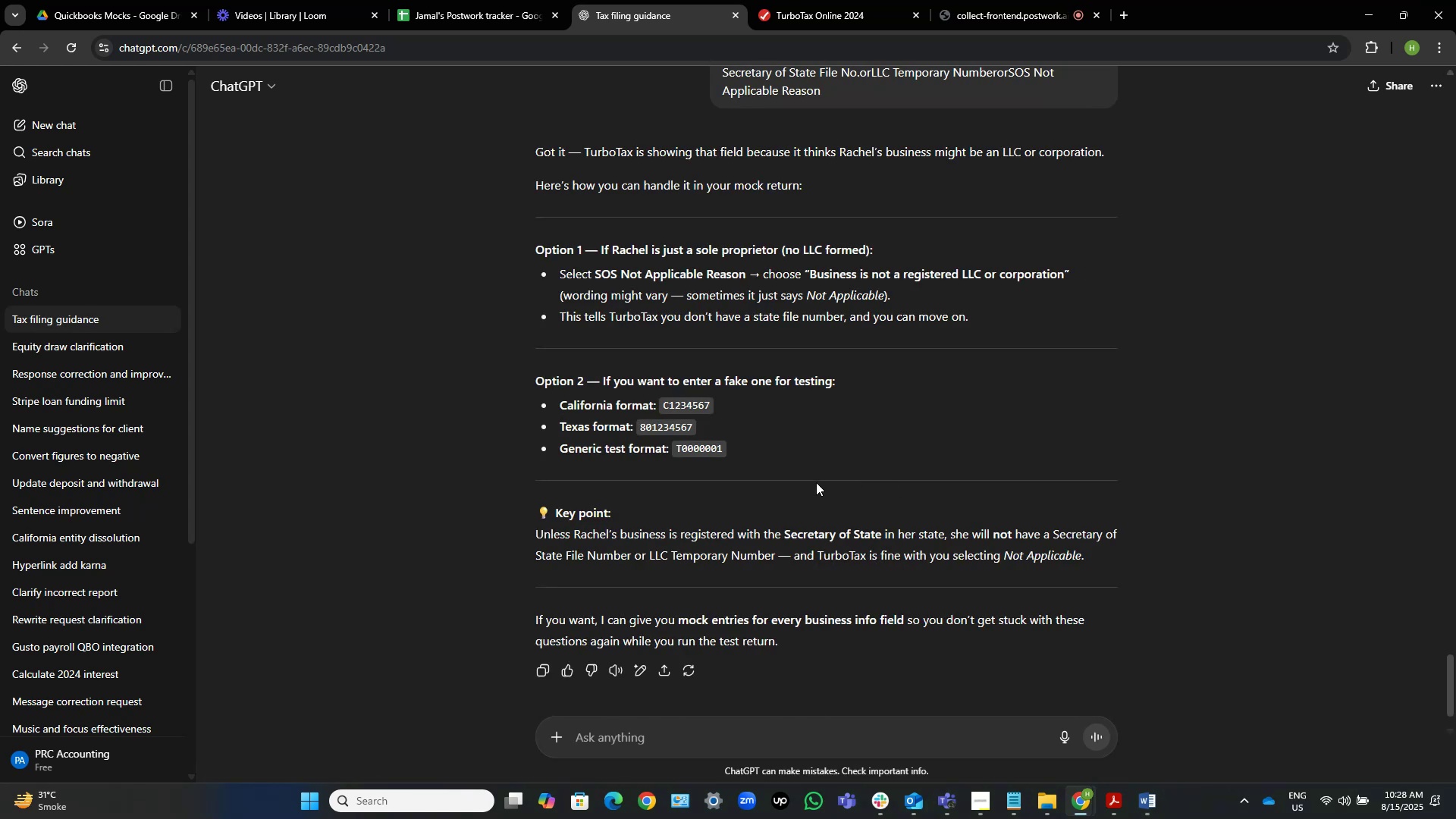 
scroll: coordinate [742, 447], scroll_direction: down, amount: 1.0
 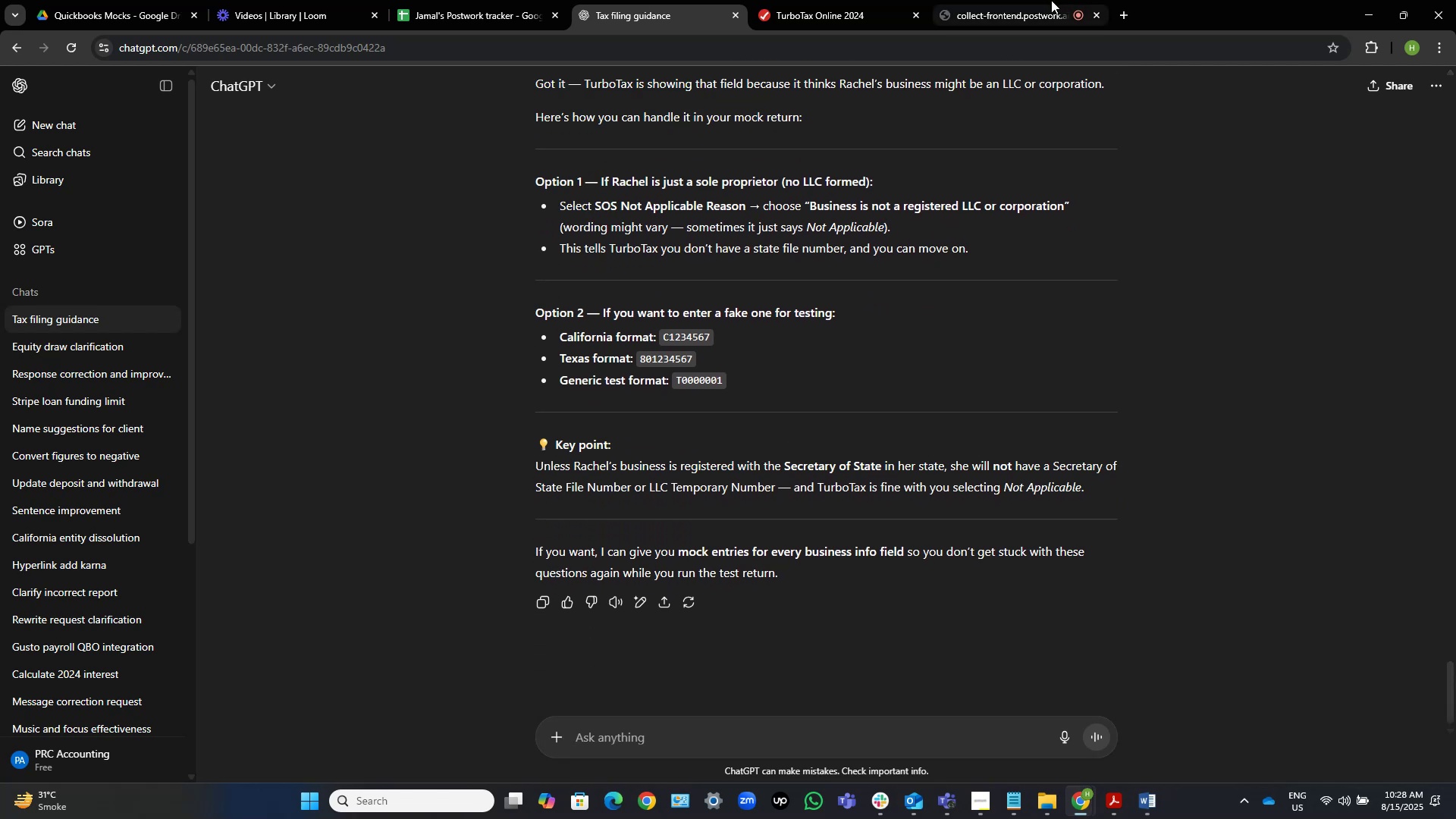 
left_click([821, 11])
 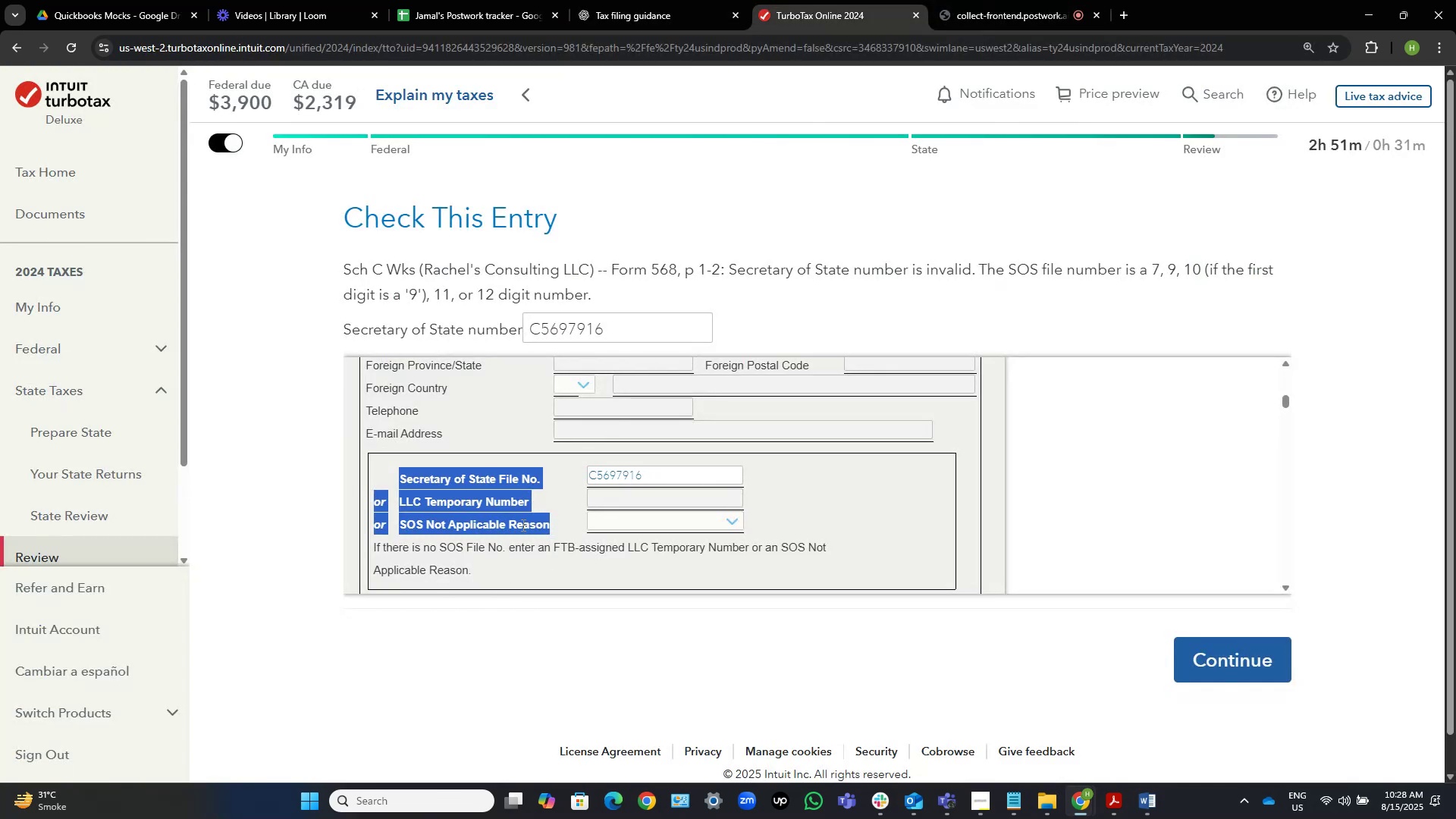 
left_click([552, 523])
 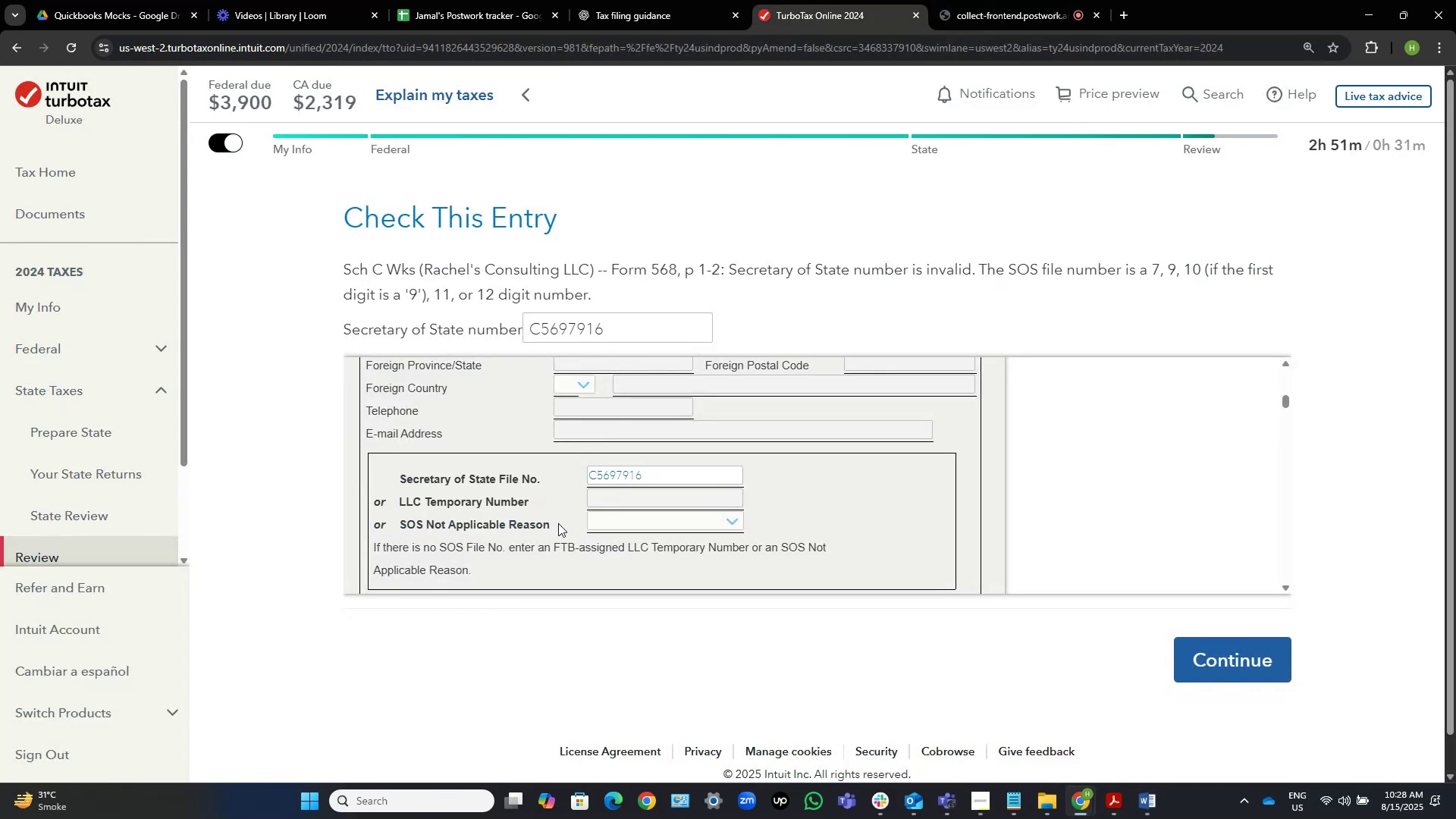 
left_click_drag(start_coordinate=[558, 523], to_coordinate=[502, 531])
 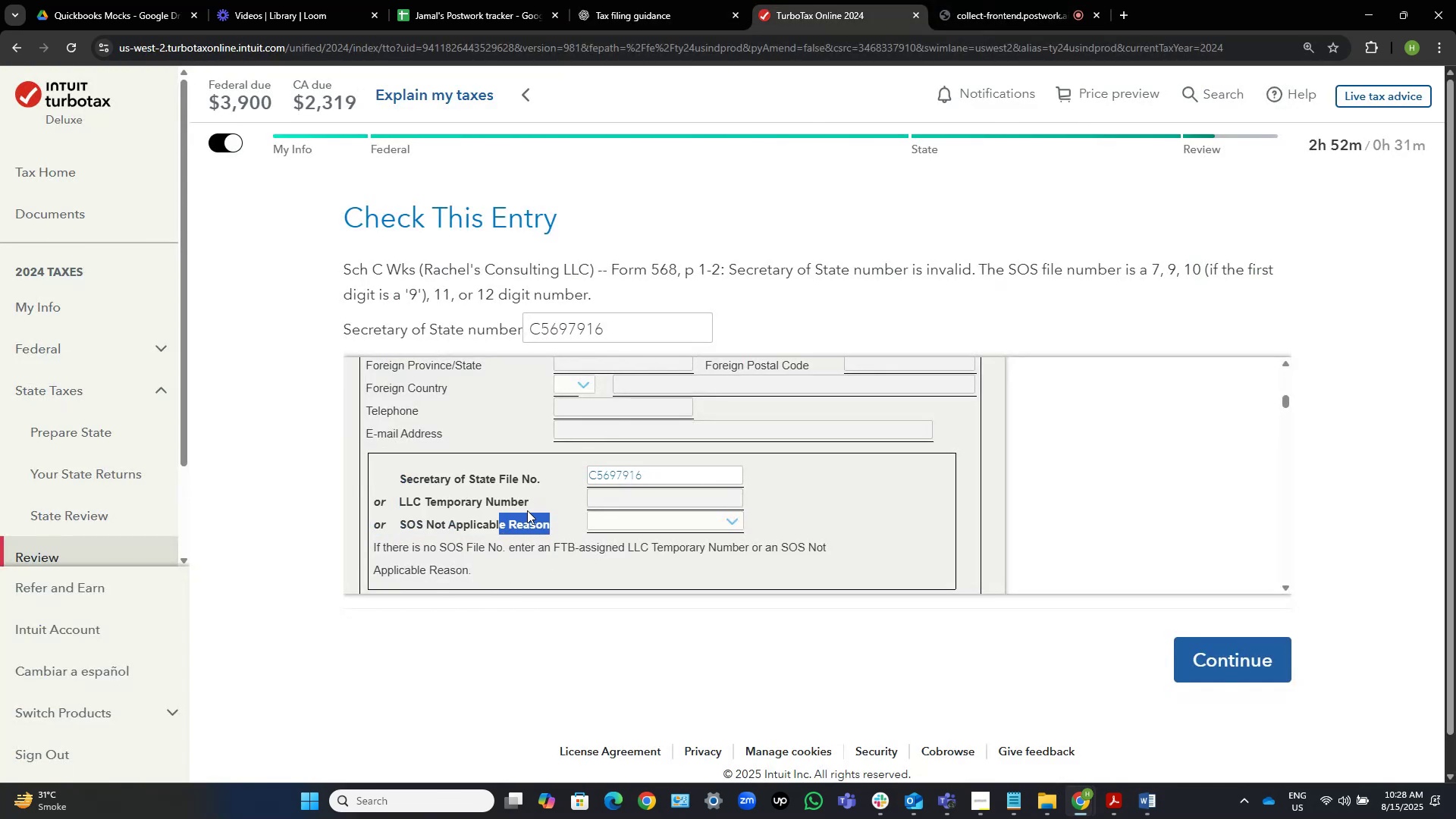 
left_click([538, 501])
 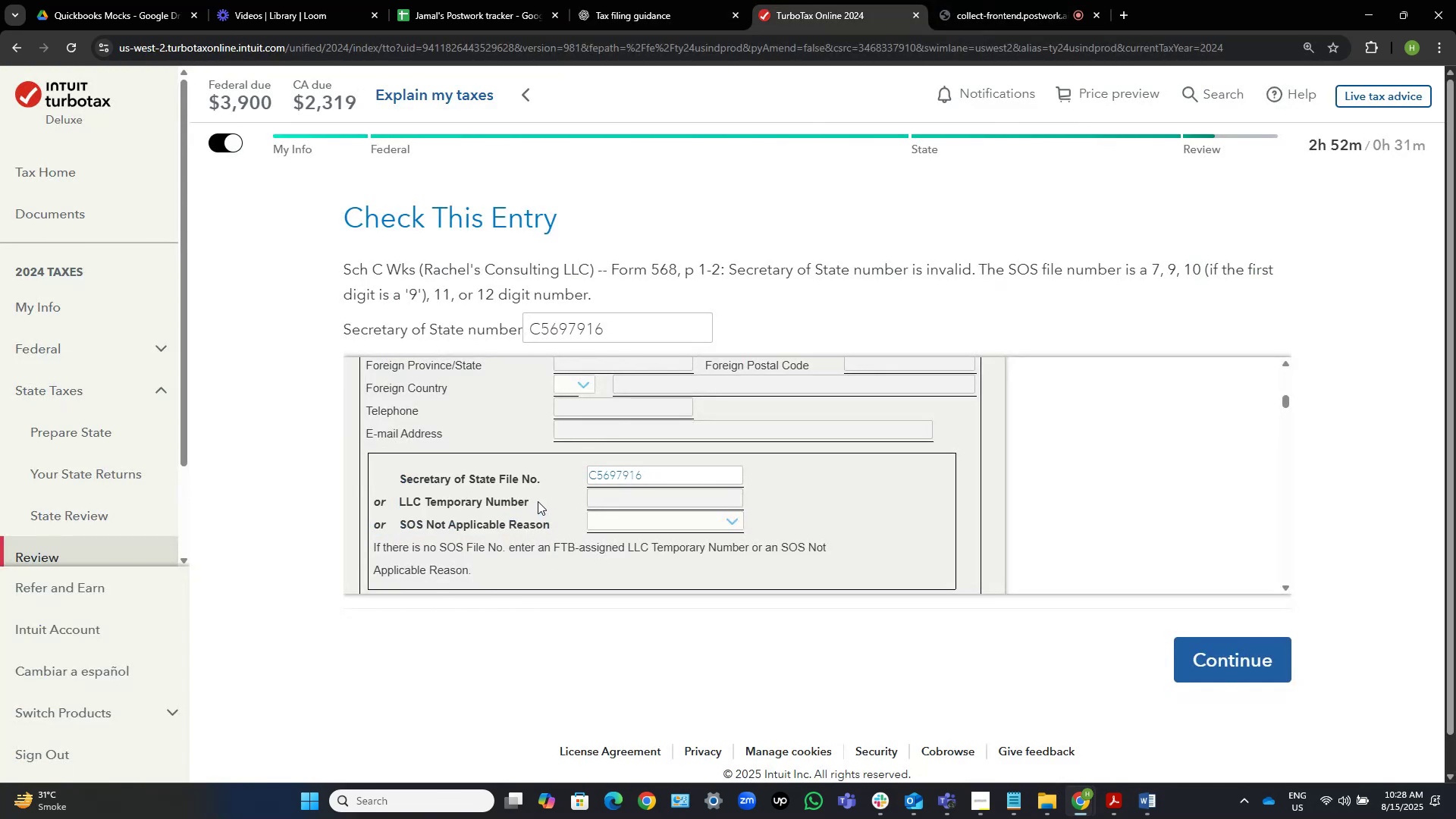 
left_click_drag(start_coordinate=[538, 501], to_coordinate=[388, 500])
 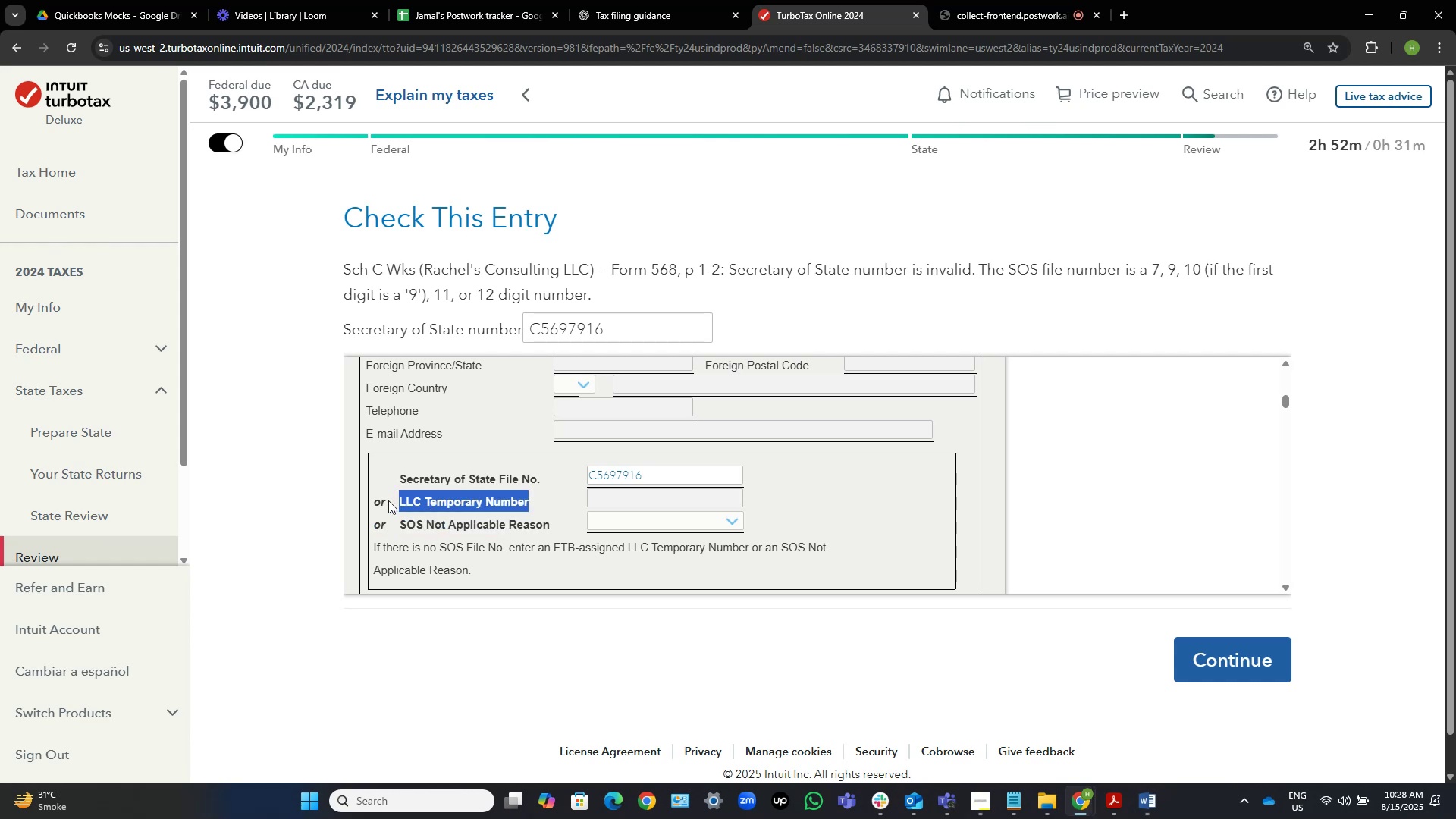 
key(Control+C)
 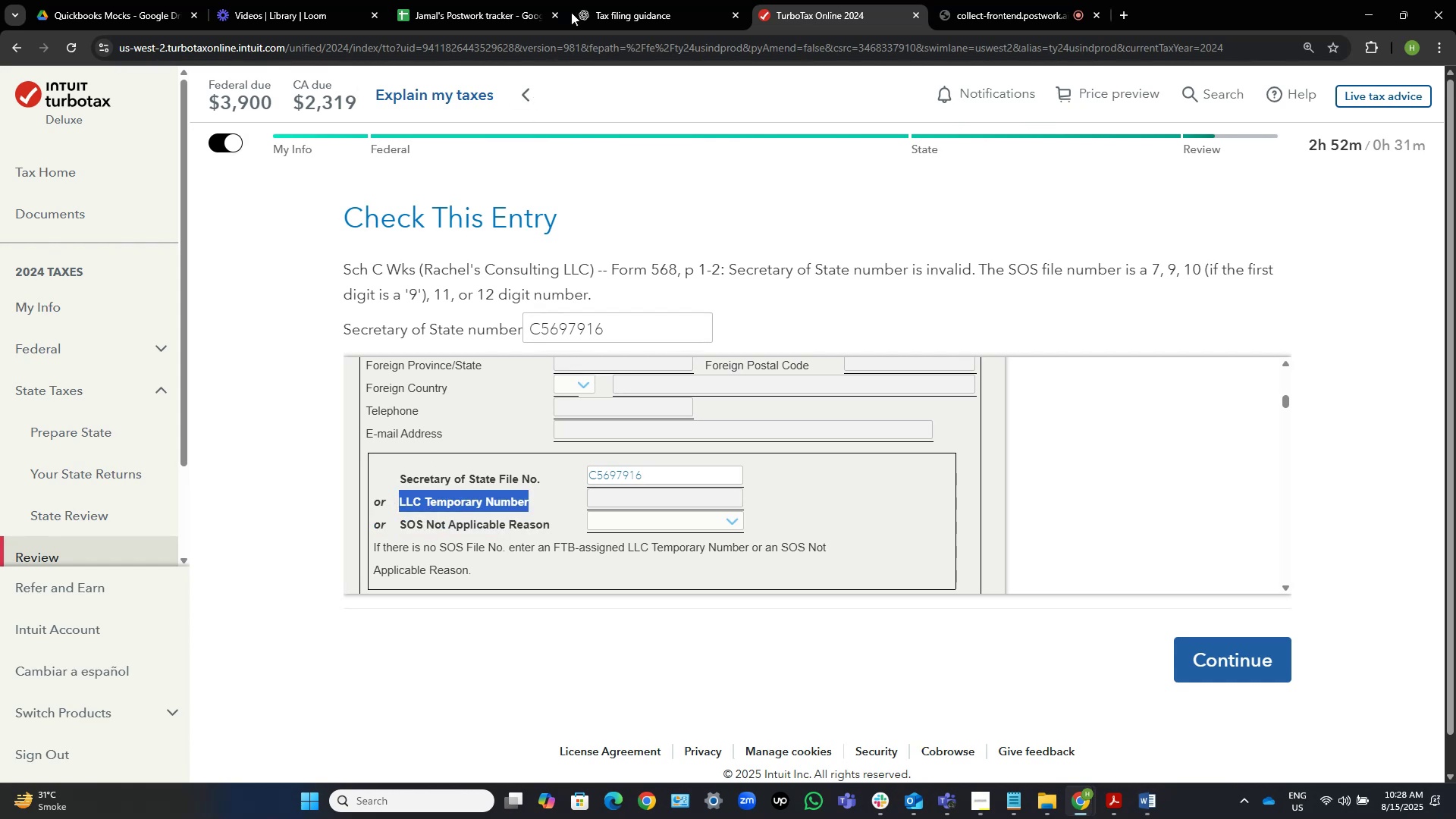 
left_click([656, 0])
 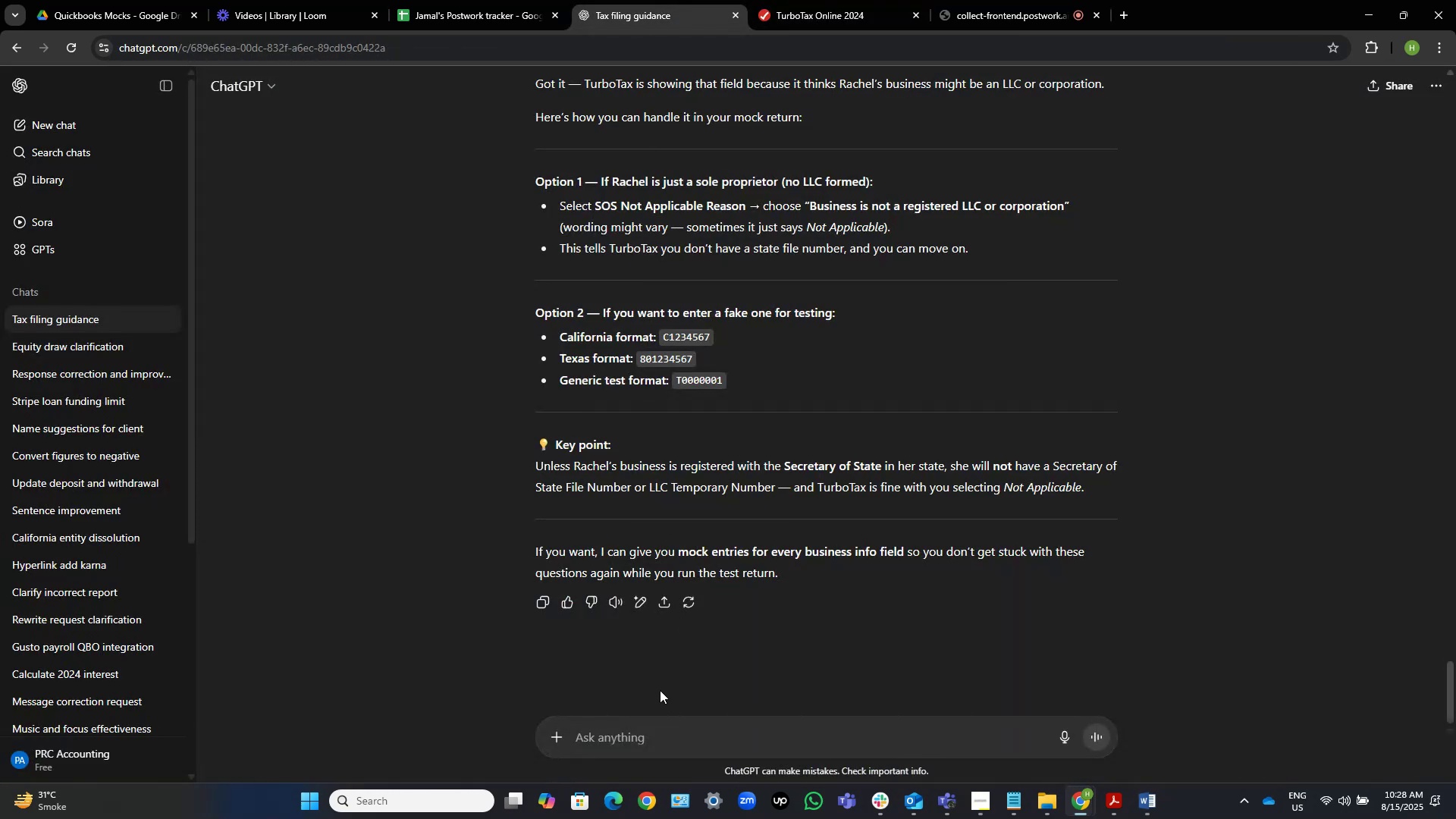 
type(givem me mock )
 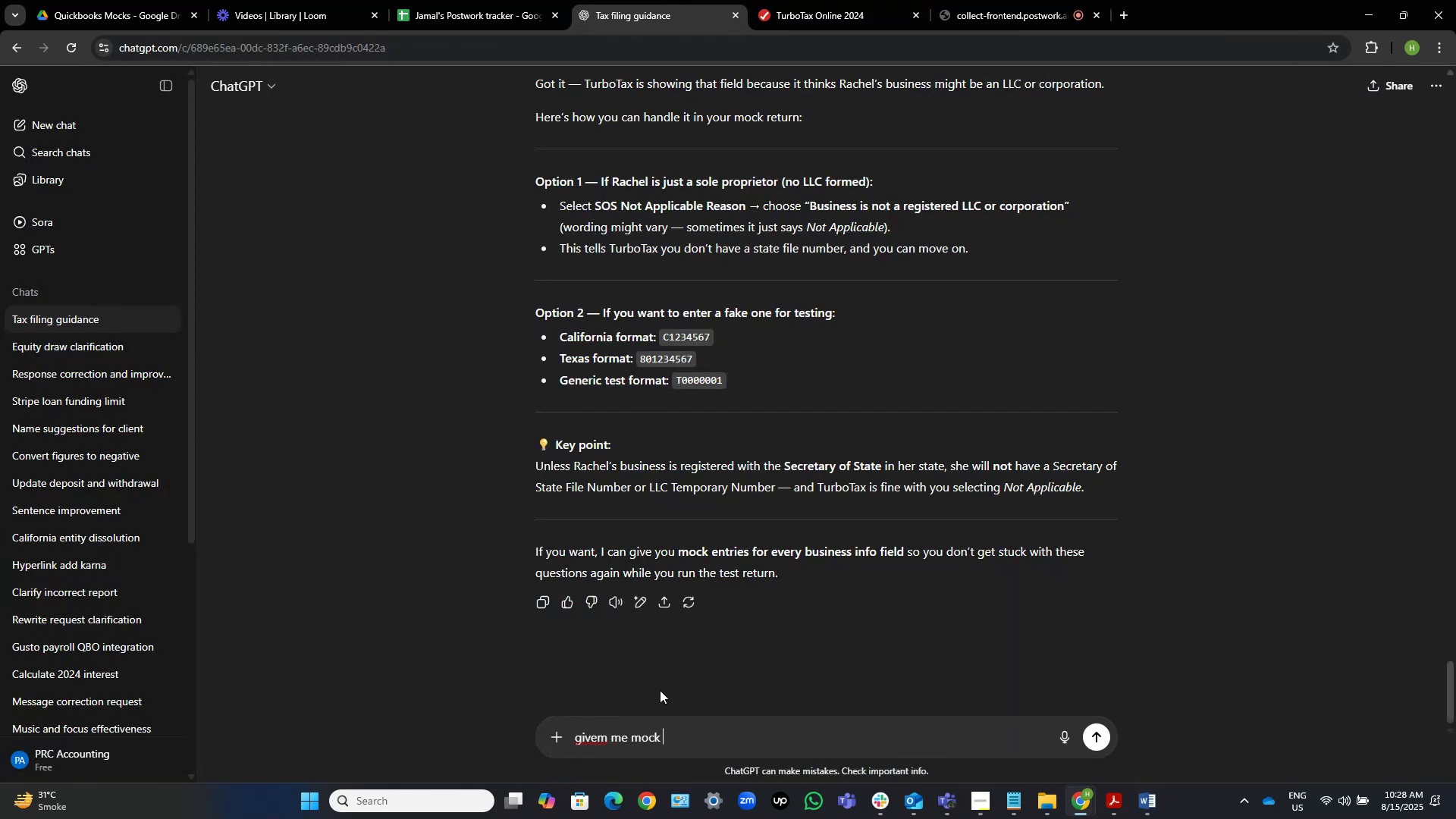 
key(Control+V)
 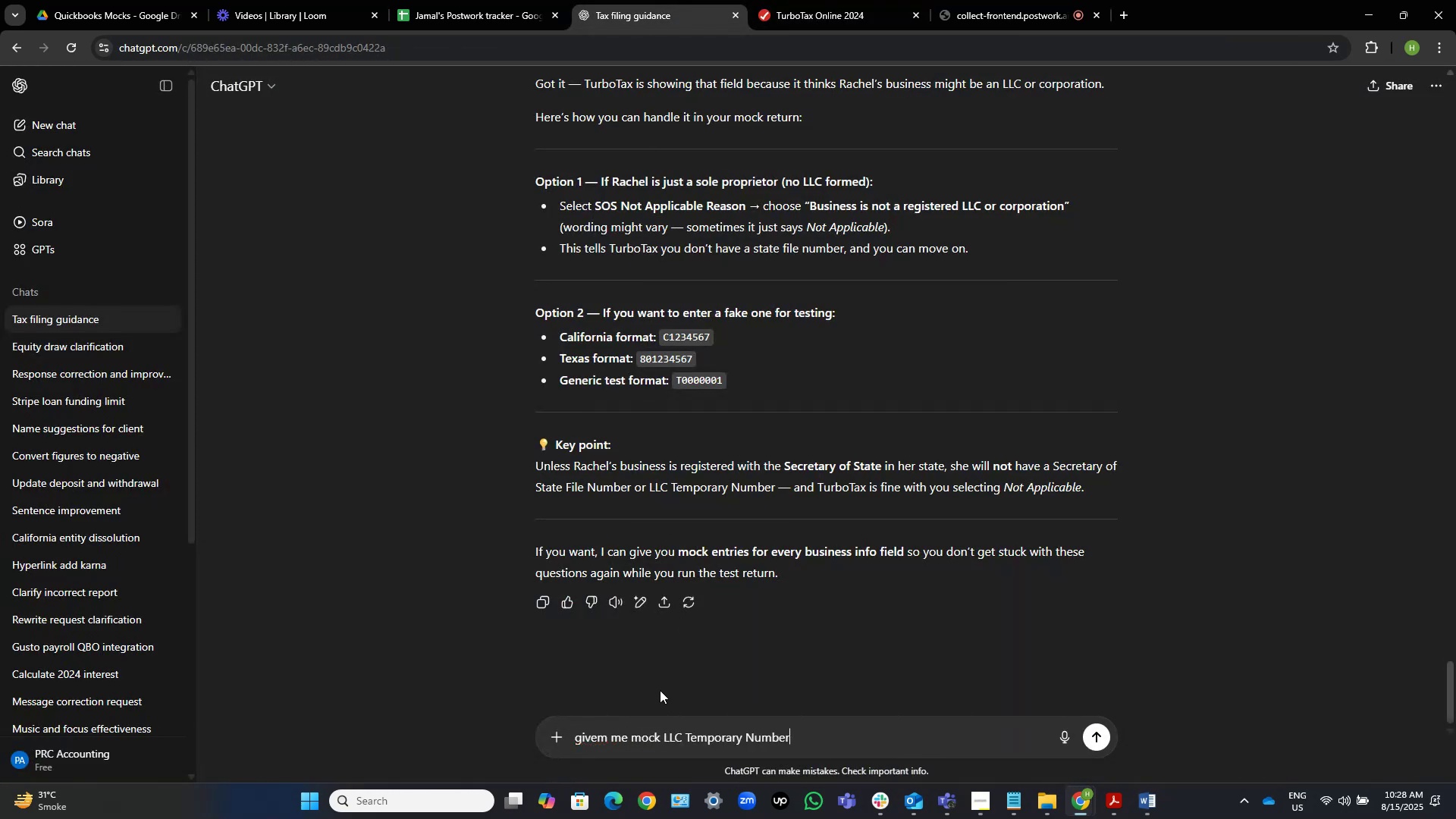 
key(NumpadEnter)
 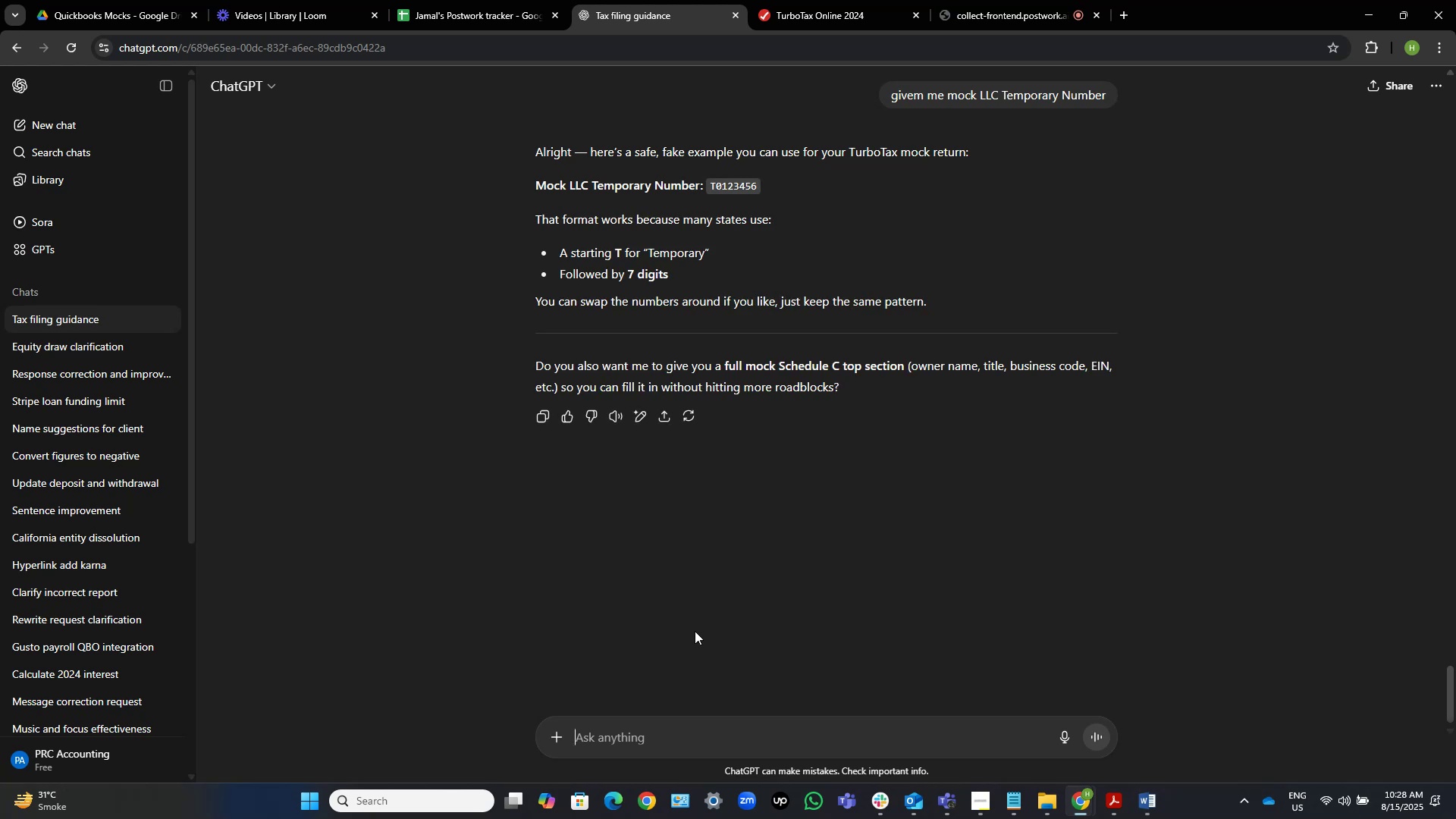 
wait(10.57)
 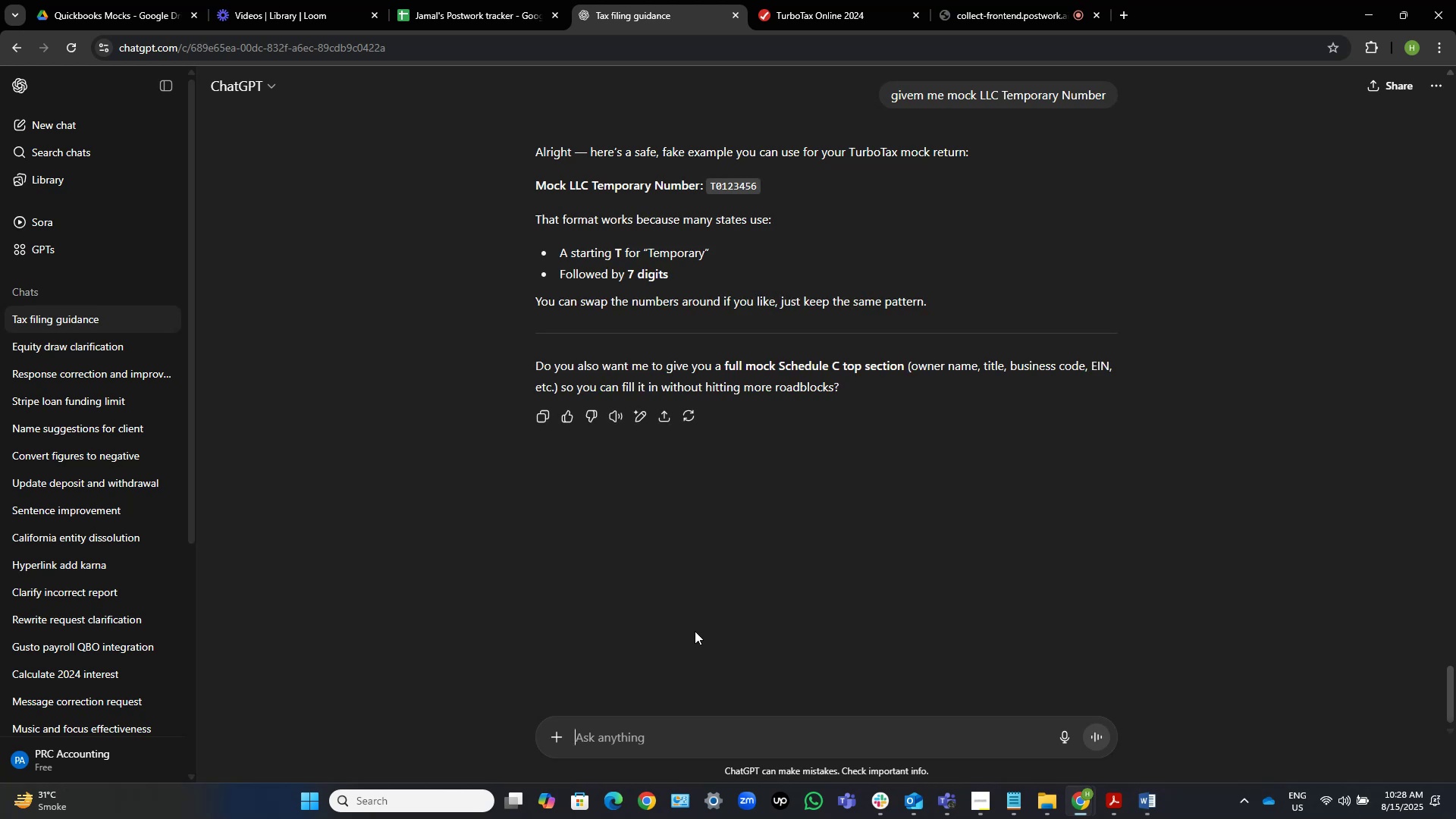 
left_click_drag(start_coordinate=[755, 187], to_coordinate=[698, 184])
 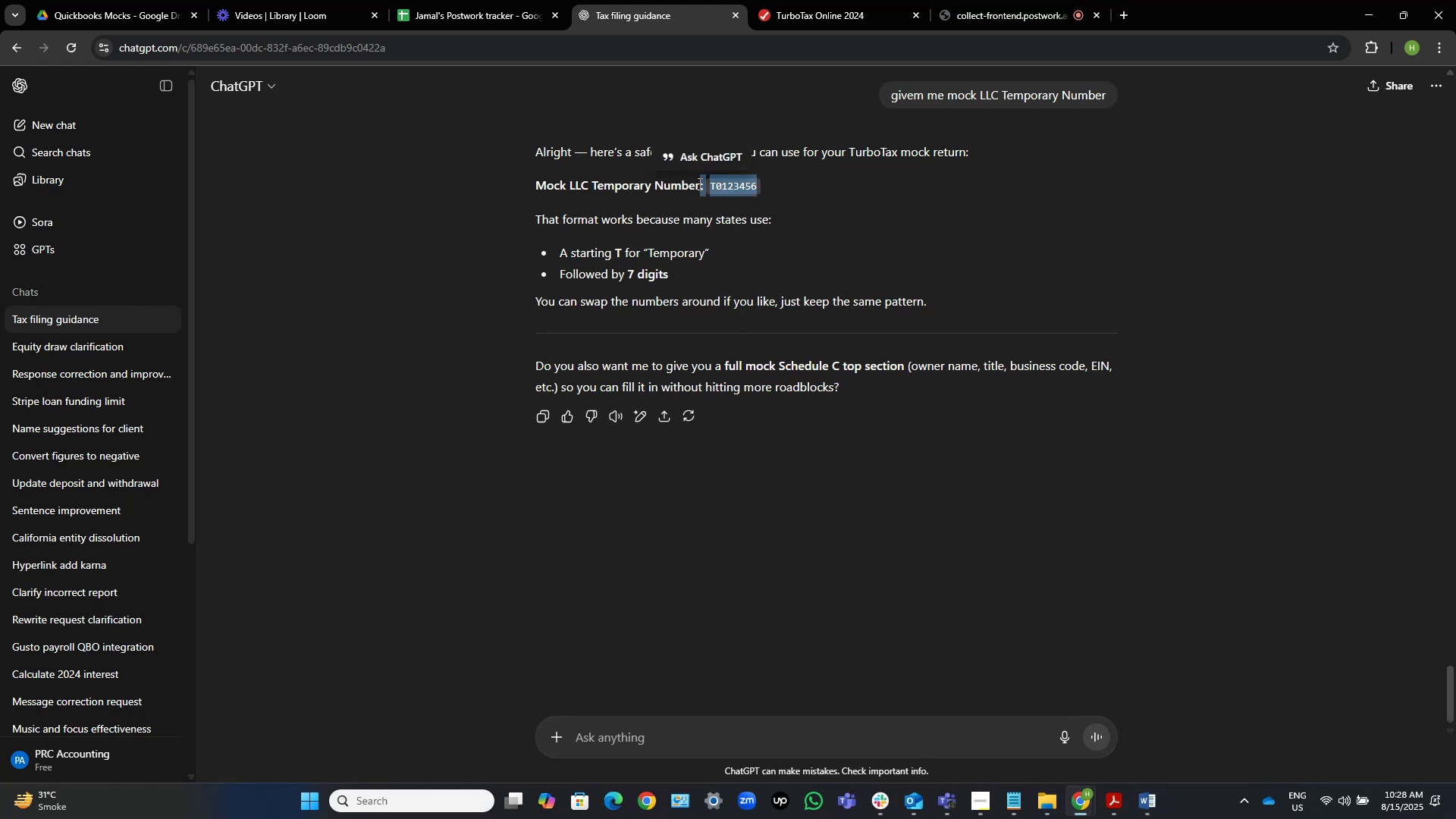 
left_click([698, 184])
 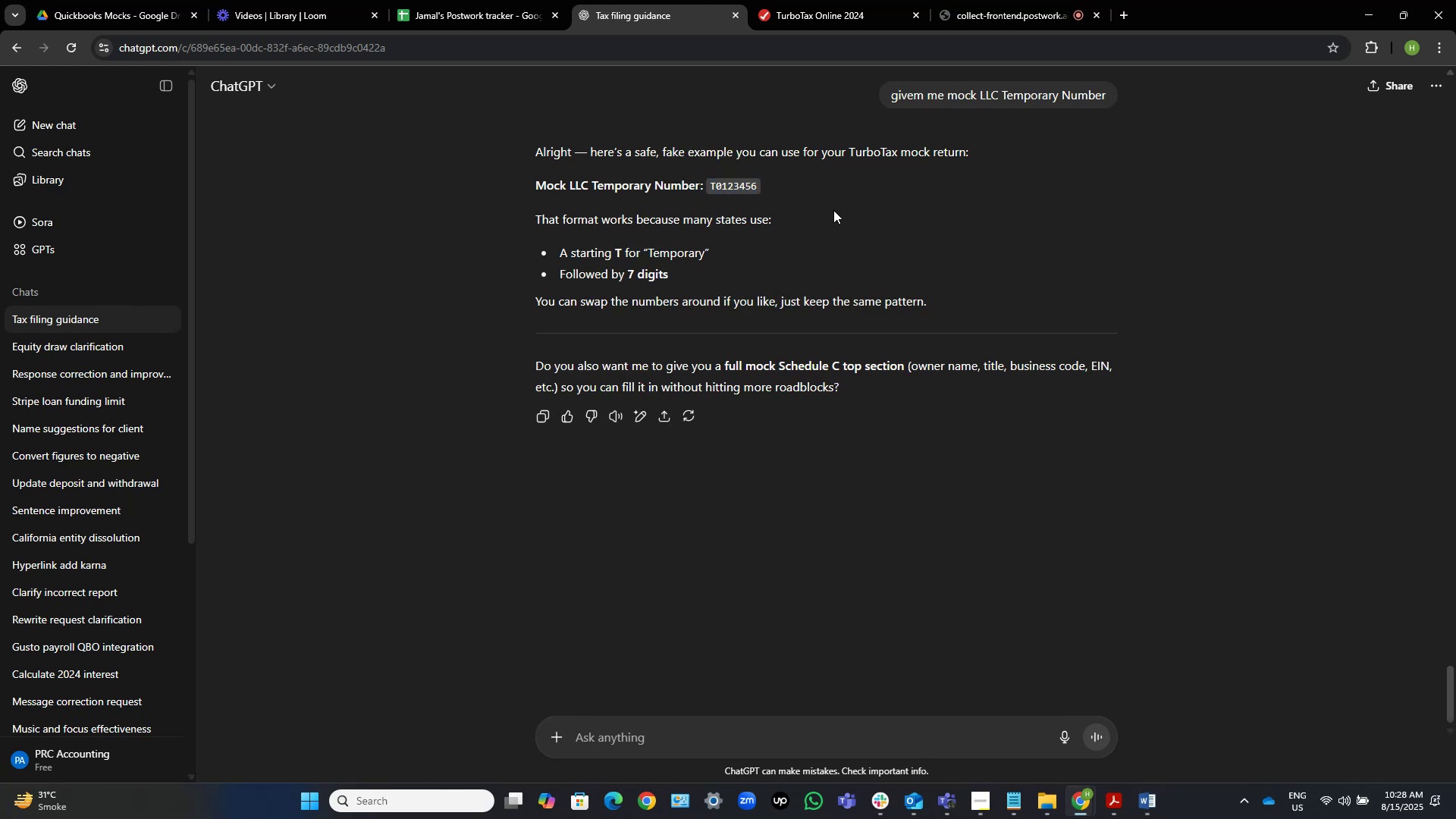 
left_click([834, 210])
 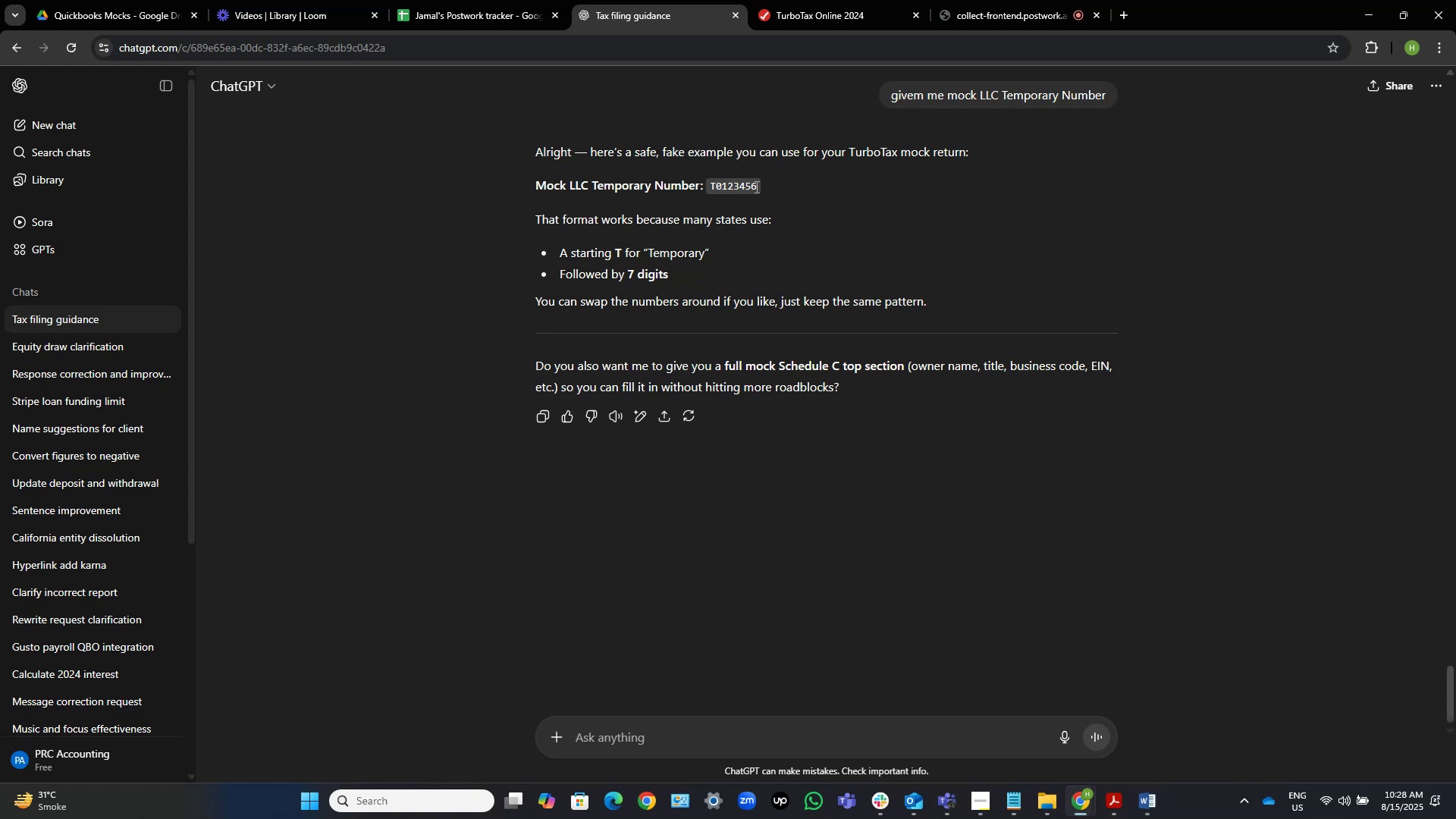 
left_click_drag(start_coordinate=[757, 185], to_coordinate=[708, 193])
 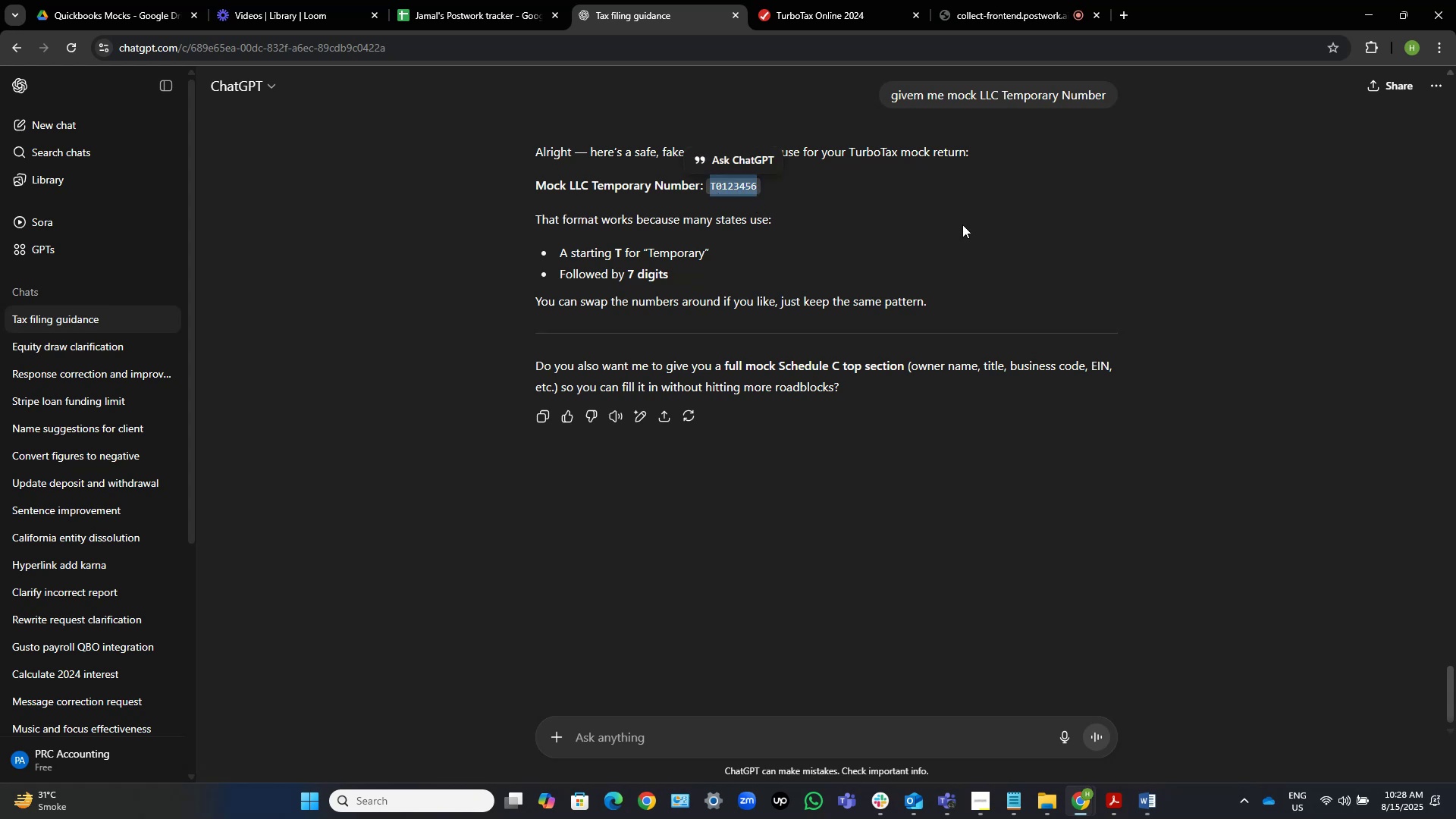 
key(Control+C)
 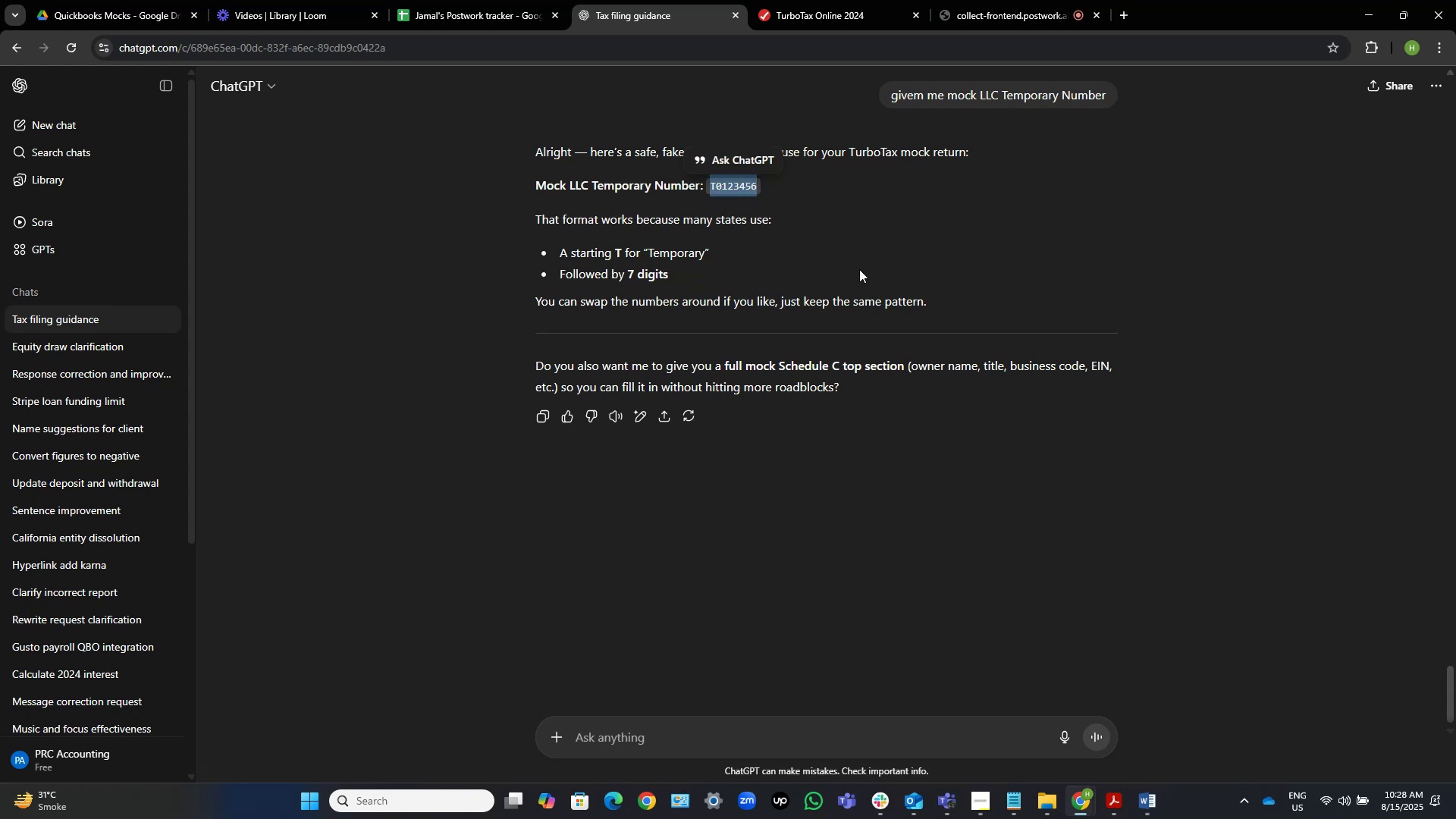 
left_click([858, 269])
 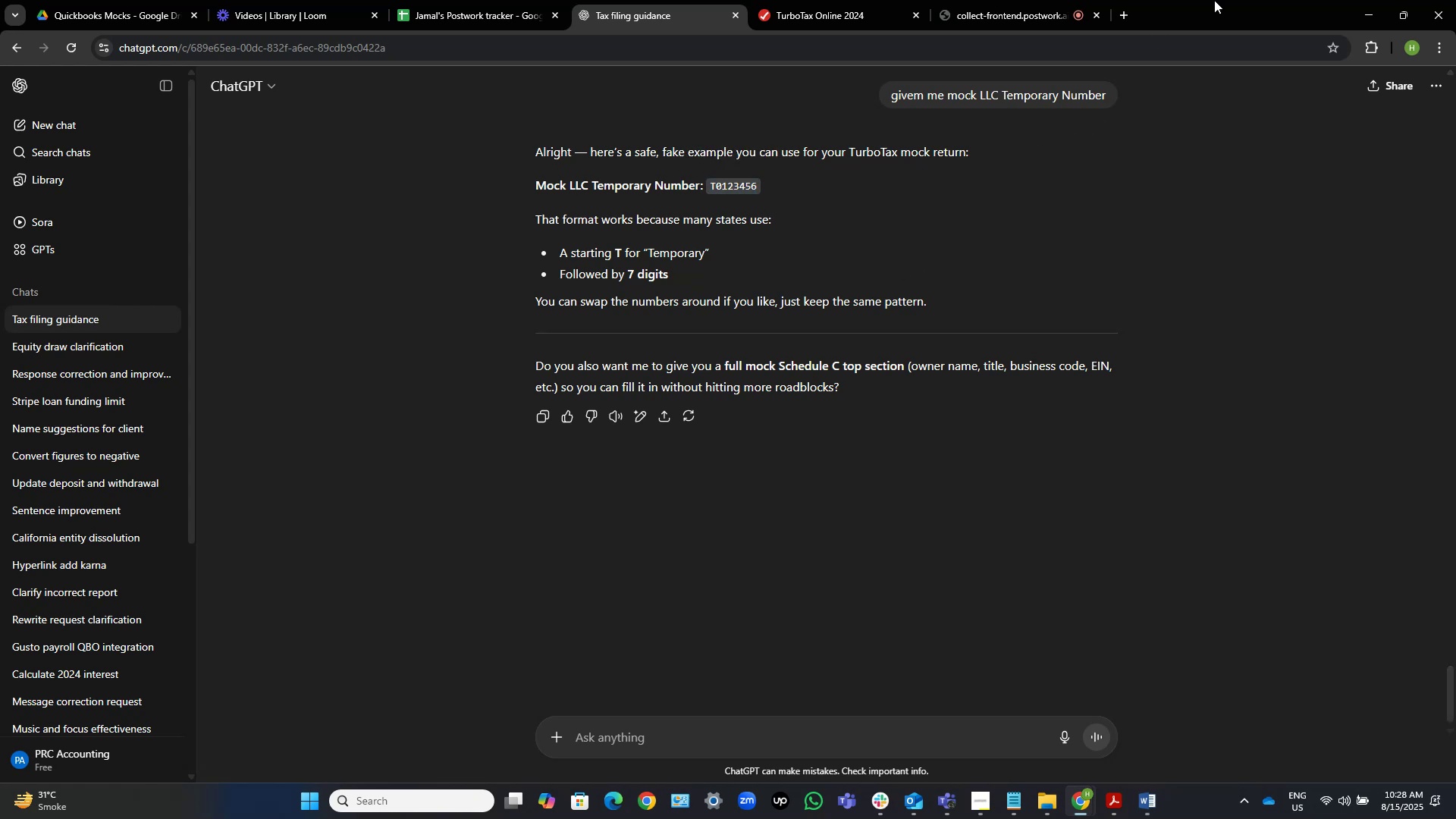 
left_click([1351, 18])
 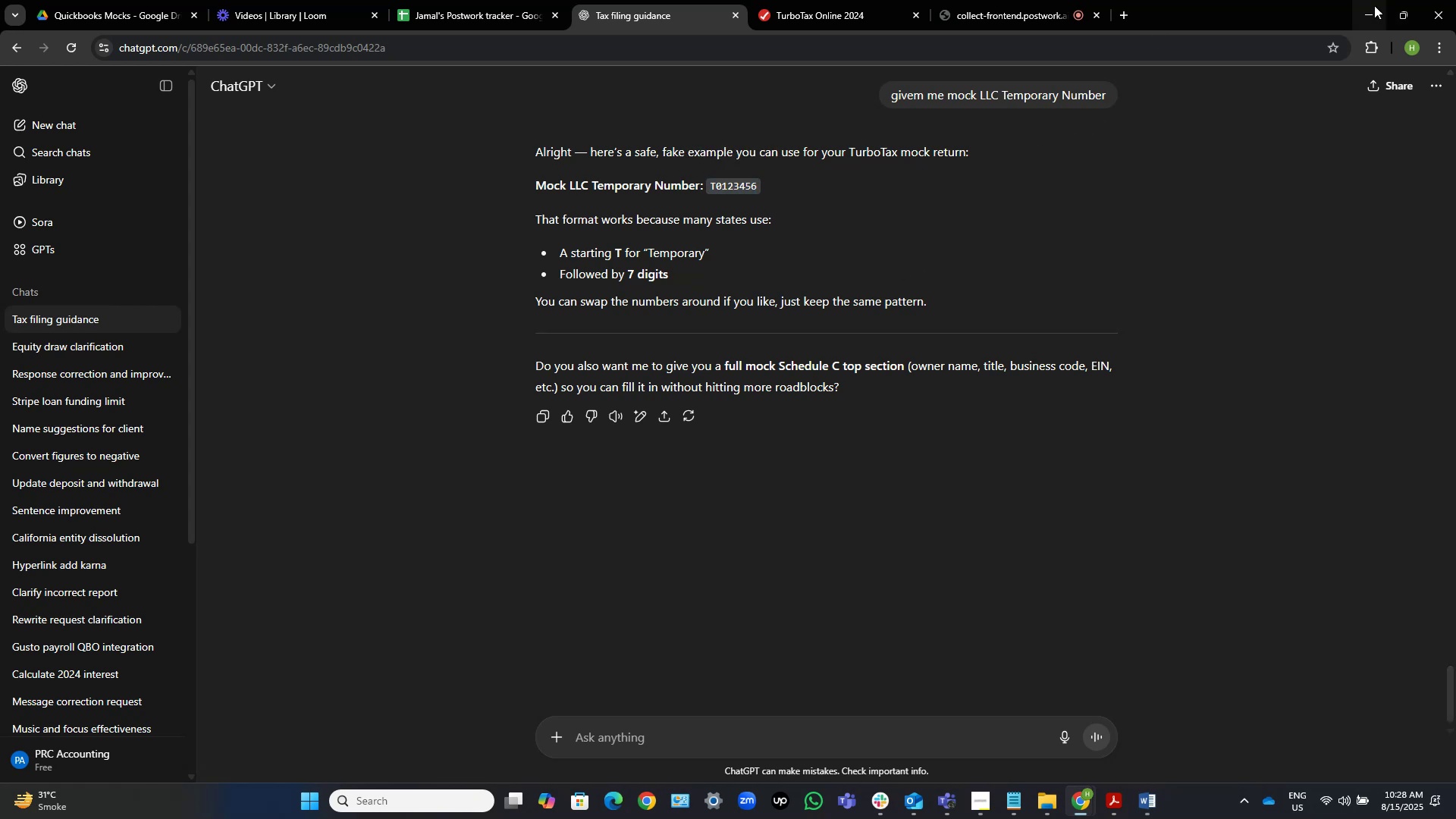 
left_click([1376, 5])
 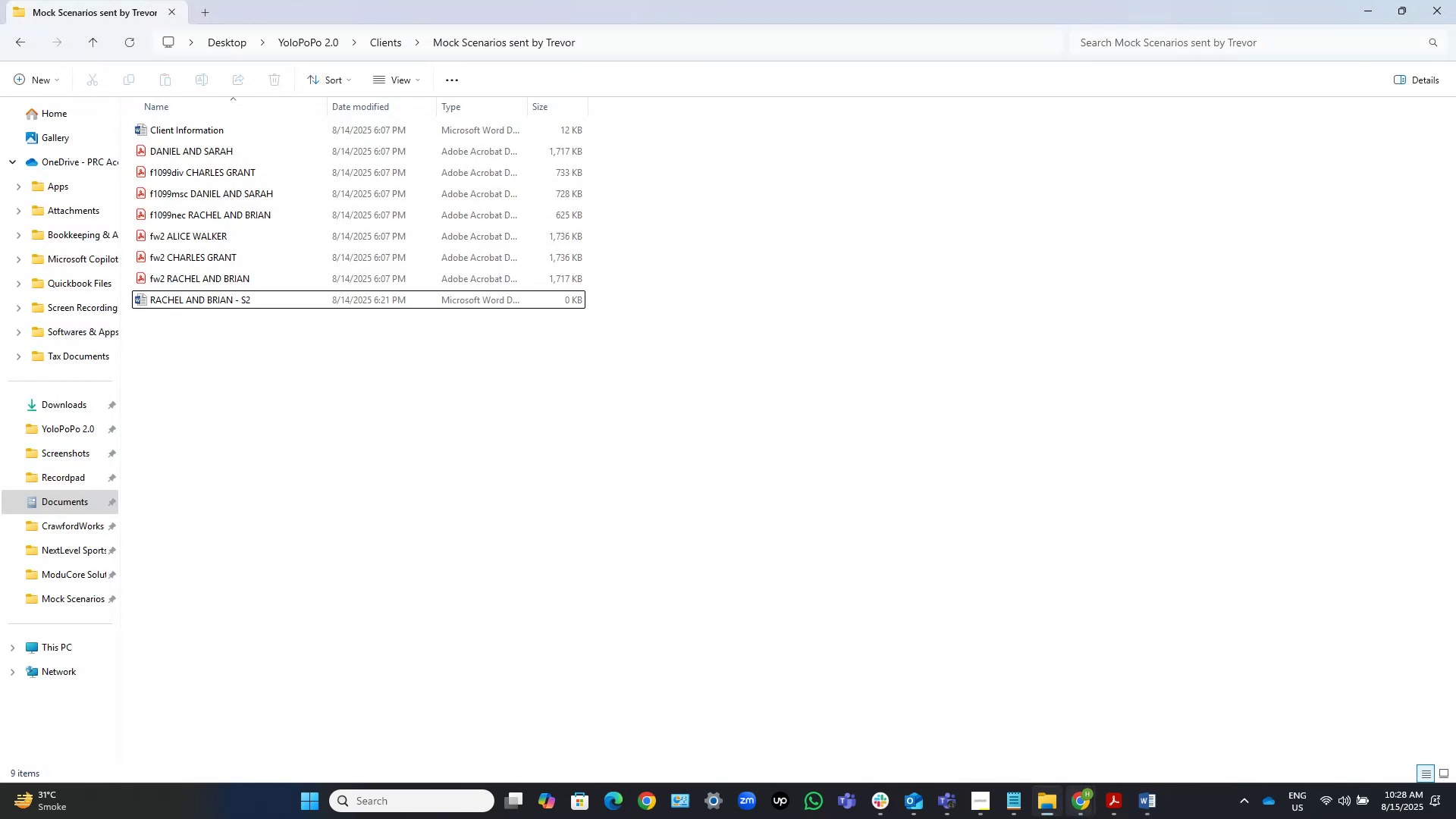 
mouse_move([1100, 806])
 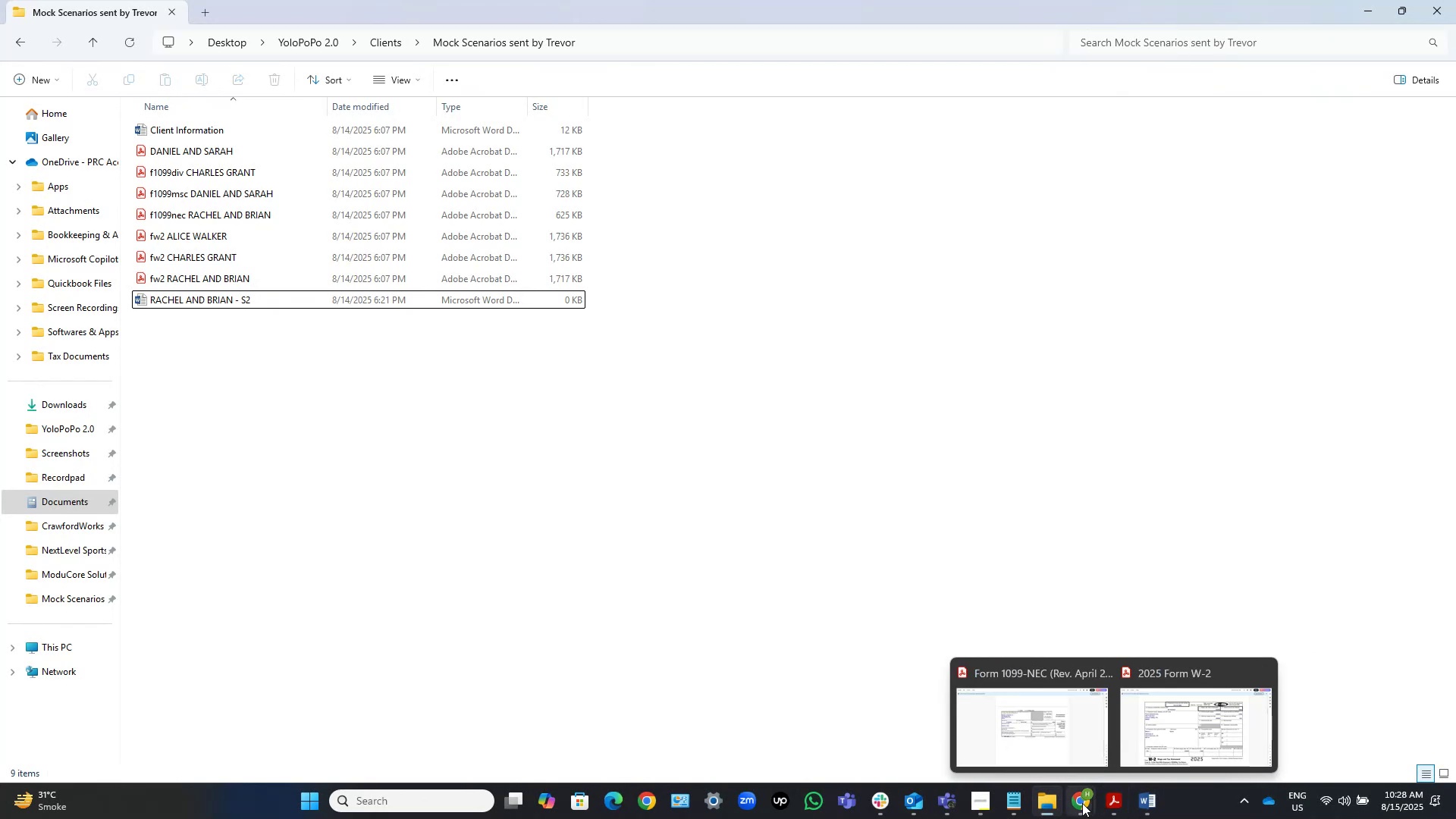 
left_click([1081, 803])
 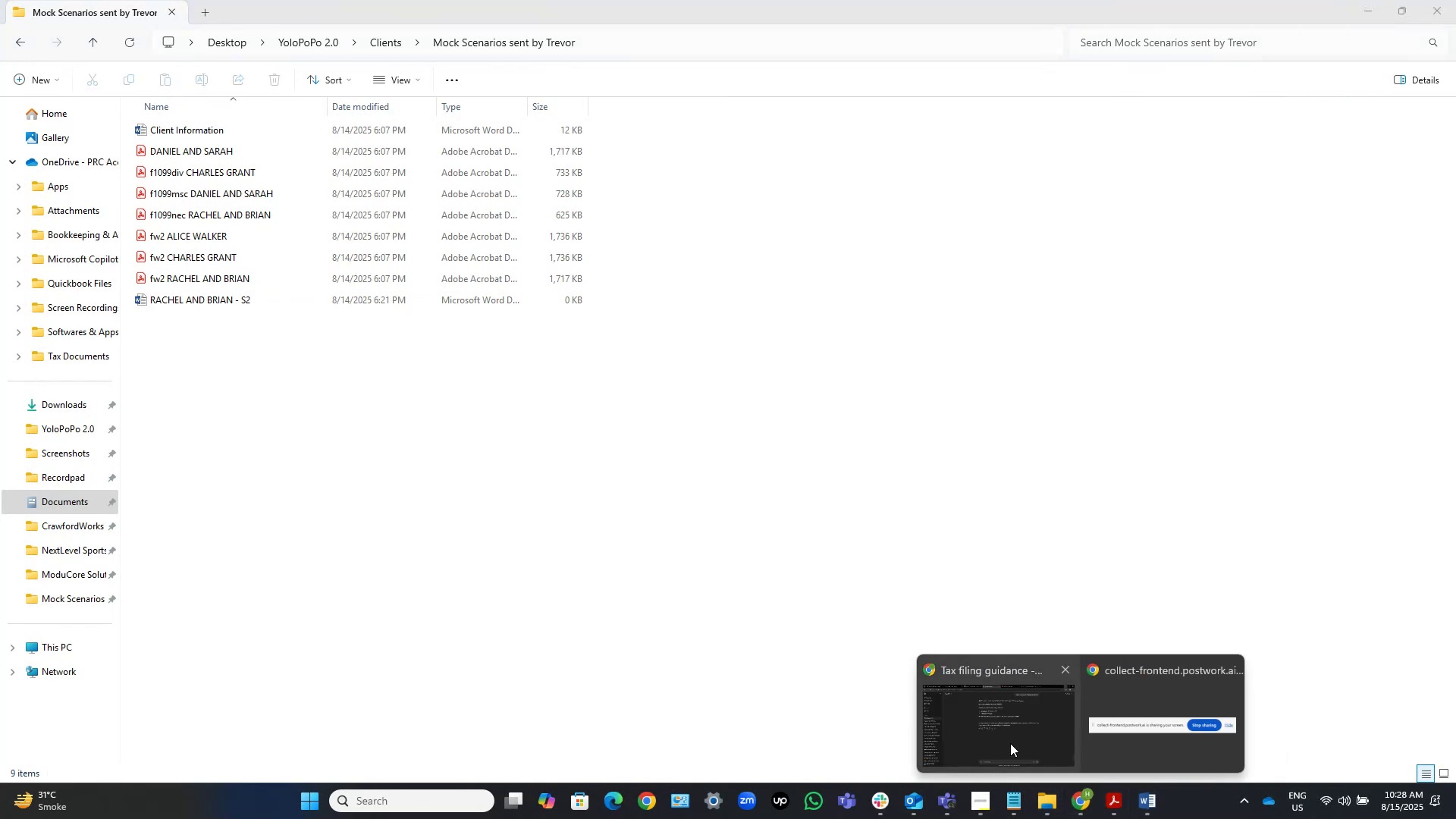 
left_click([1009, 742])
 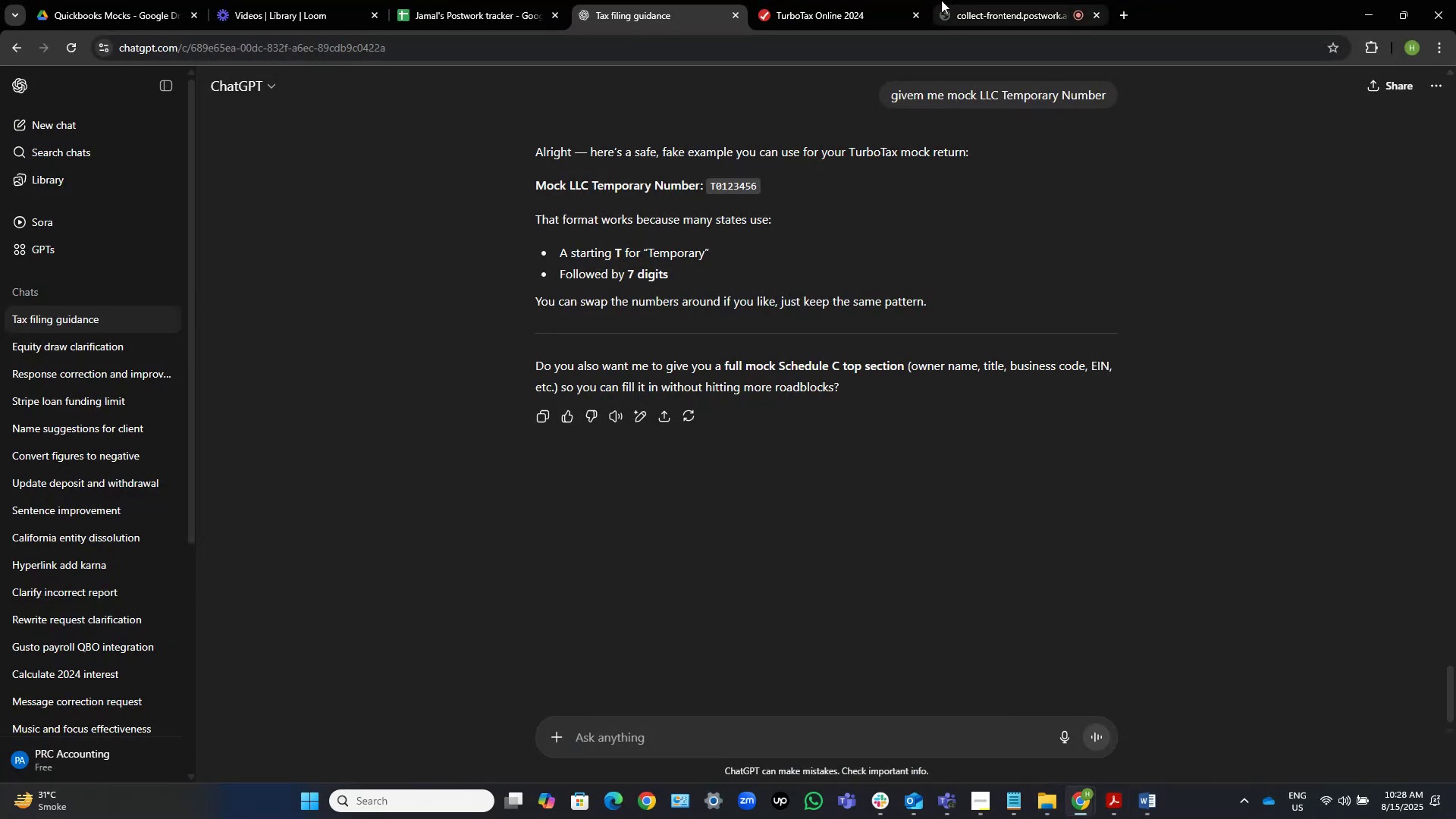 
left_click([821, 0])
 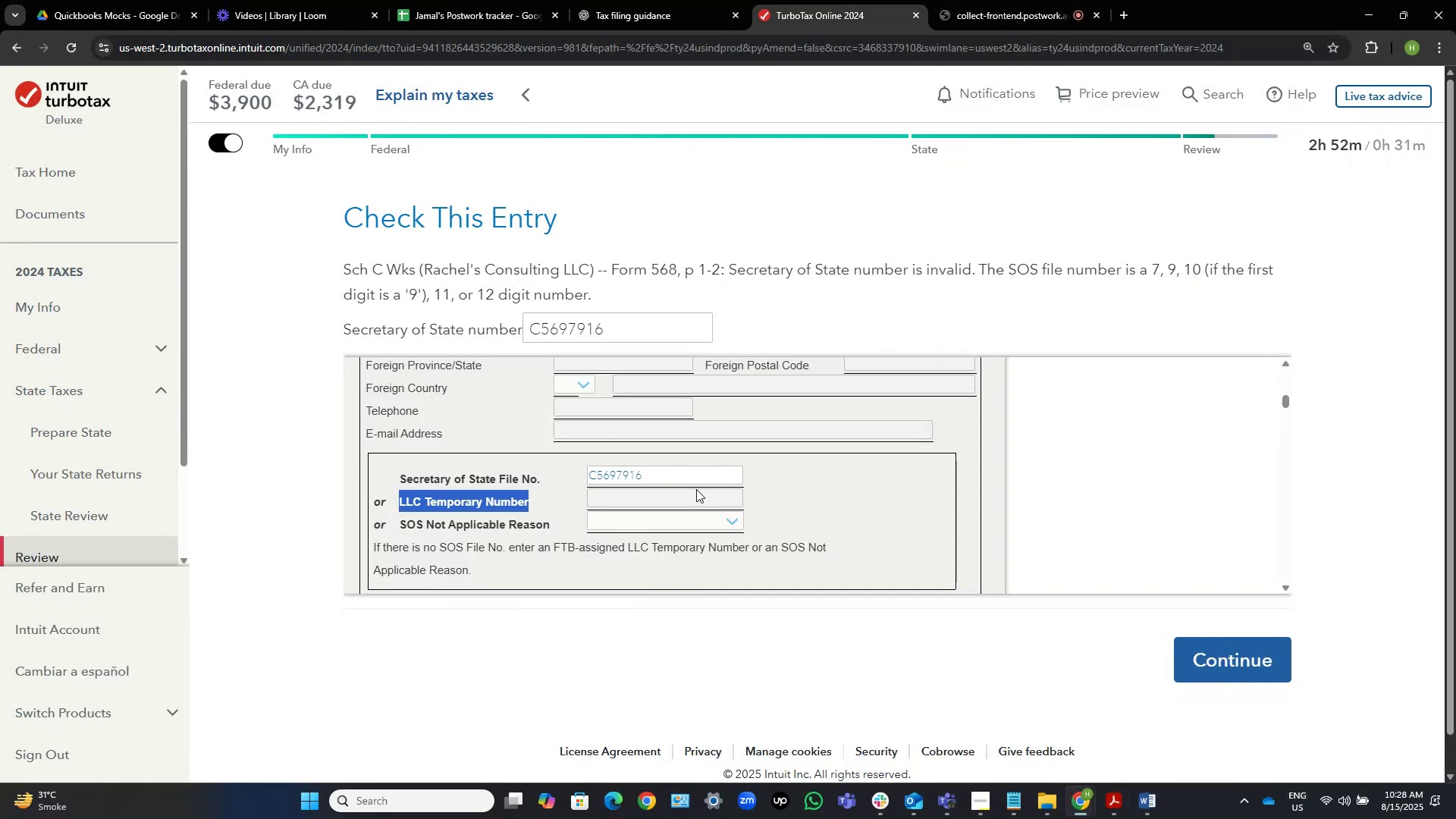 
left_click_drag(start_coordinate=[683, 476], to_coordinate=[552, 478])
 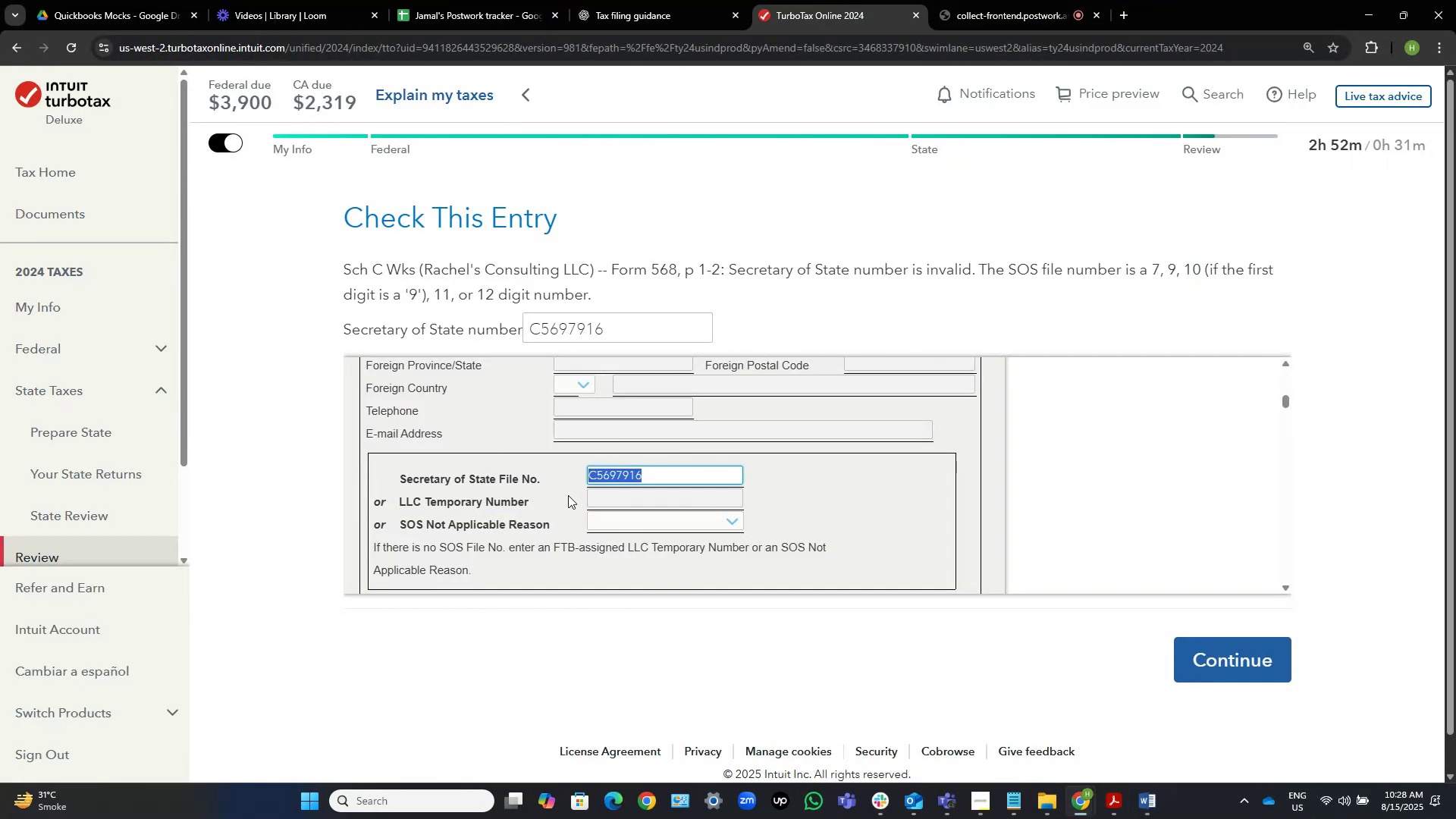 
key(Backspace)
 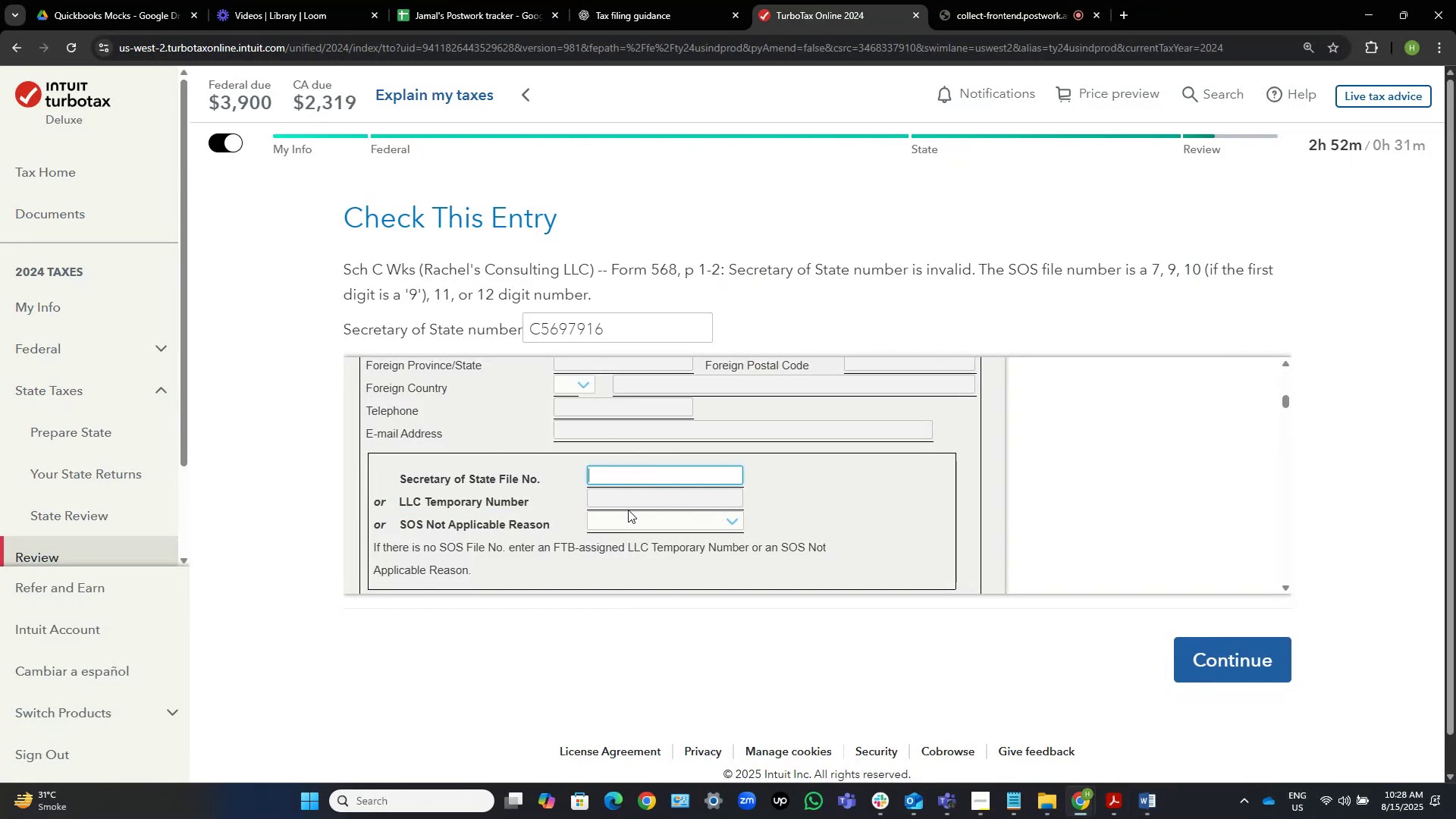 
left_click([633, 501])
 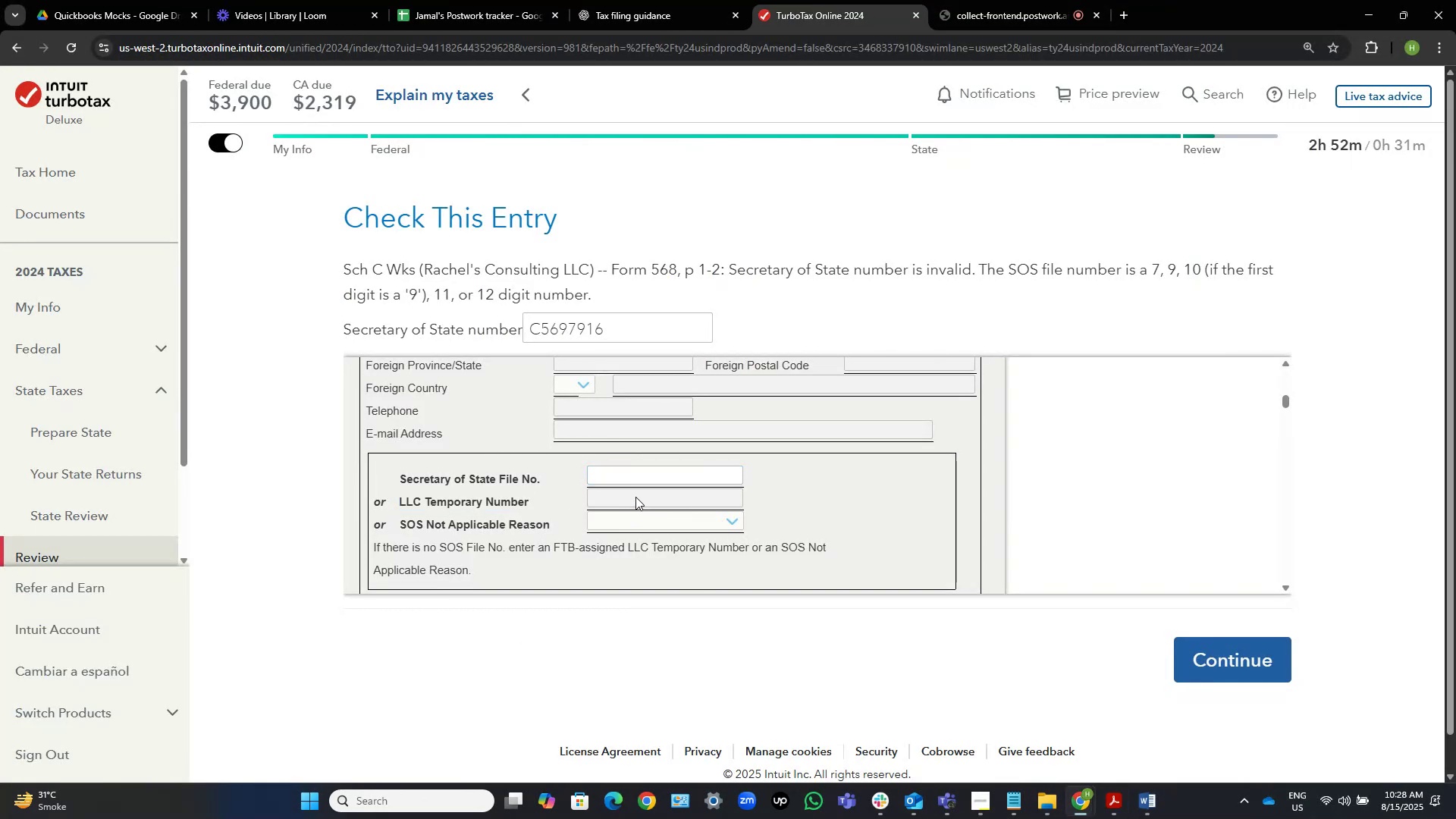 
left_click_drag(start_coordinate=[642, 492], to_coordinate=[648, 494])
 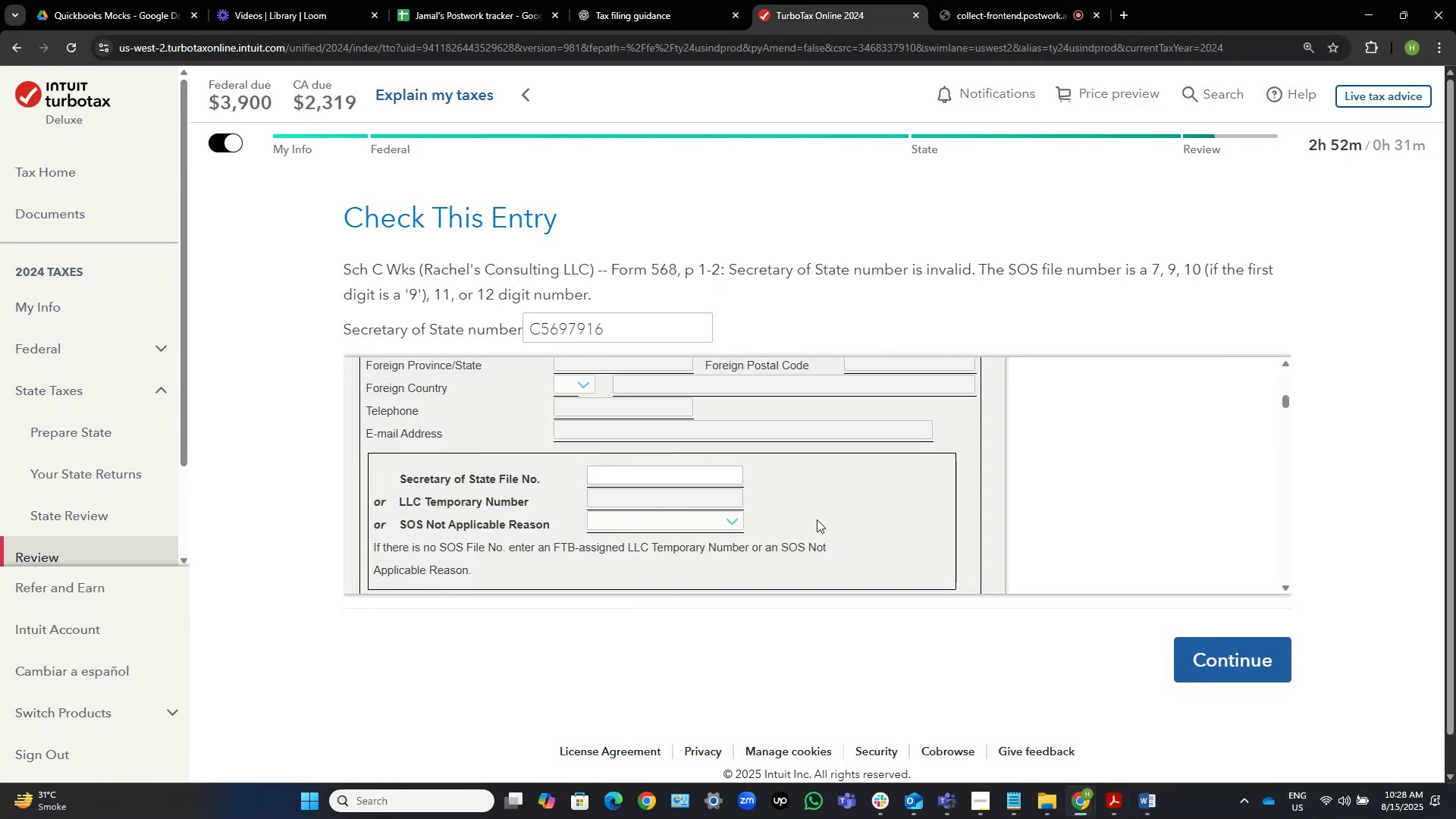 
left_click([817, 519])
 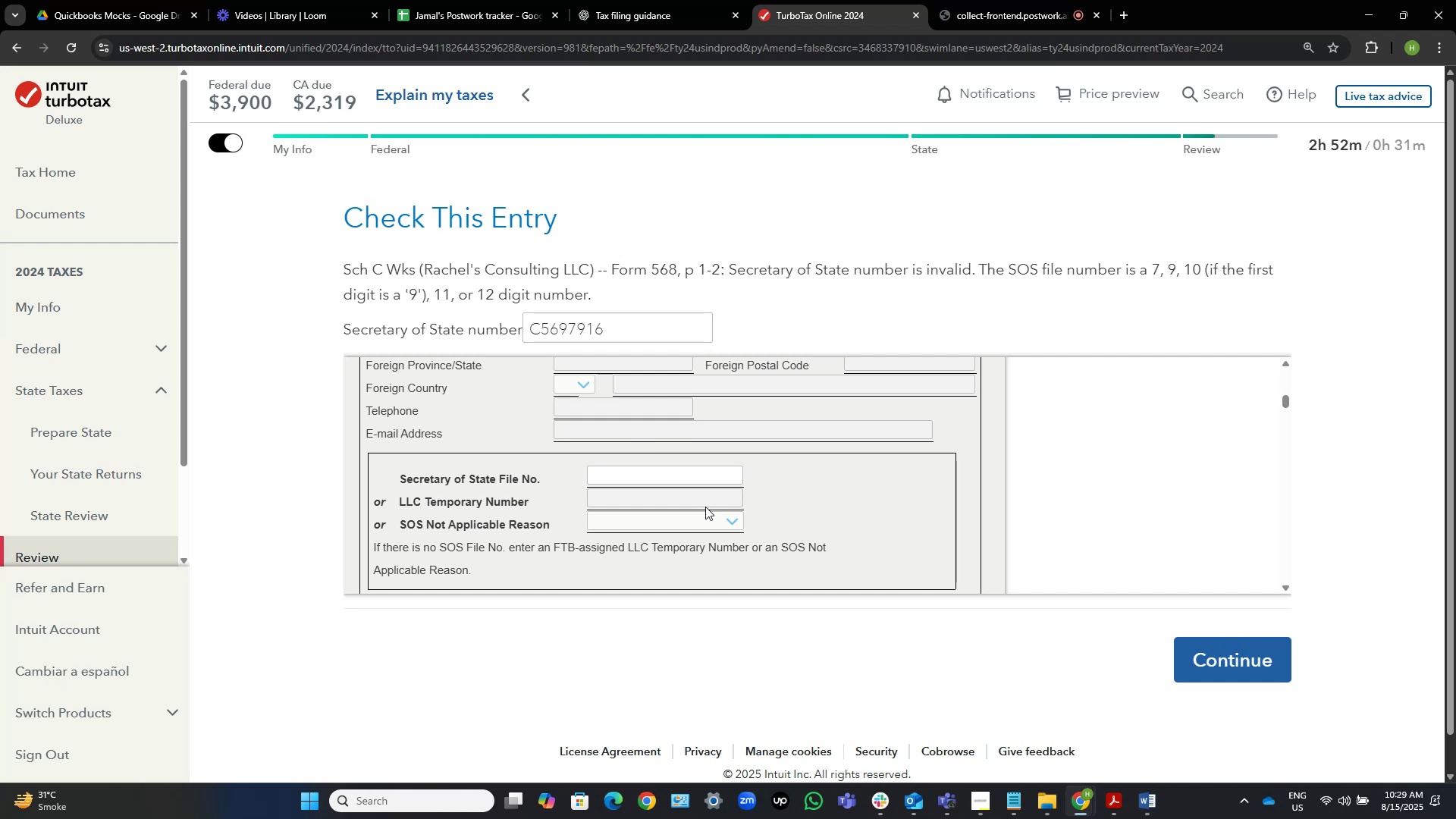 
left_click([664, 513])
 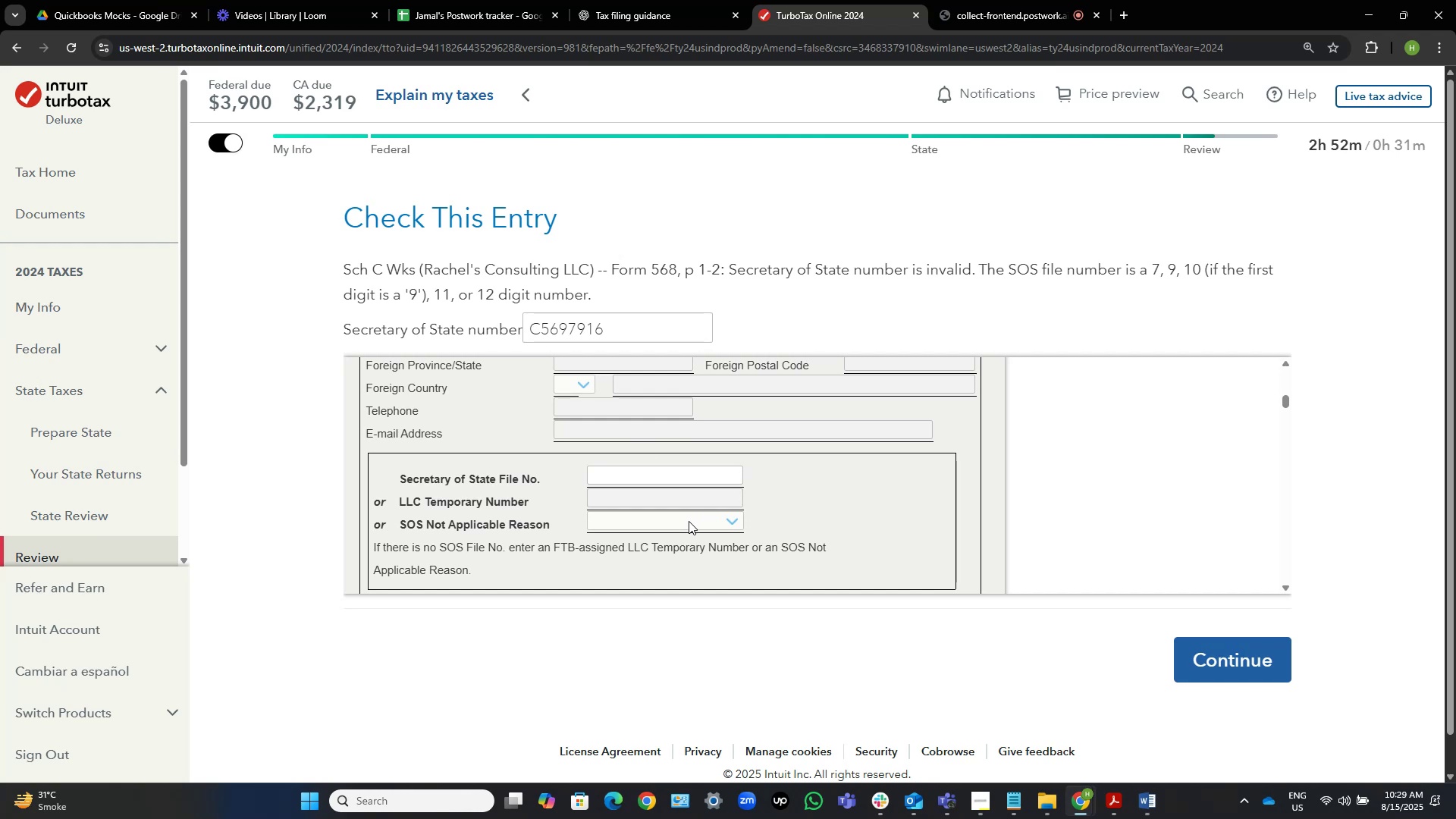 
left_click([689, 521])
 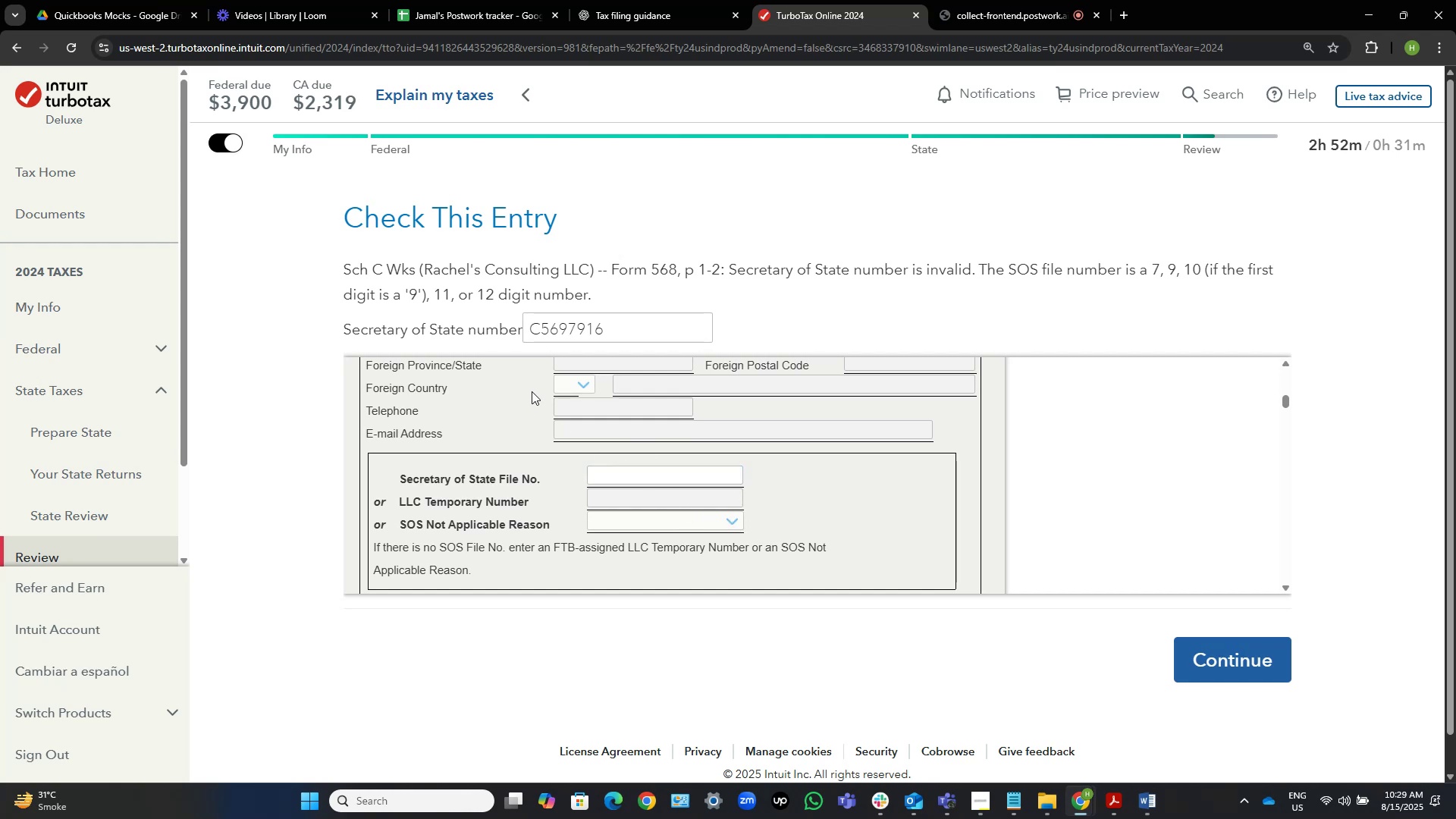 
left_click([576, 384])
 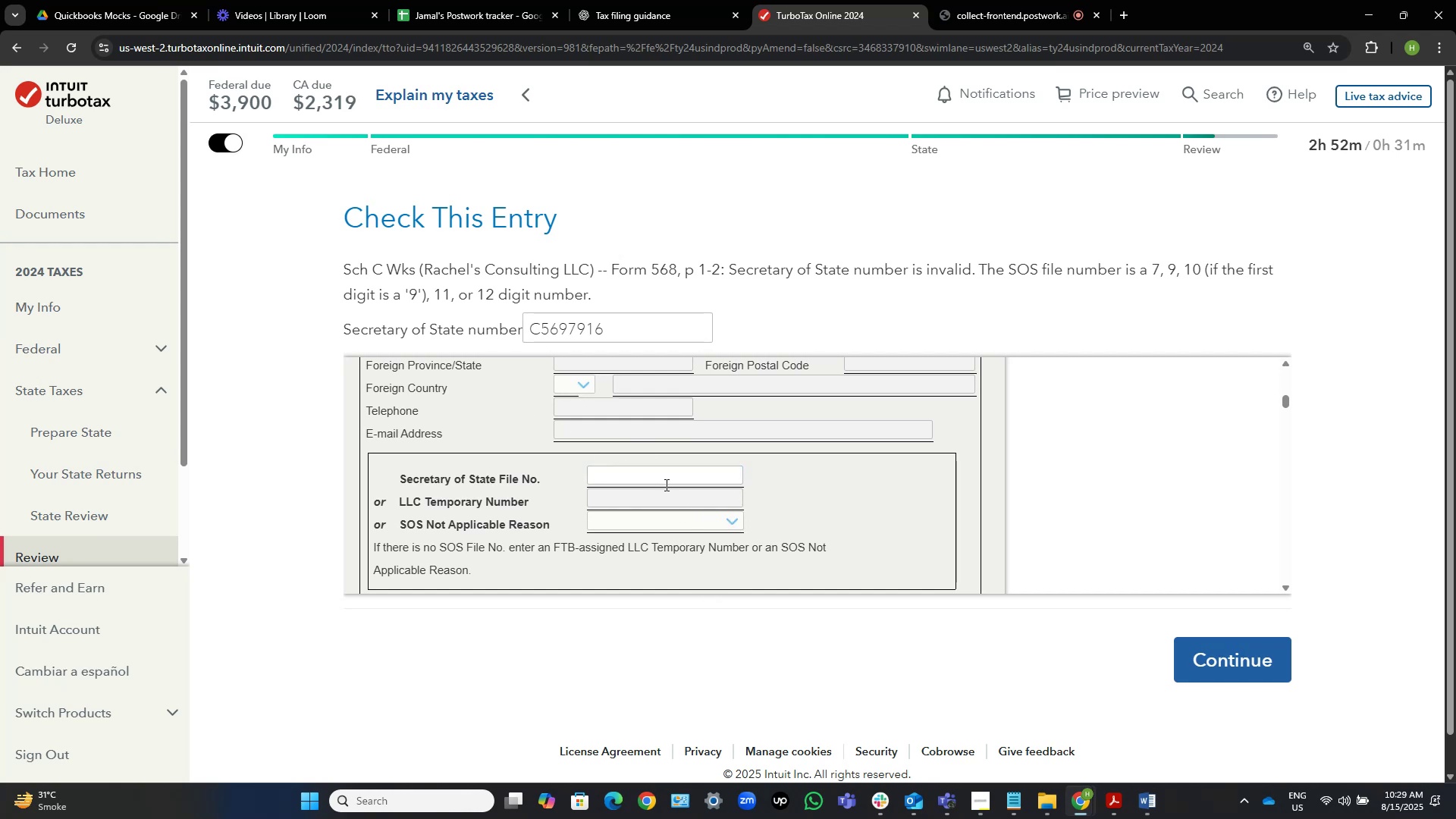 
left_click([670, 479])
 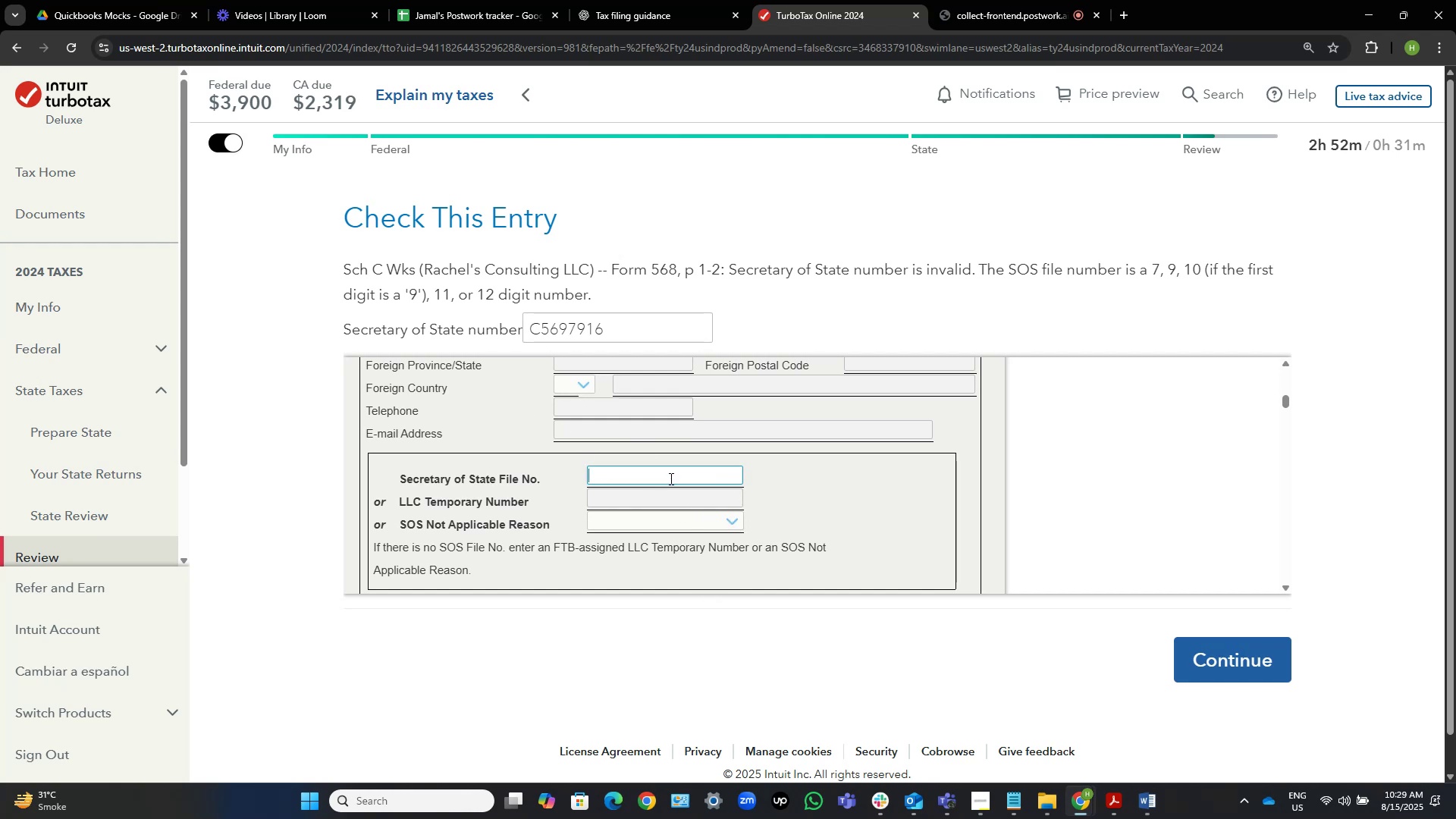 
key(Control+V)
 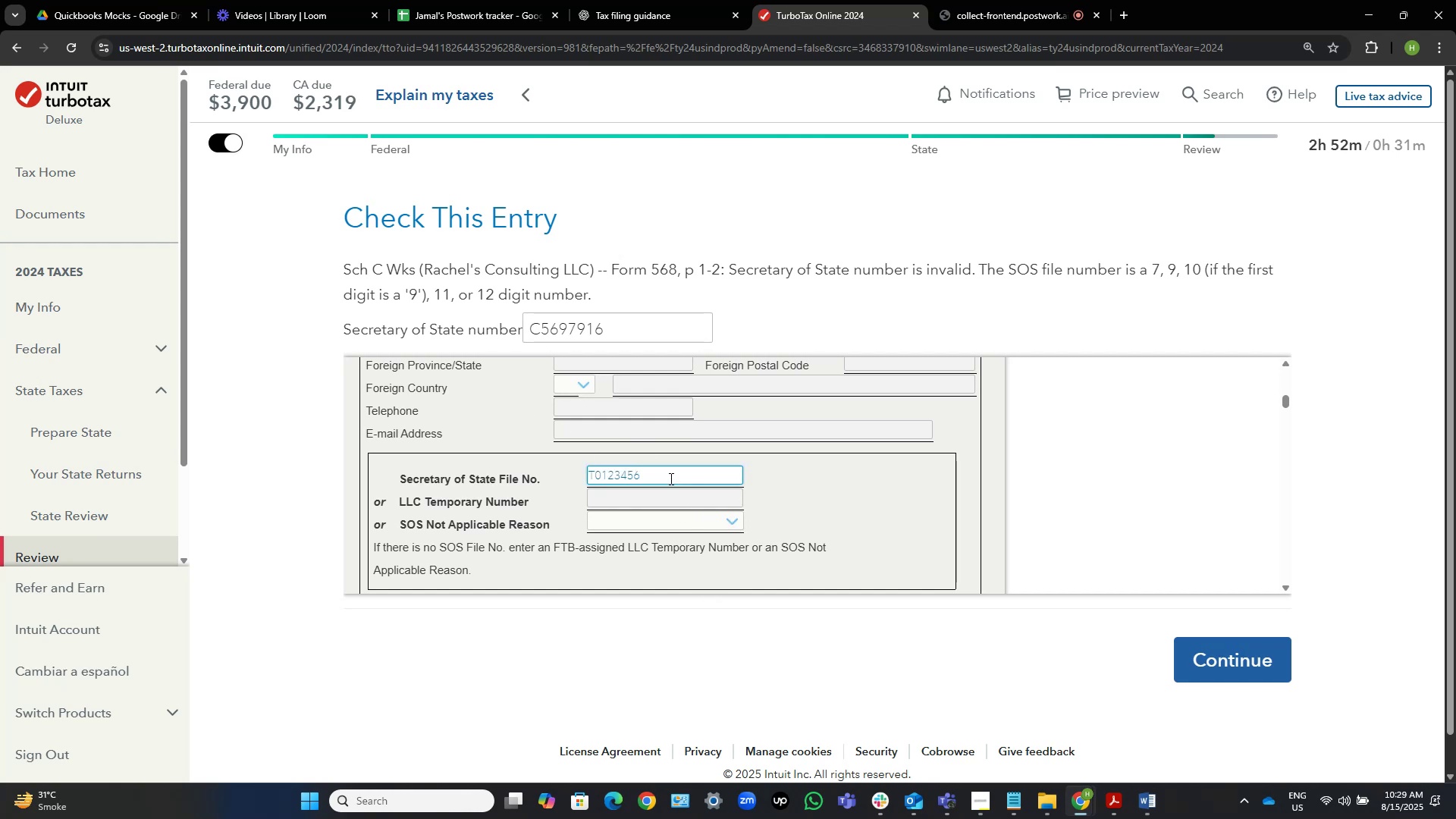 
hold_key(key=ControlLeft, duration=0.54)
 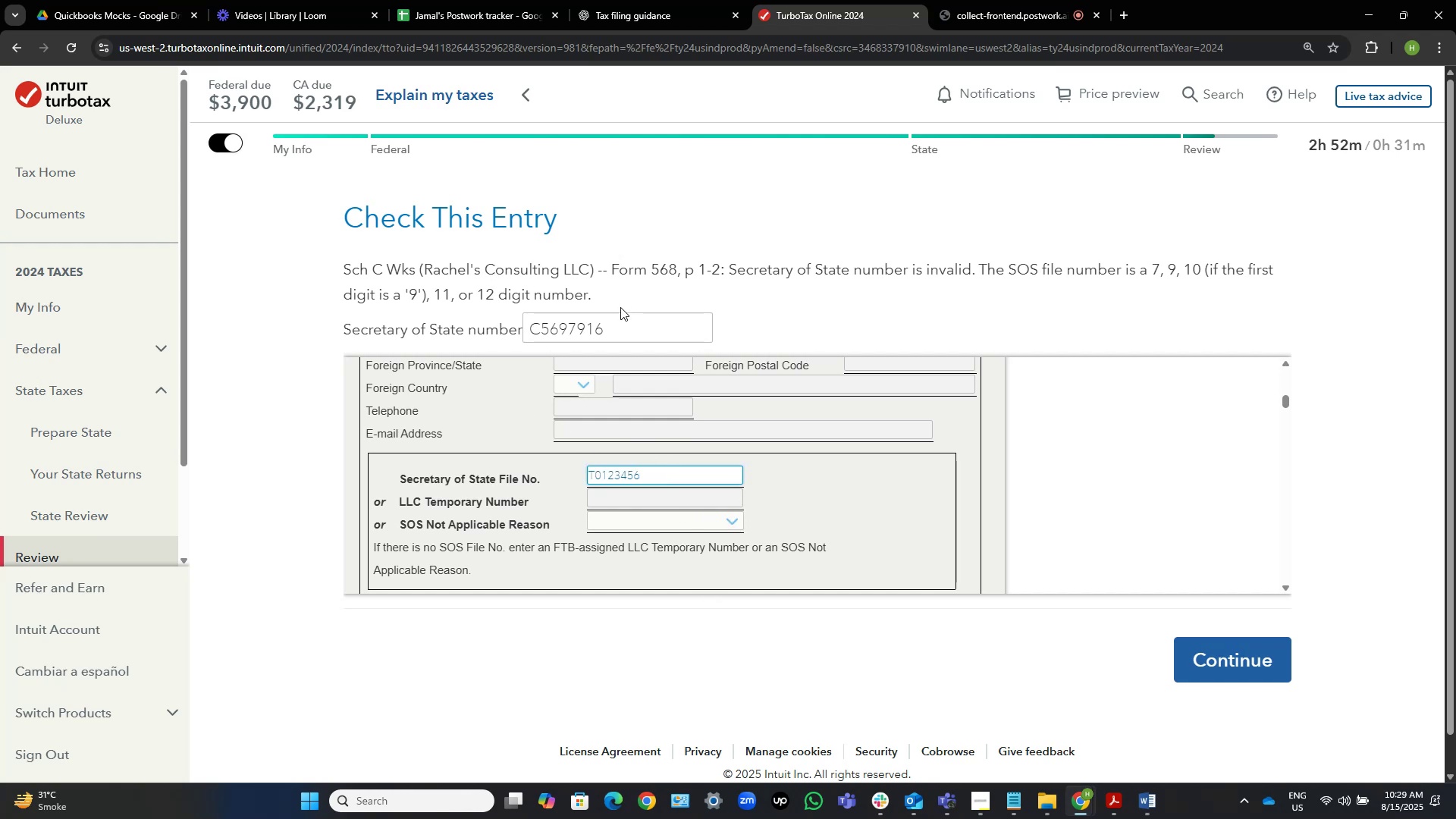 
left_click([619, 318])
 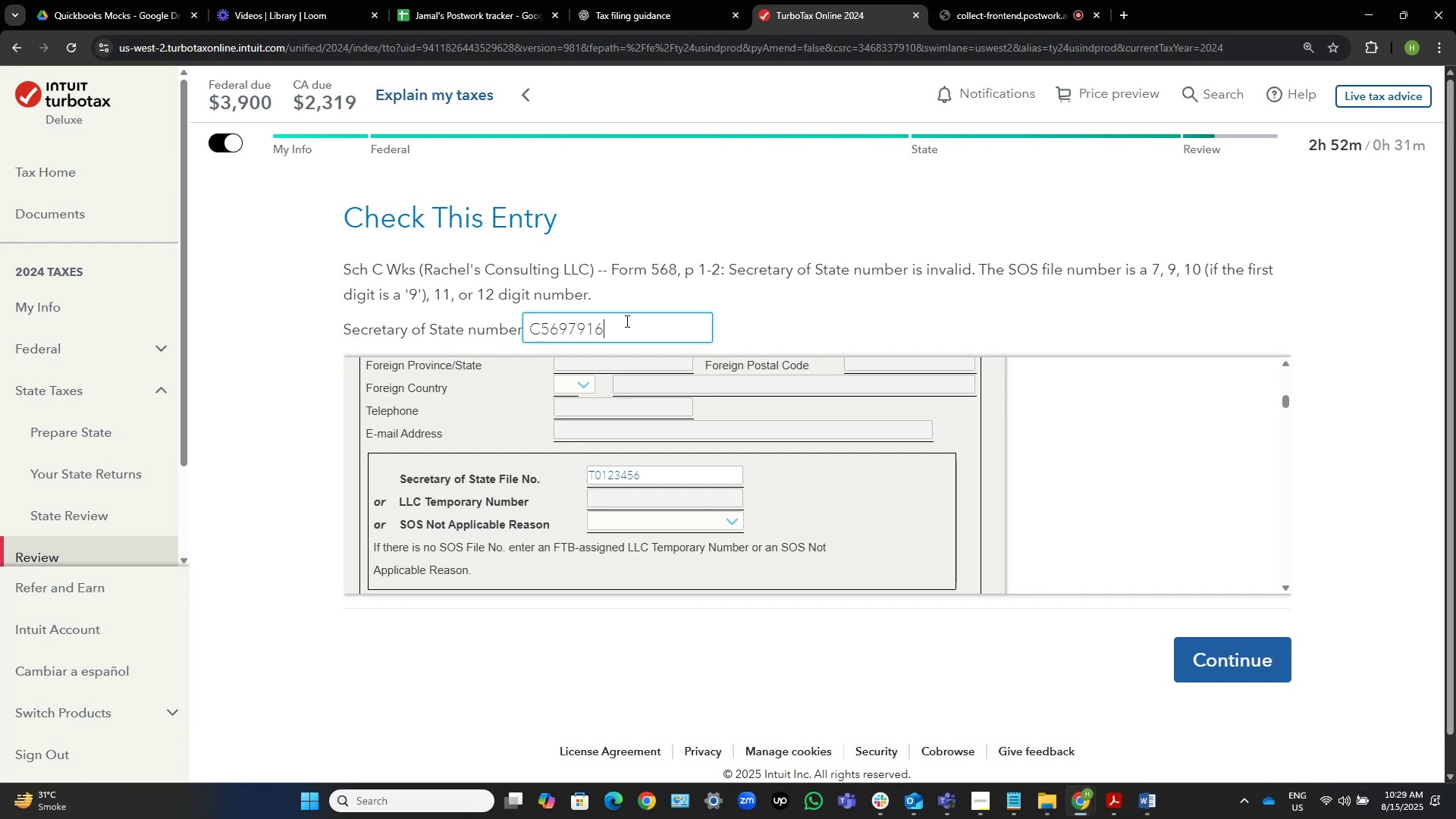 
hold_key(key=Backspace, duration=0.34)
 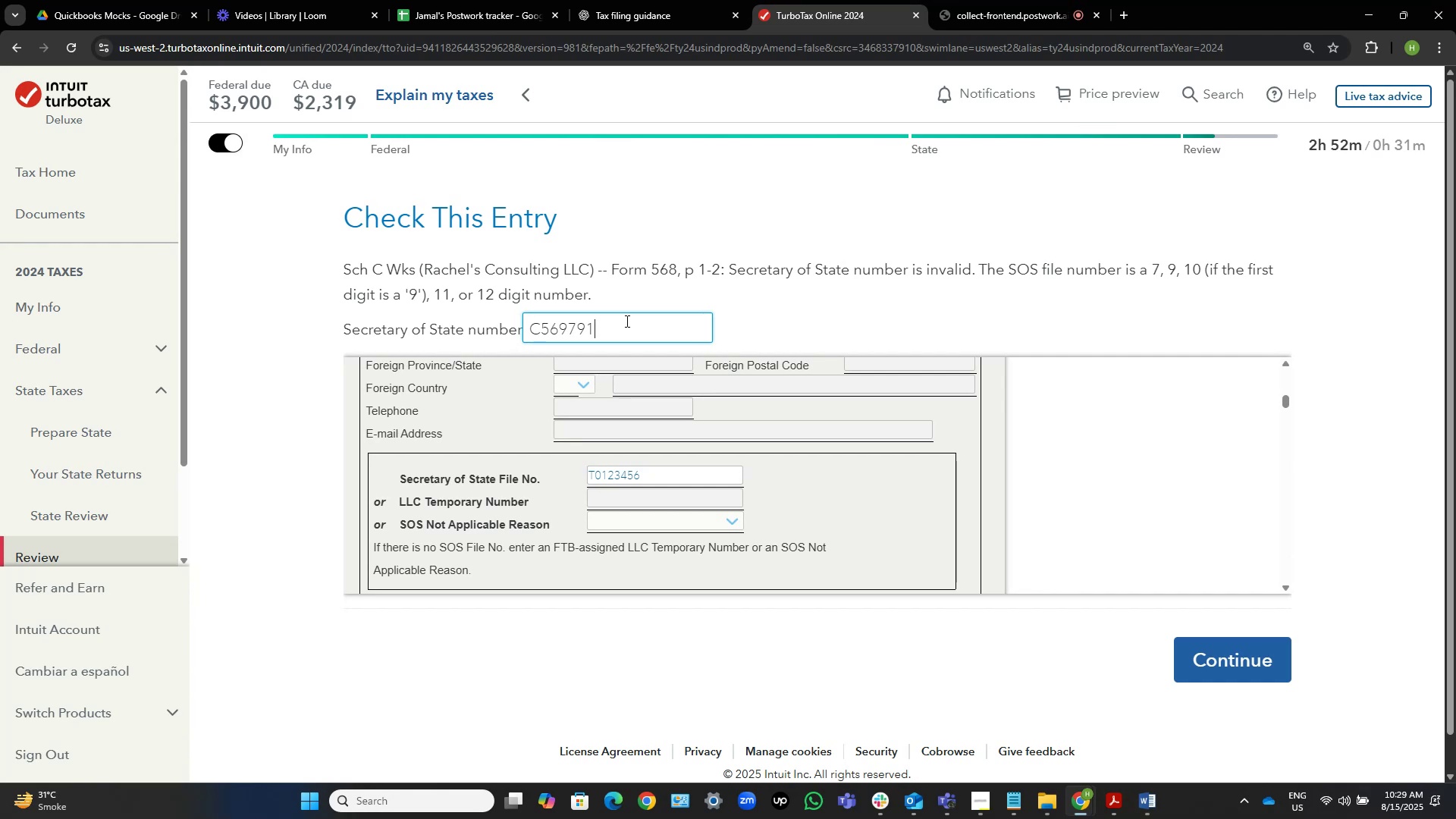 
key(Backspace)
 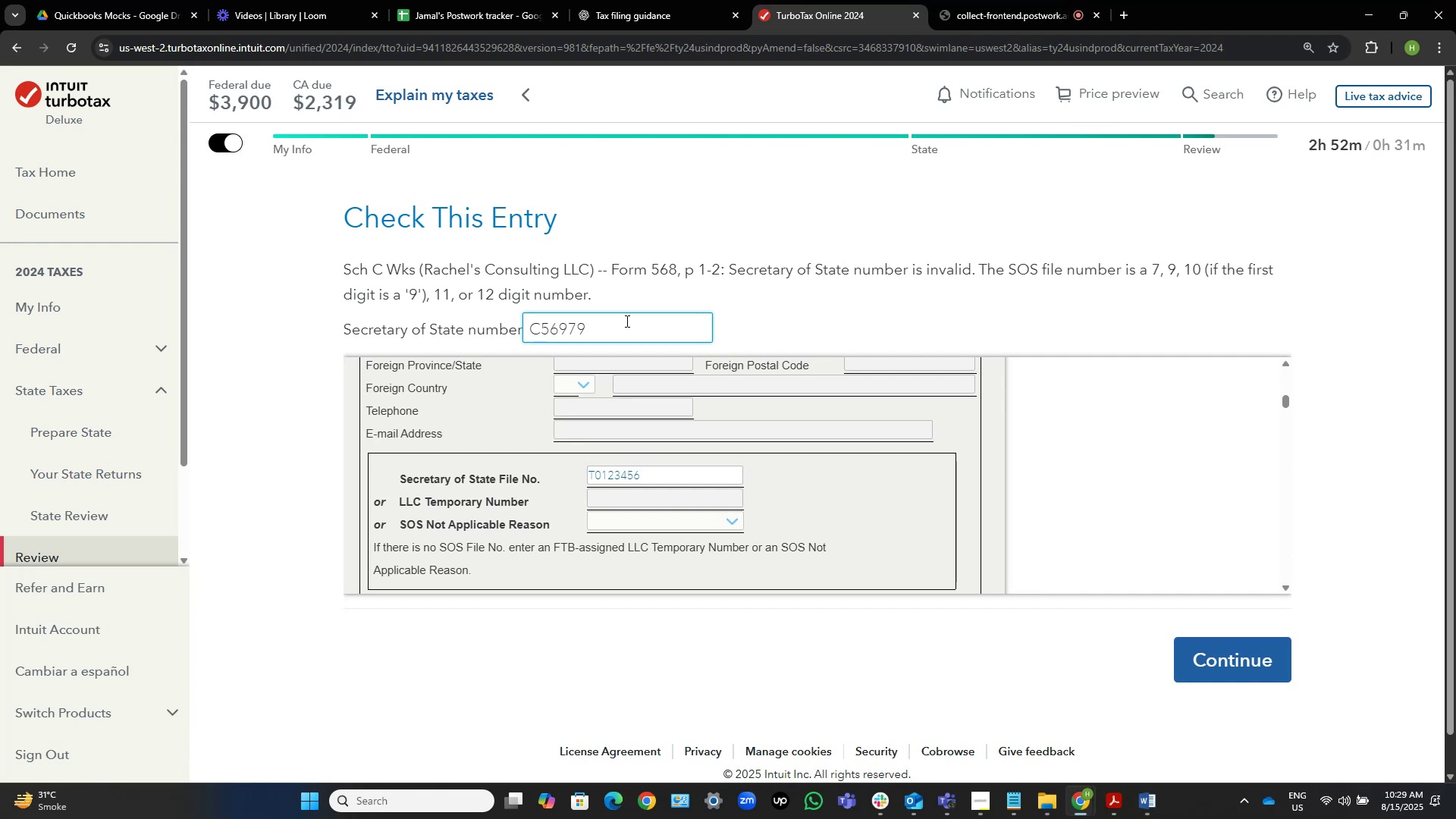 
key(Backspace)
 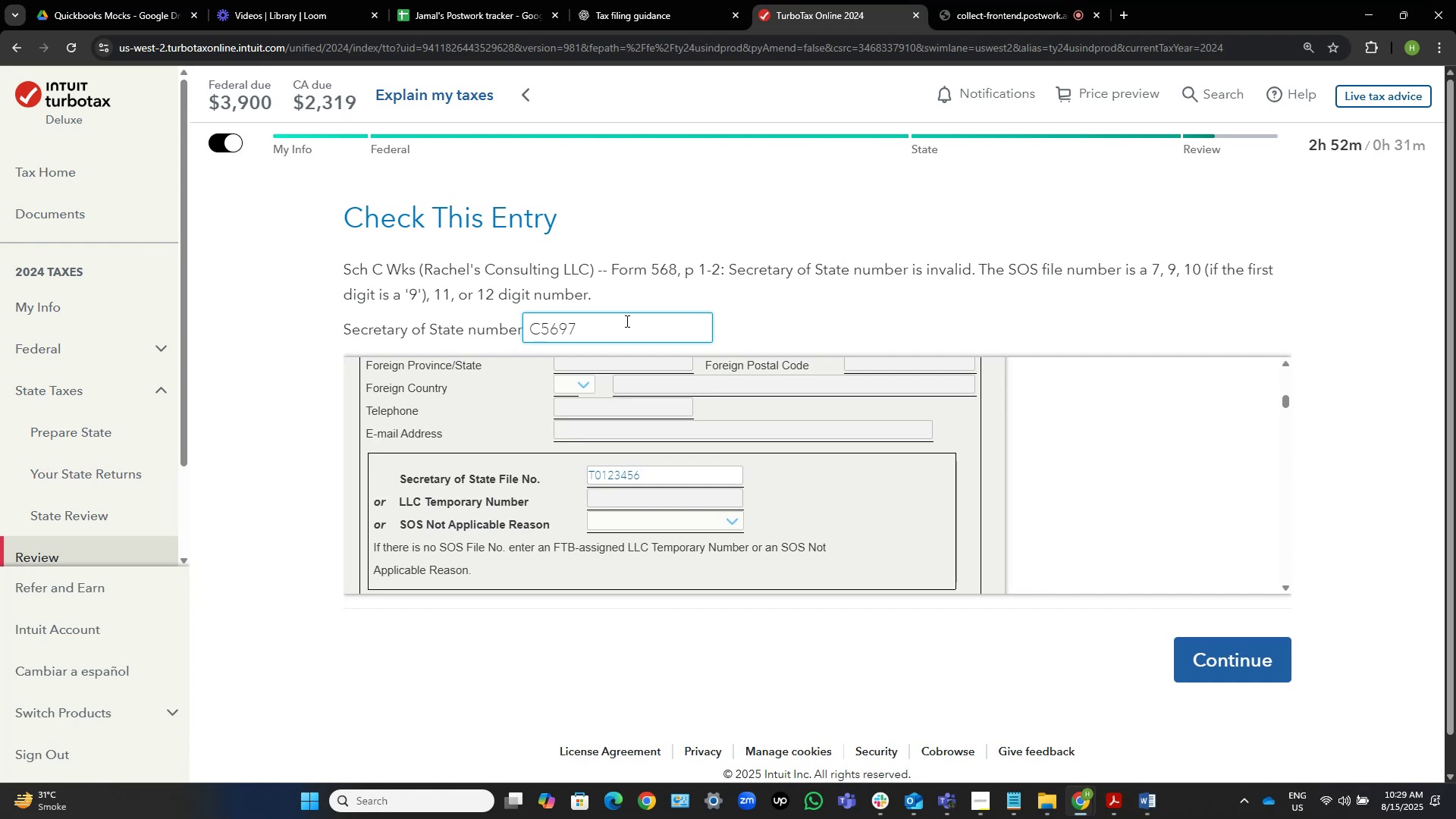 
key(Backspace)
 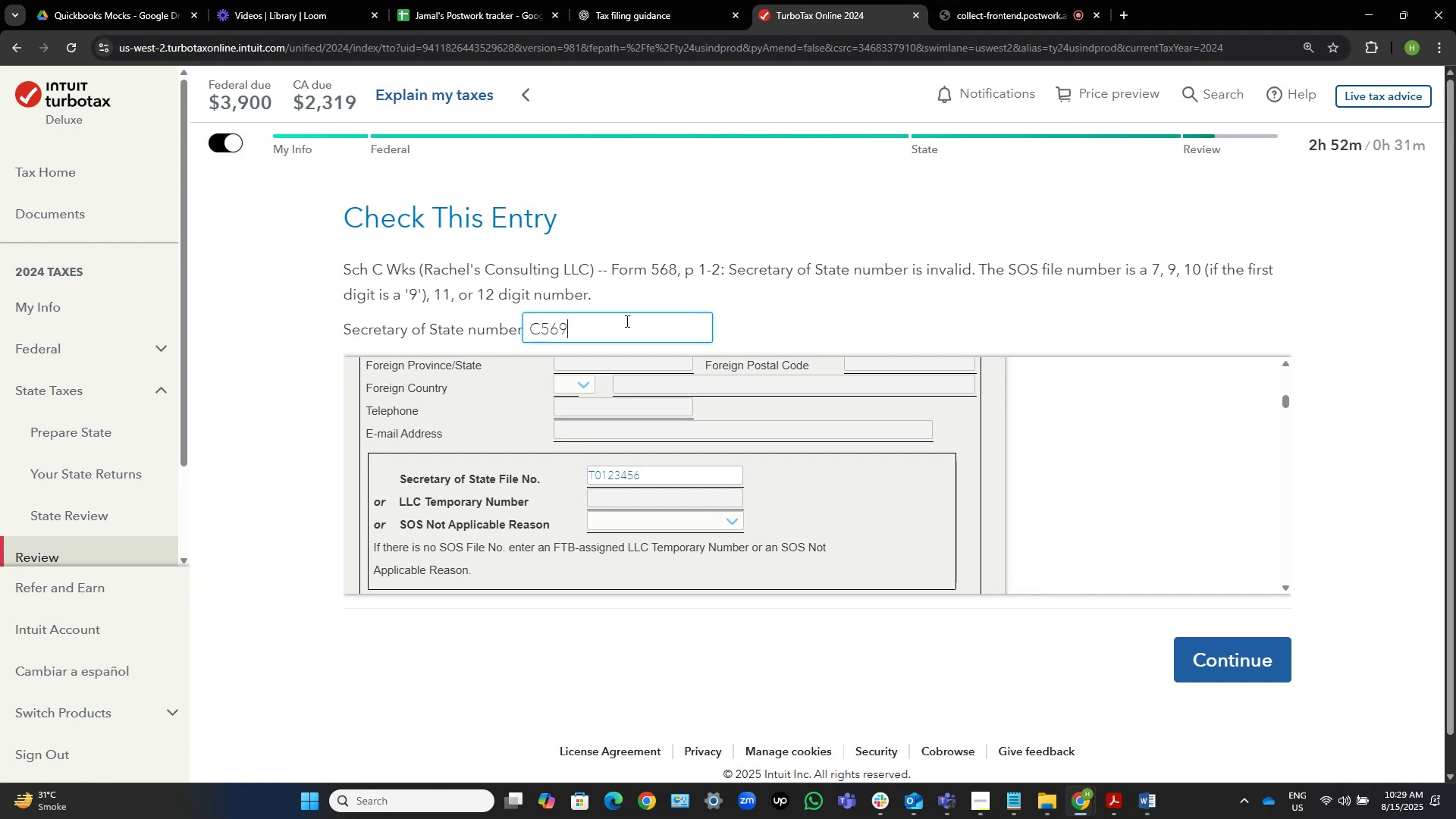 
key(Backspace)
 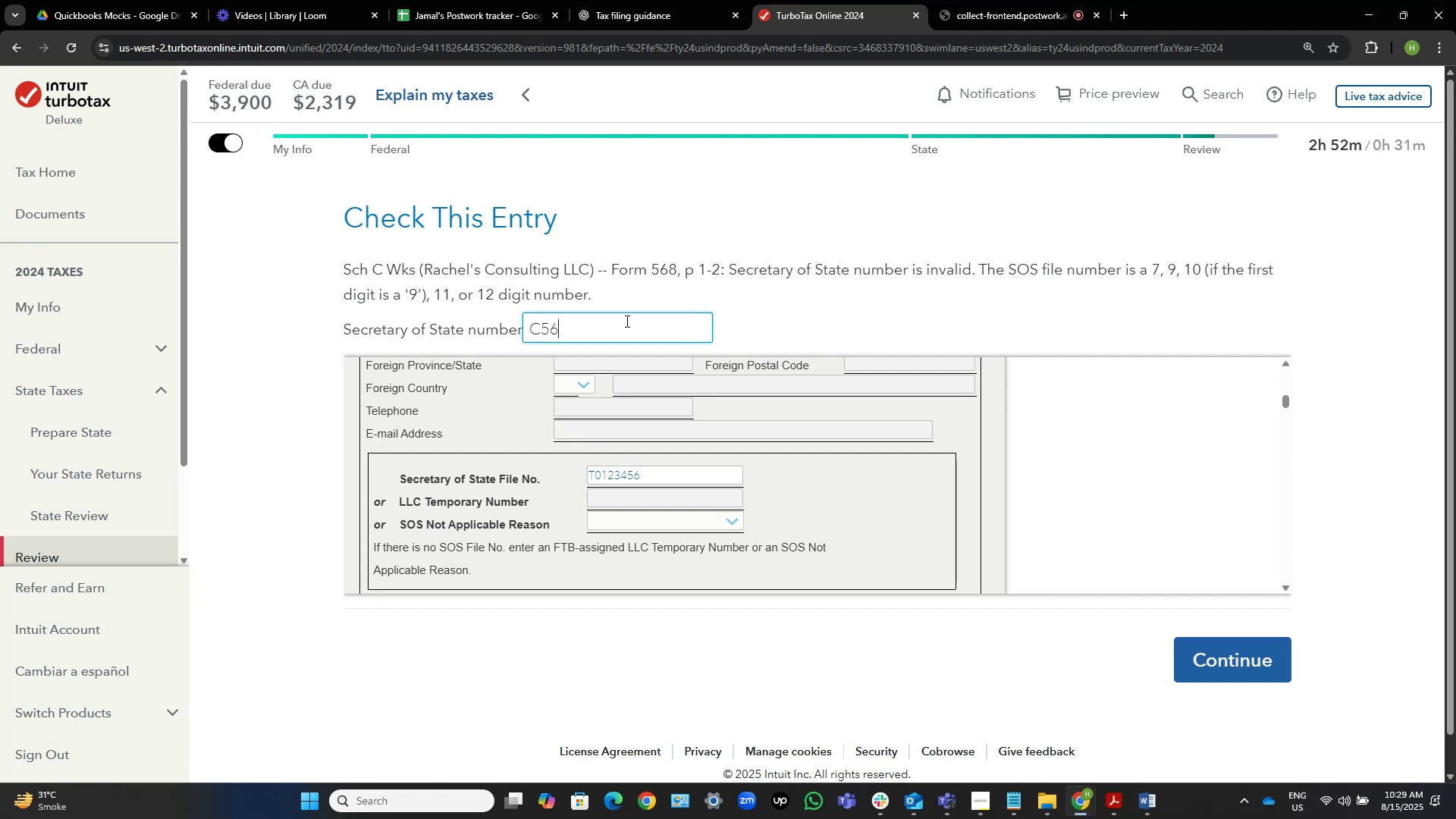 
key(Backspace)
 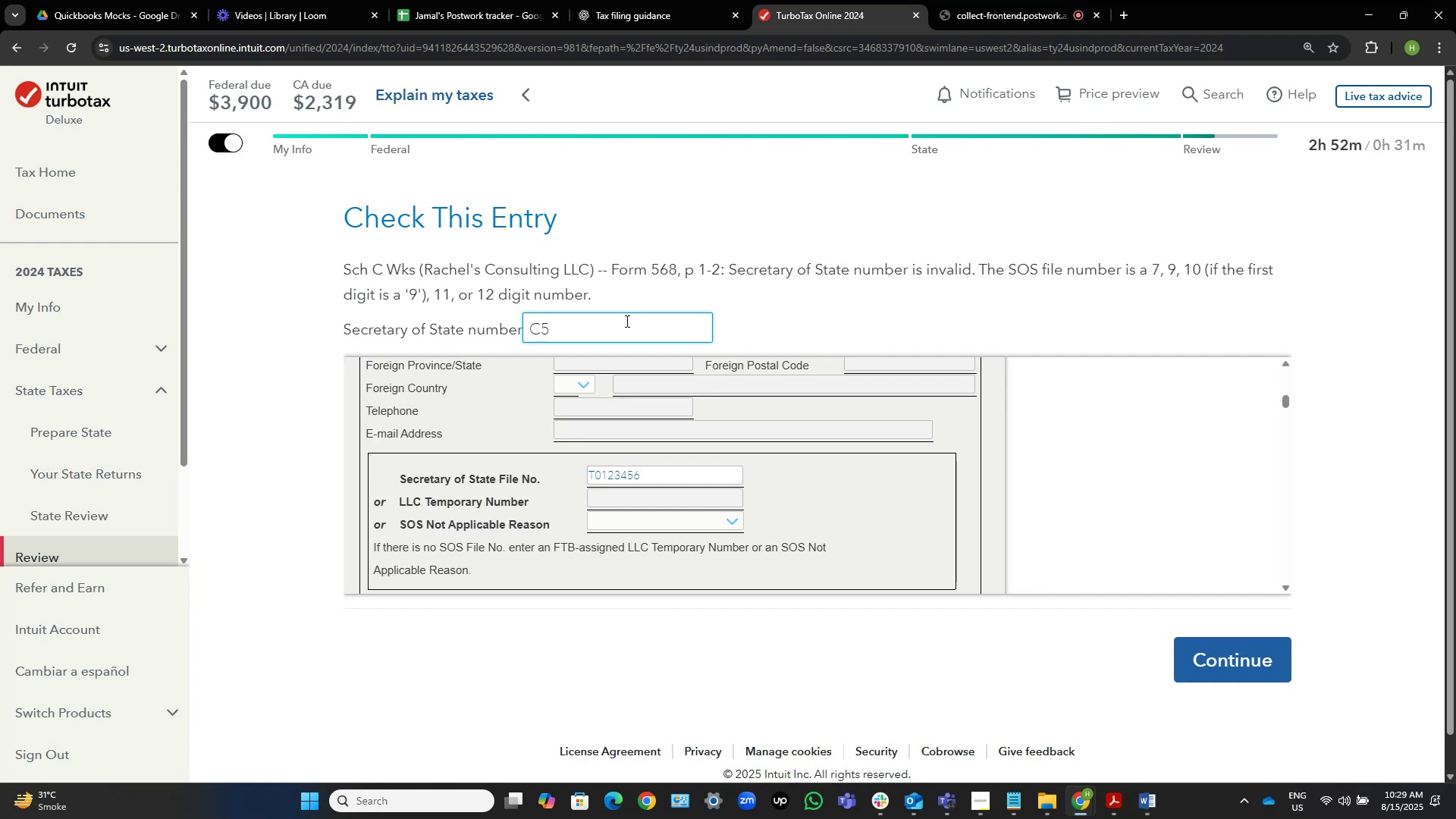 
key(Backspace)
 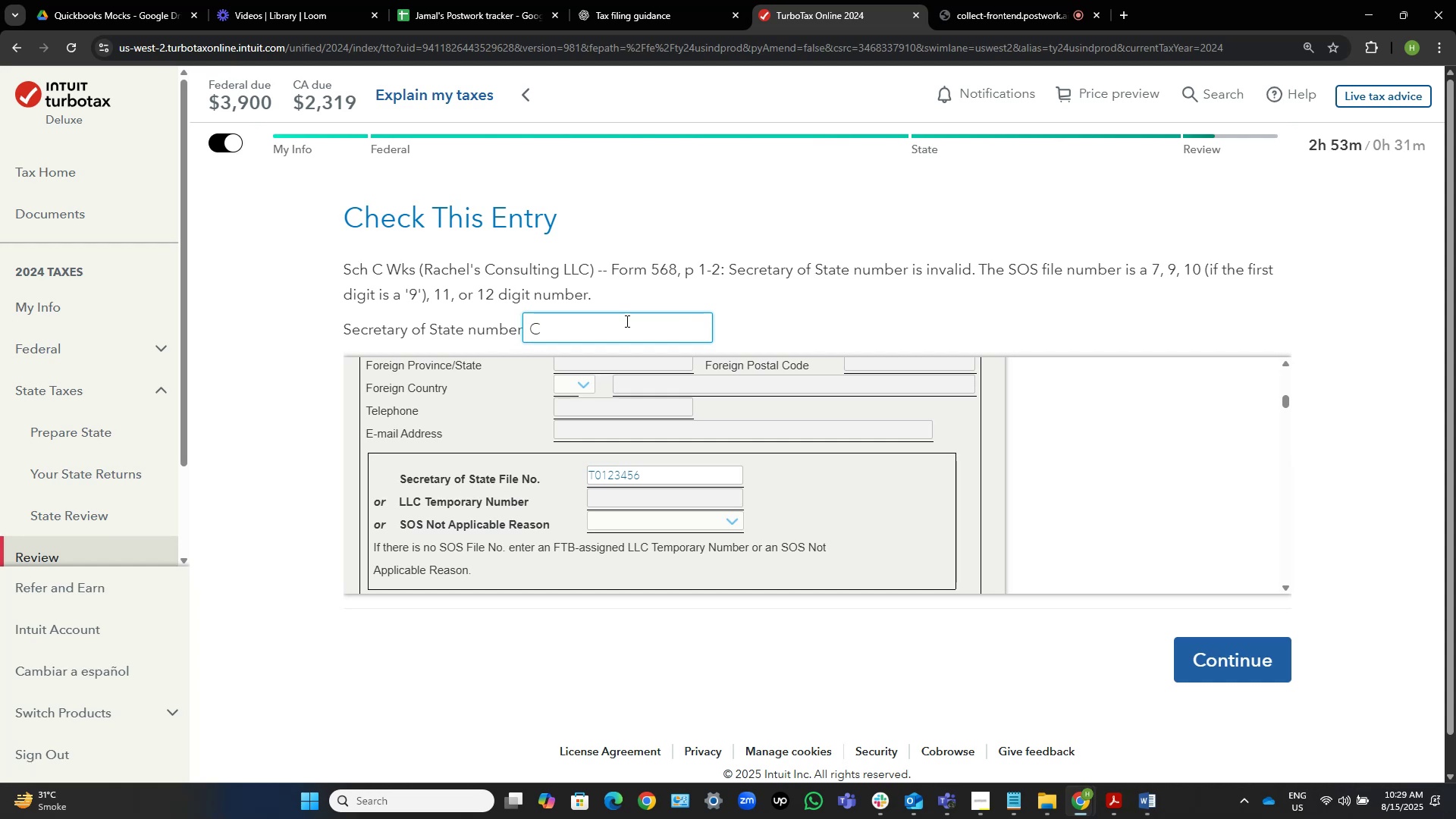 
wait(28.35)
 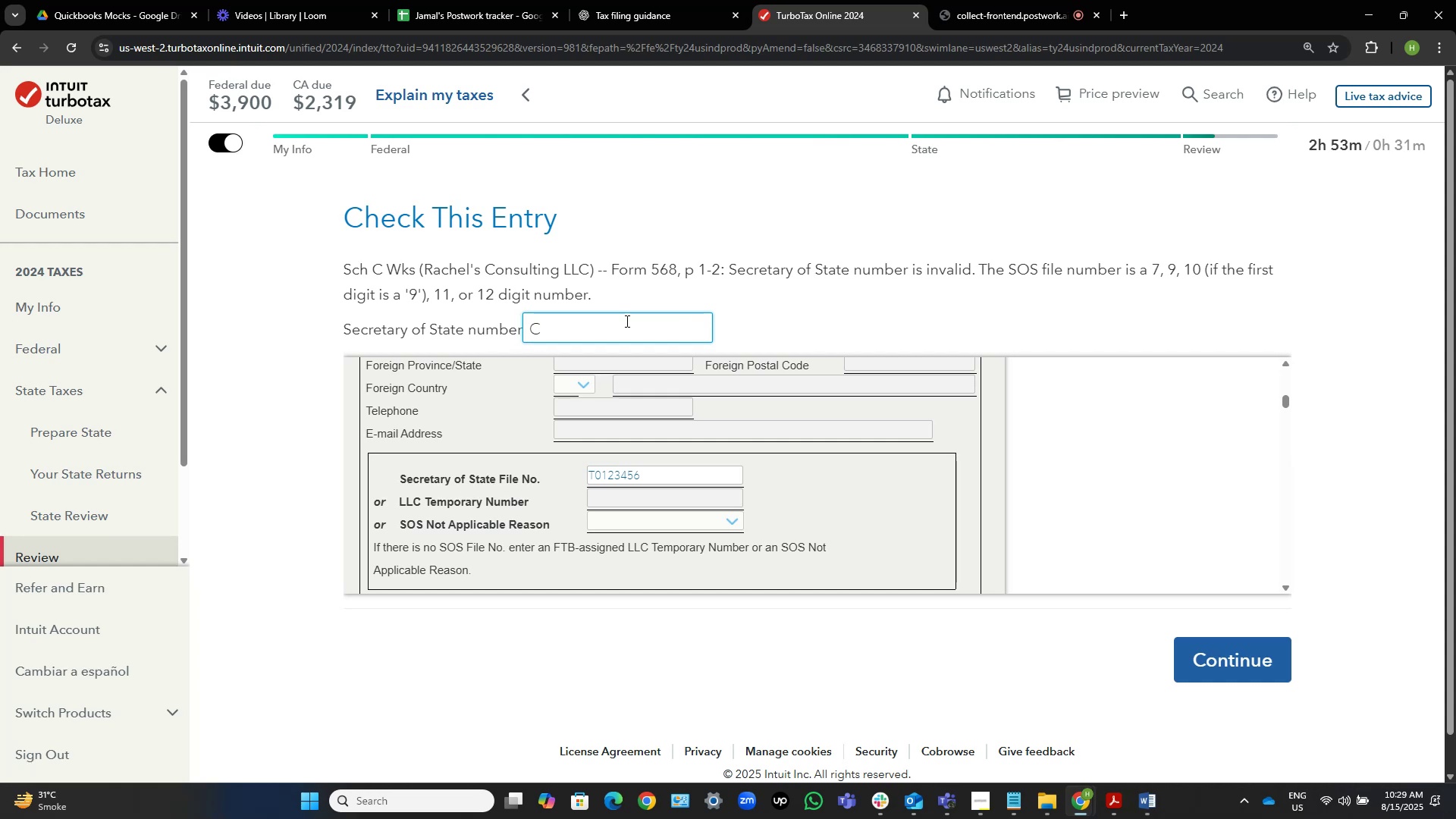 
left_click_drag(start_coordinate=[731, 264], to_coordinate=[773, 269])
 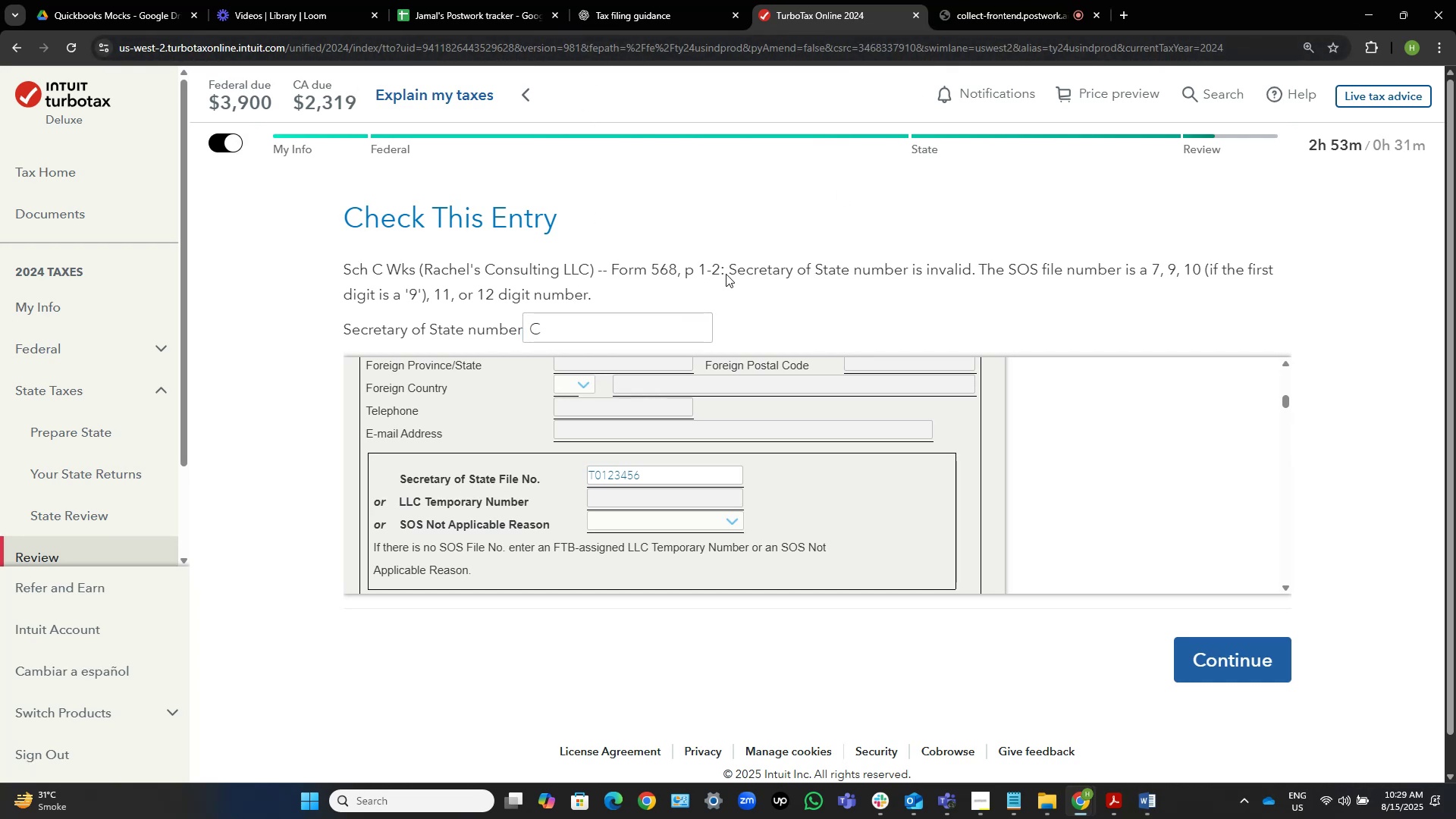 
left_click_drag(start_coordinate=[728, 270], to_coordinate=[788, 275])
 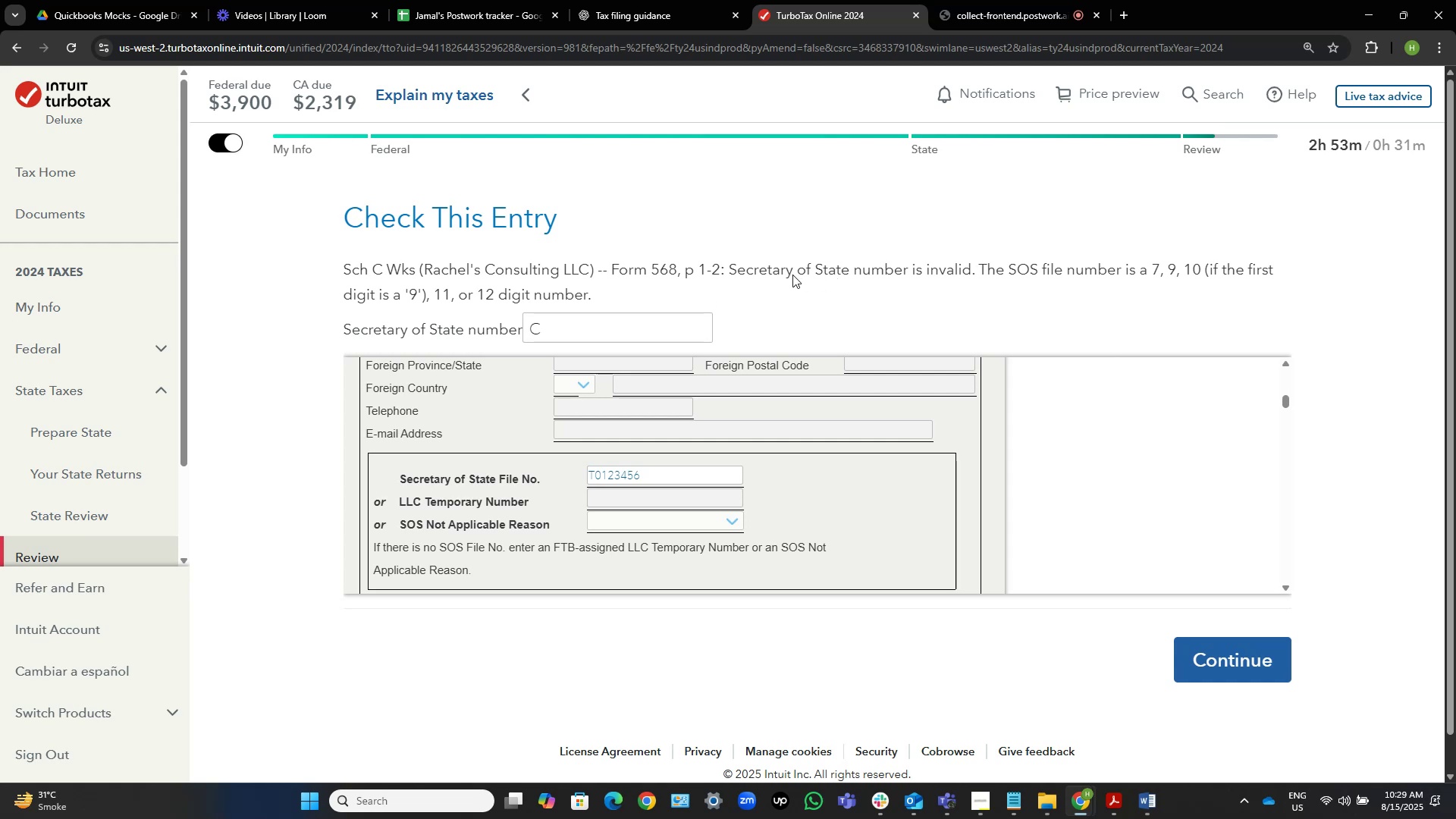 
wait(6.13)
 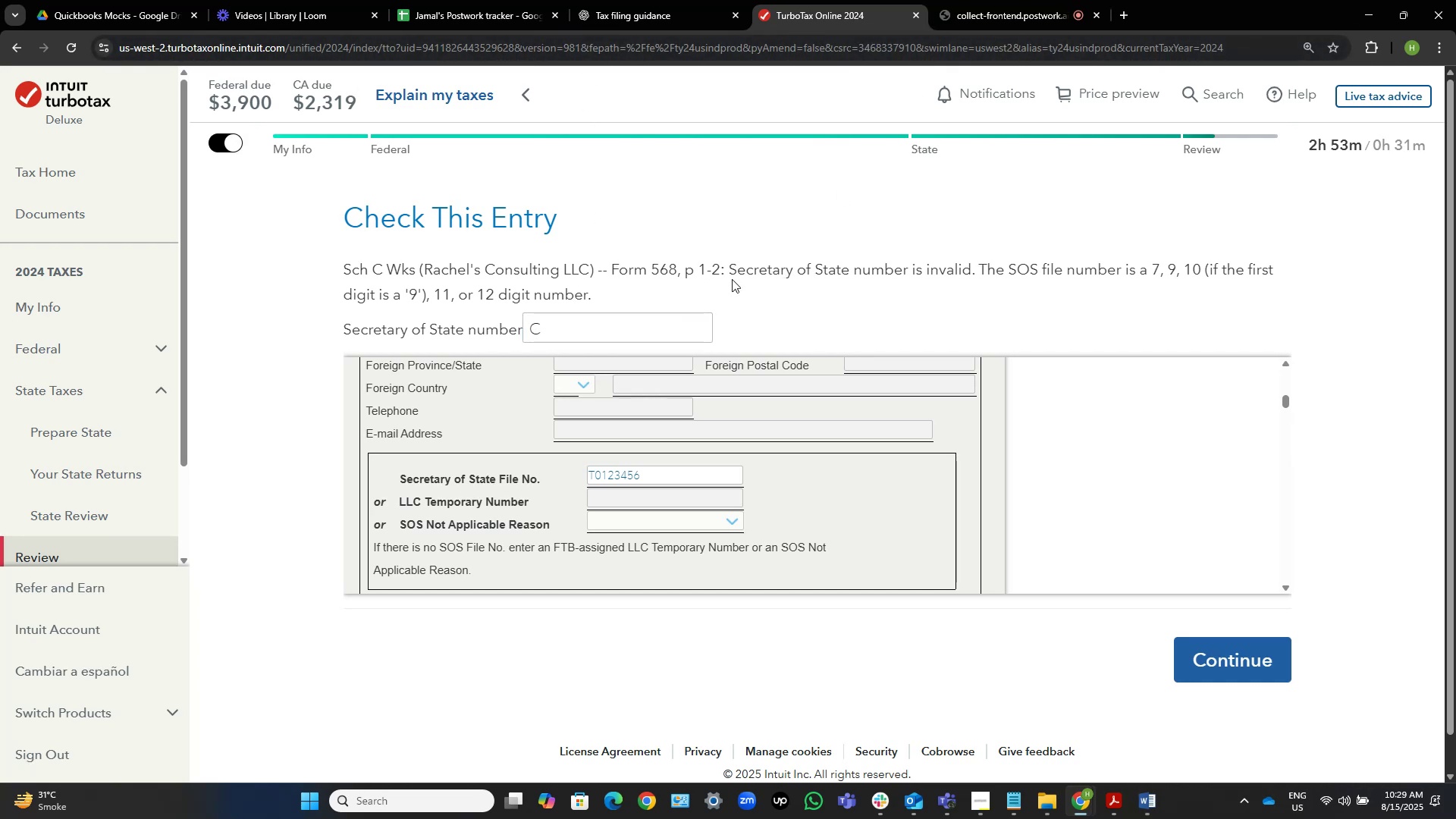 
left_click_drag(start_coordinate=[736, 270], to_coordinate=[831, 271])
 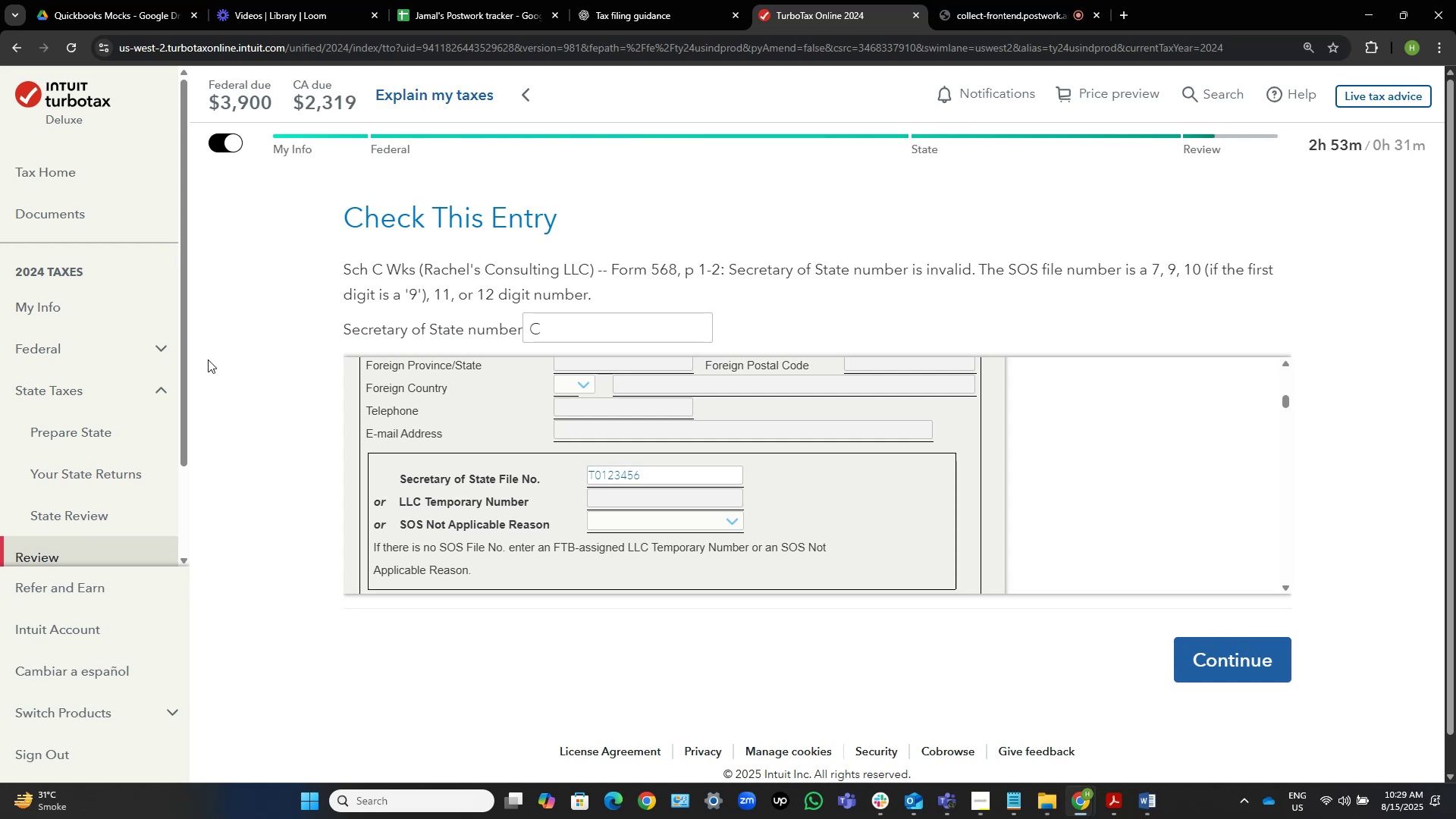 
left_click_drag(start_coordinate=[336, 329], to_coordinate=[522, 326])
 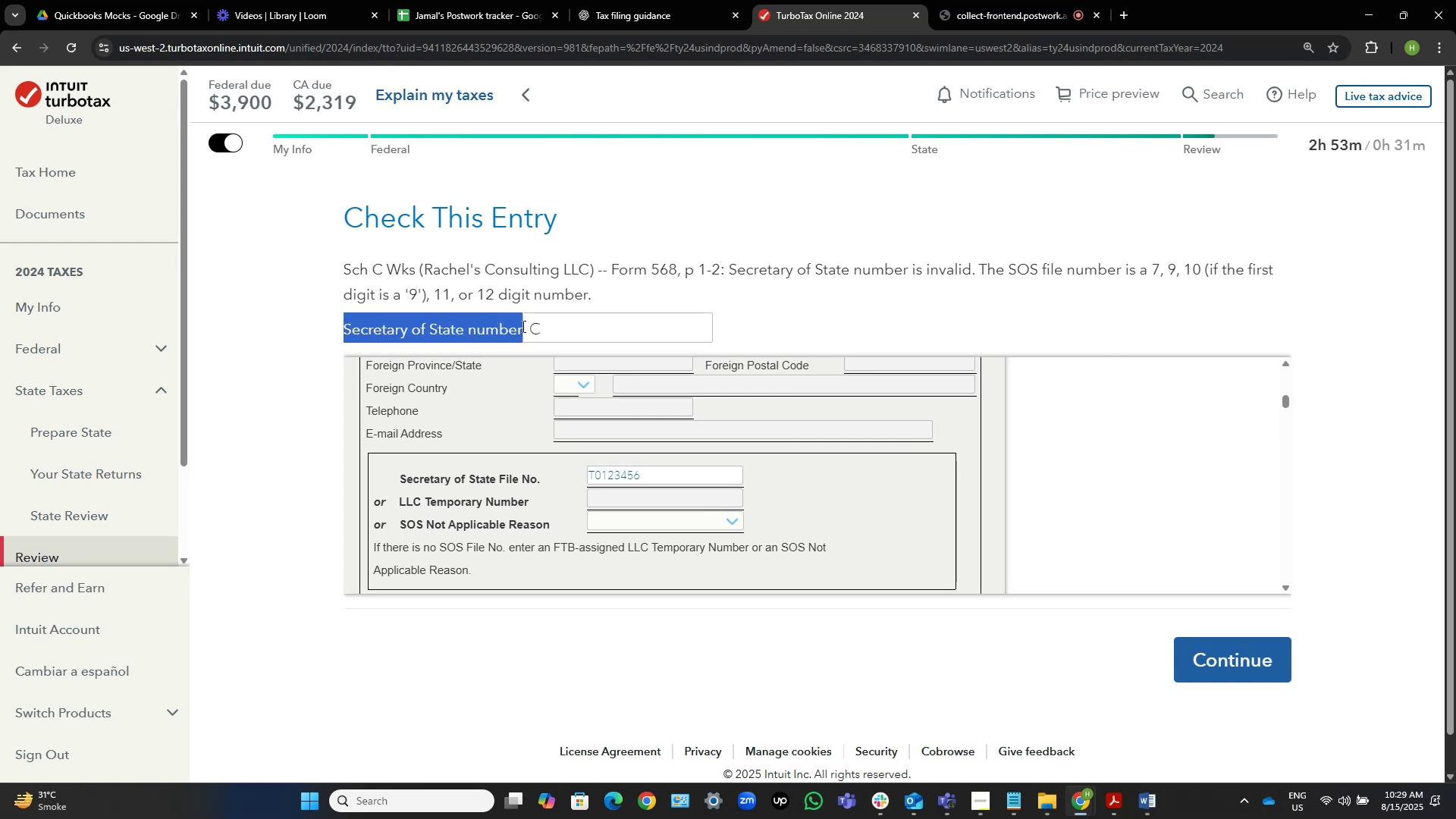 
key(Control+C)
 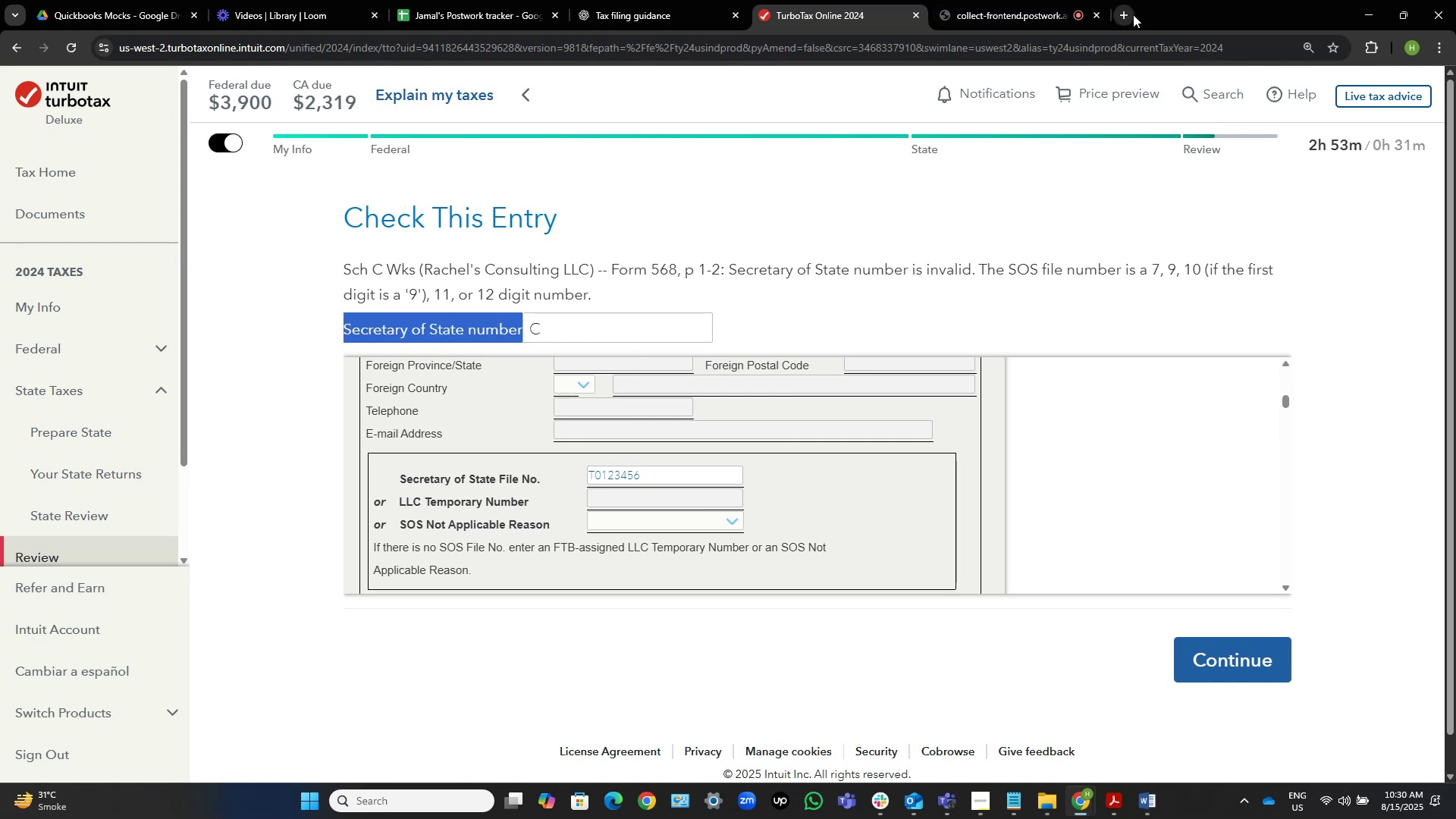 
left_click([1119, 14])
 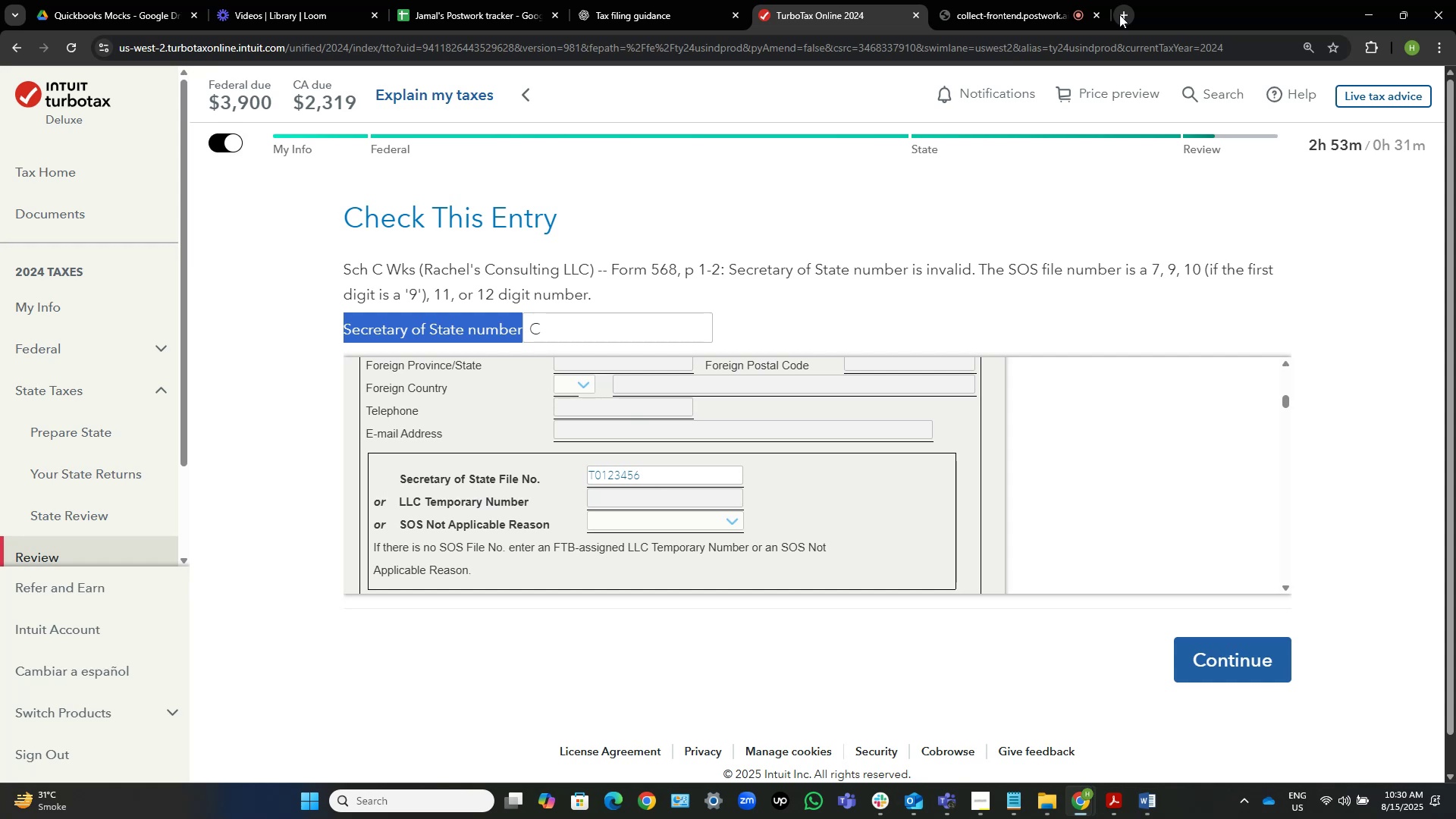 
key(Control+V)
 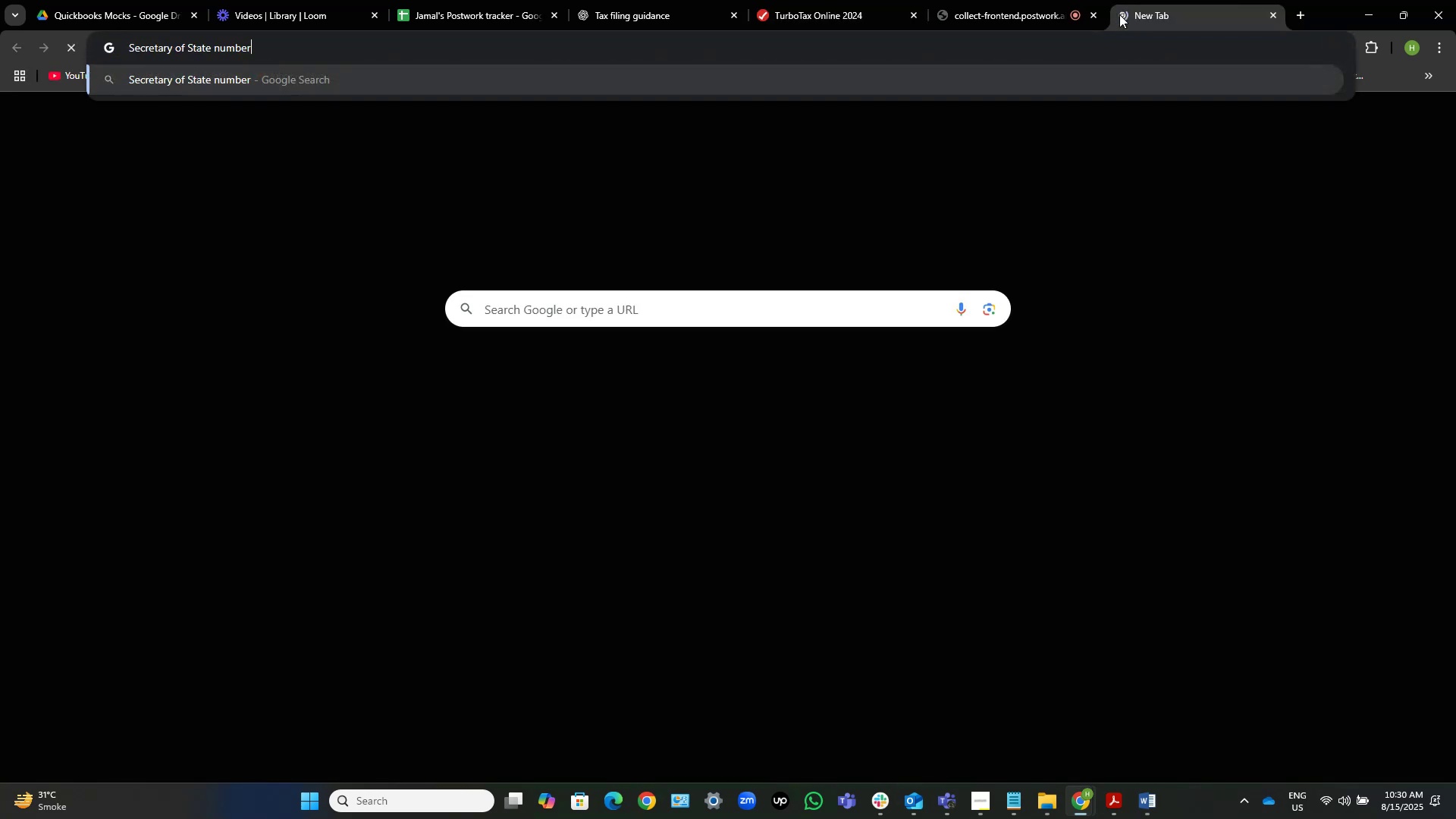 
key(NumpadEnter)
 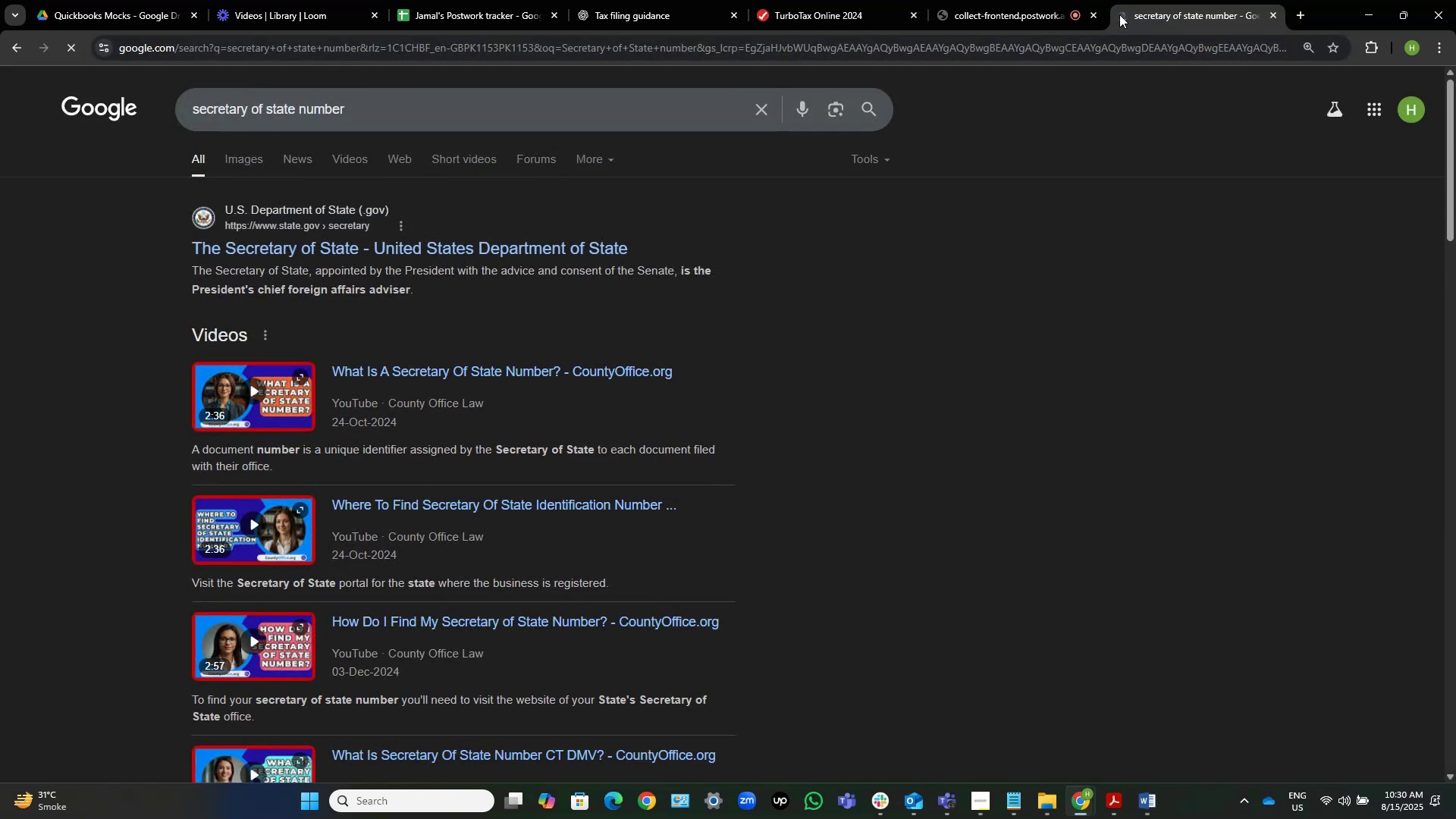 
wait(8.23)
 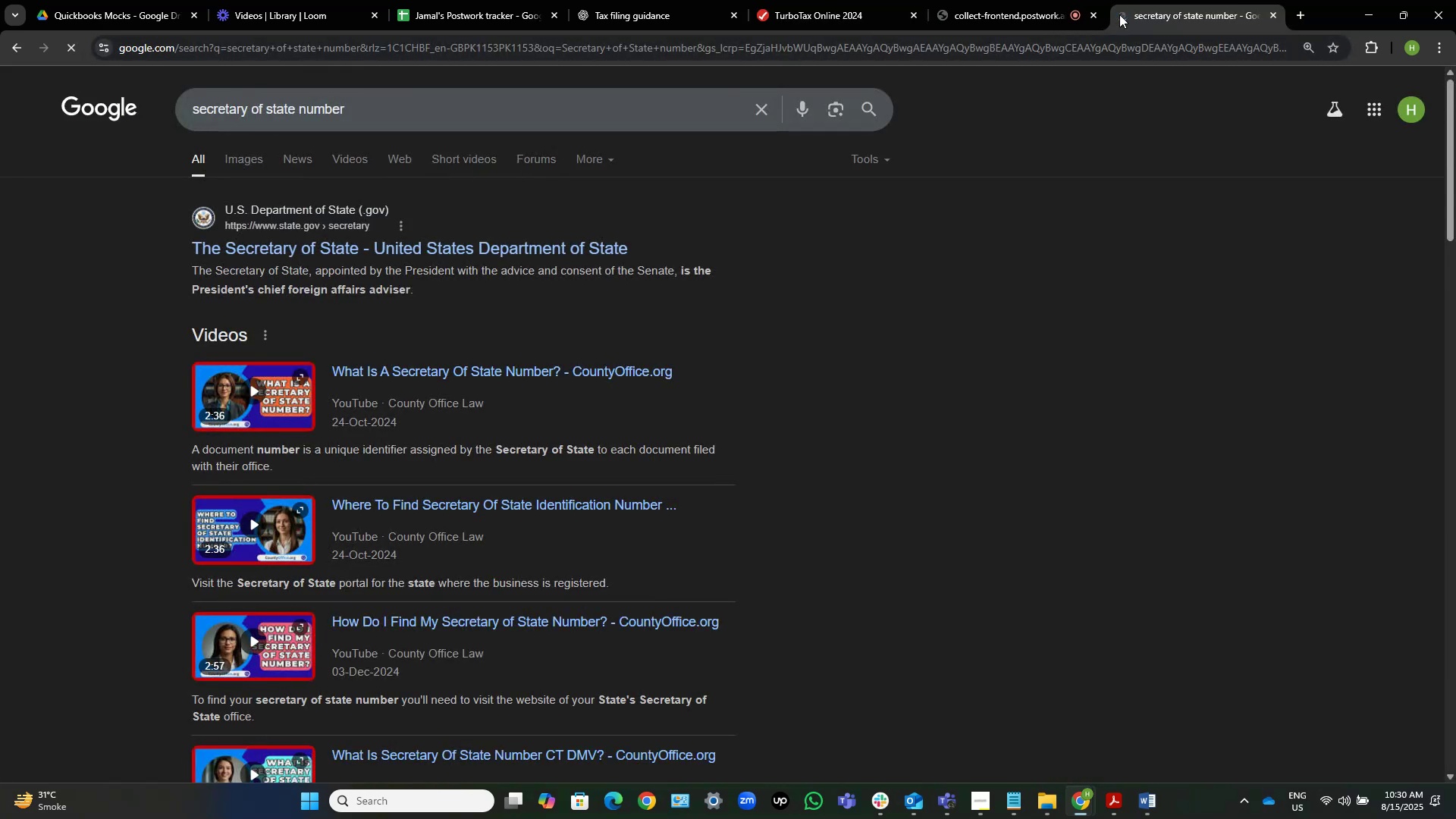 
left_click([603, 254])
 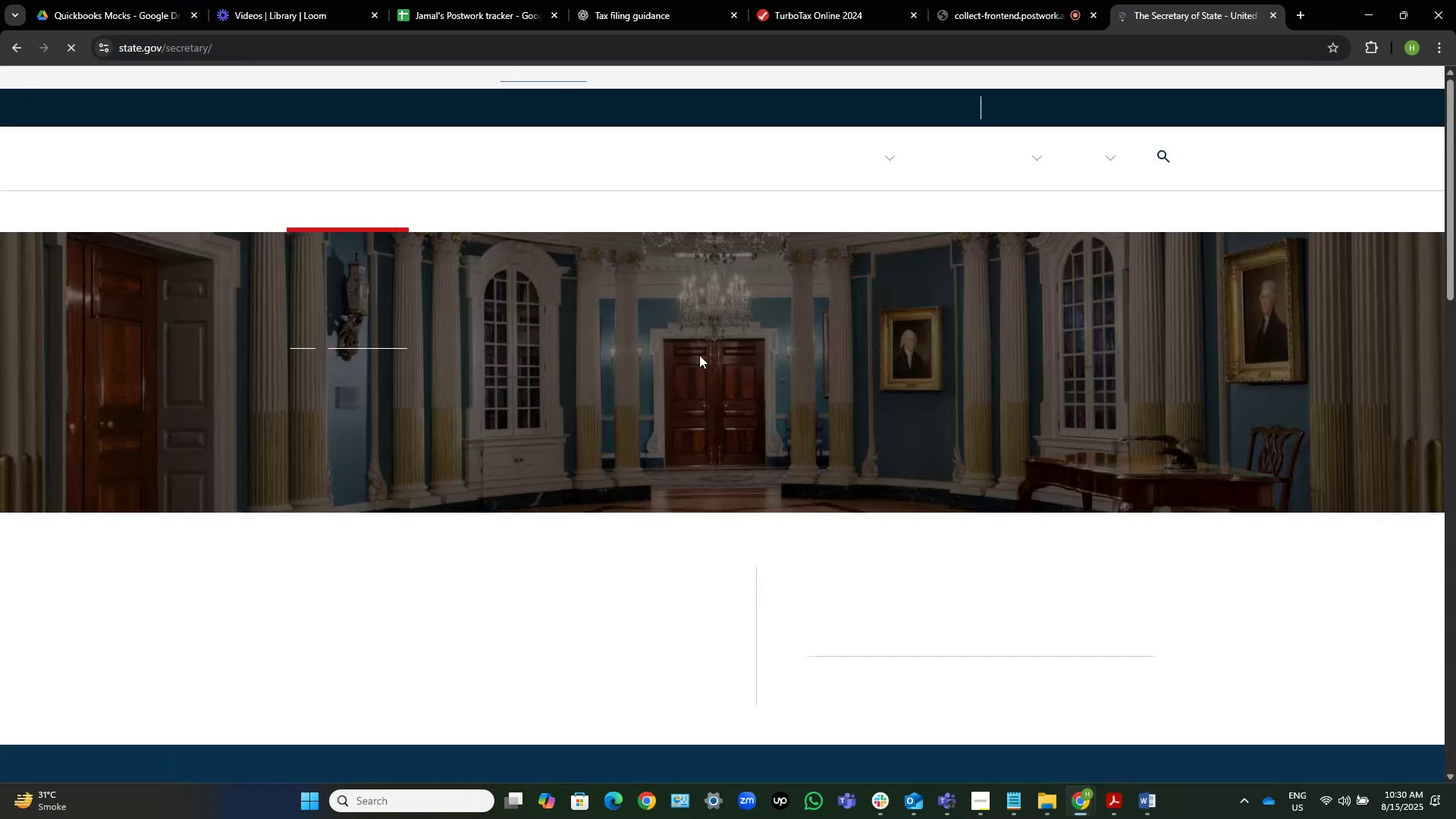 
scroll: coordinate [720, 469], scroll_direction: down, amount: 4.0
 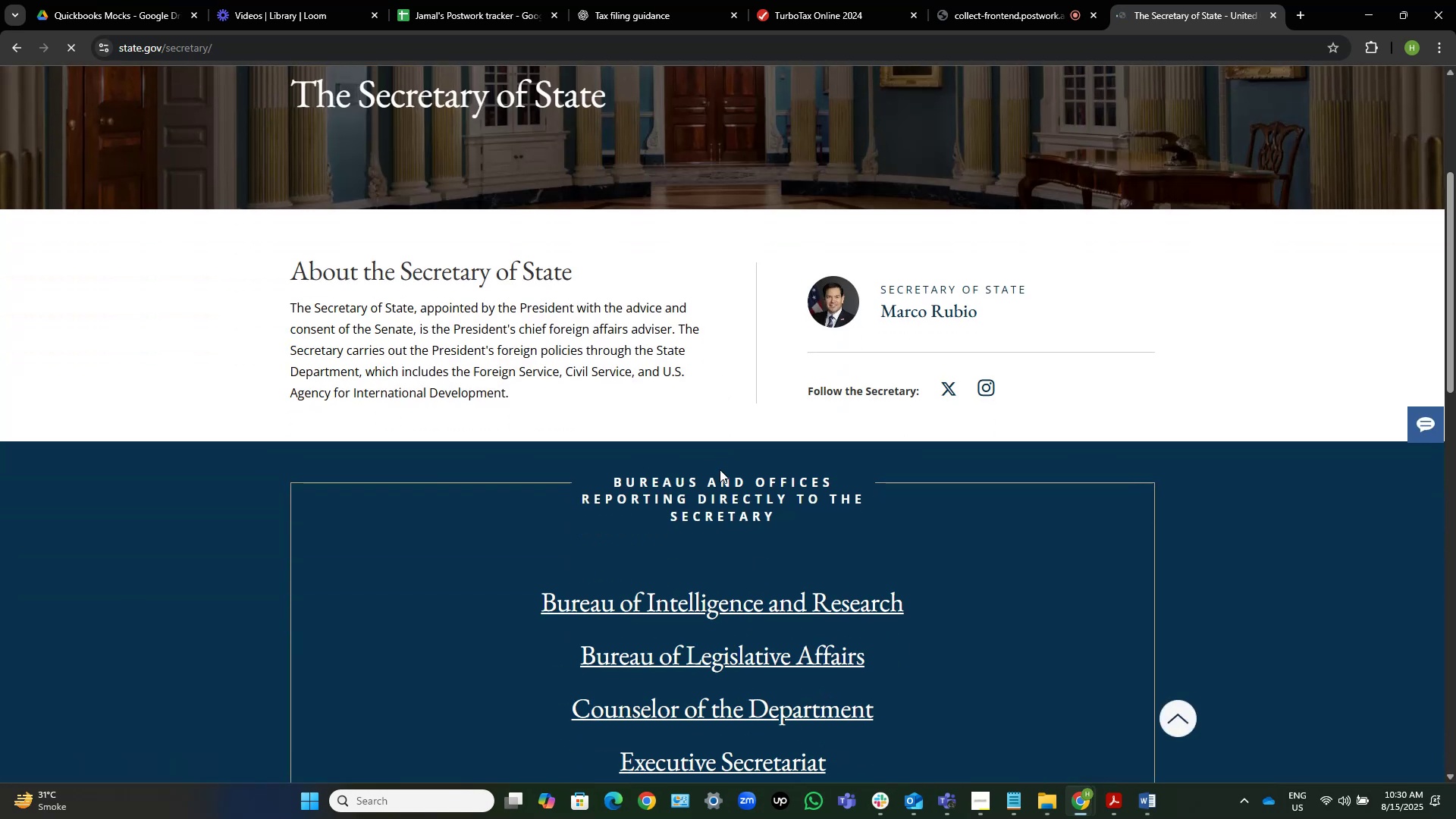 
scroll: coordinate [720, 469], scroll_direction: up, amount: 4.0
 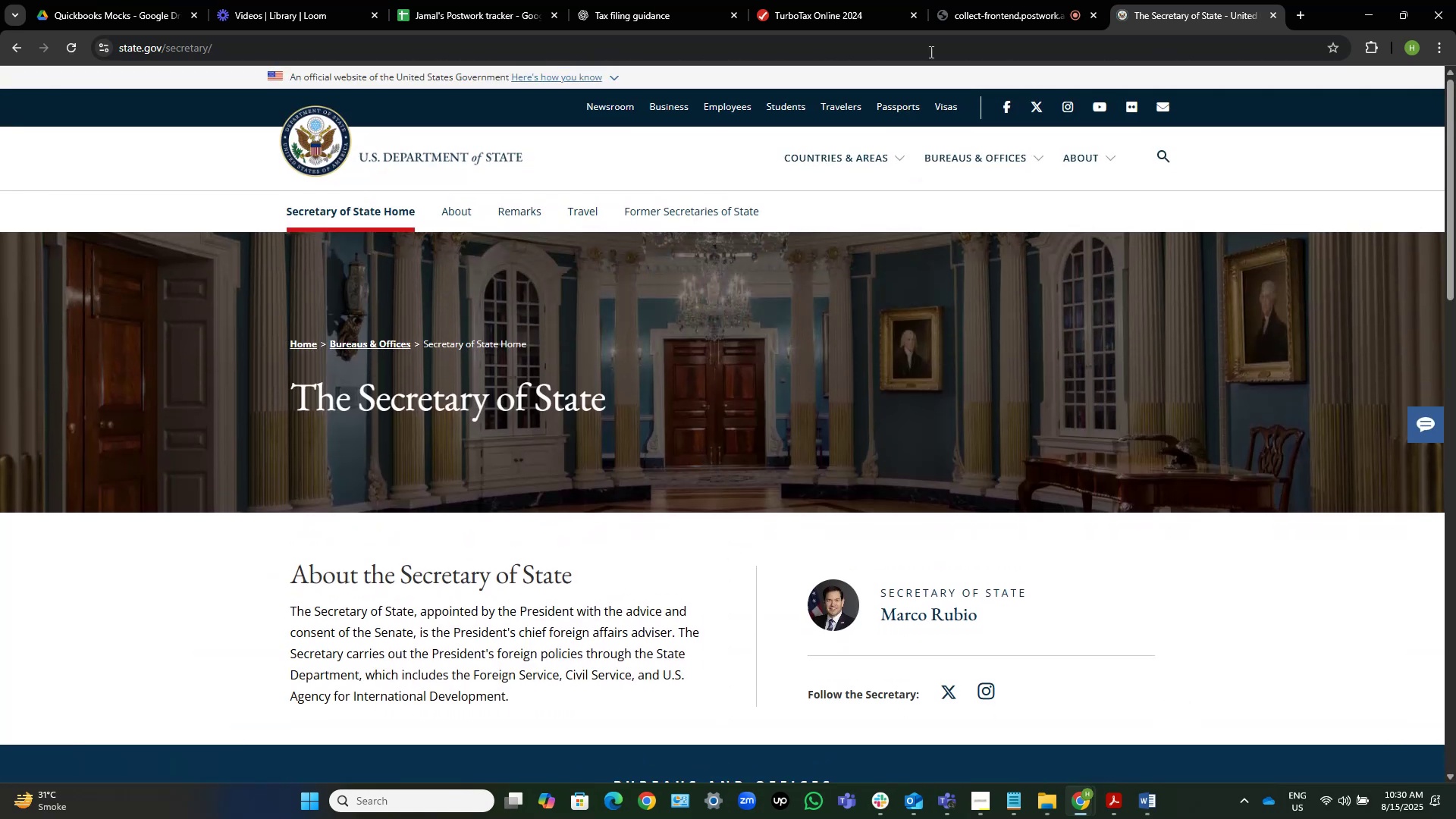 
left_click([814, 2])
 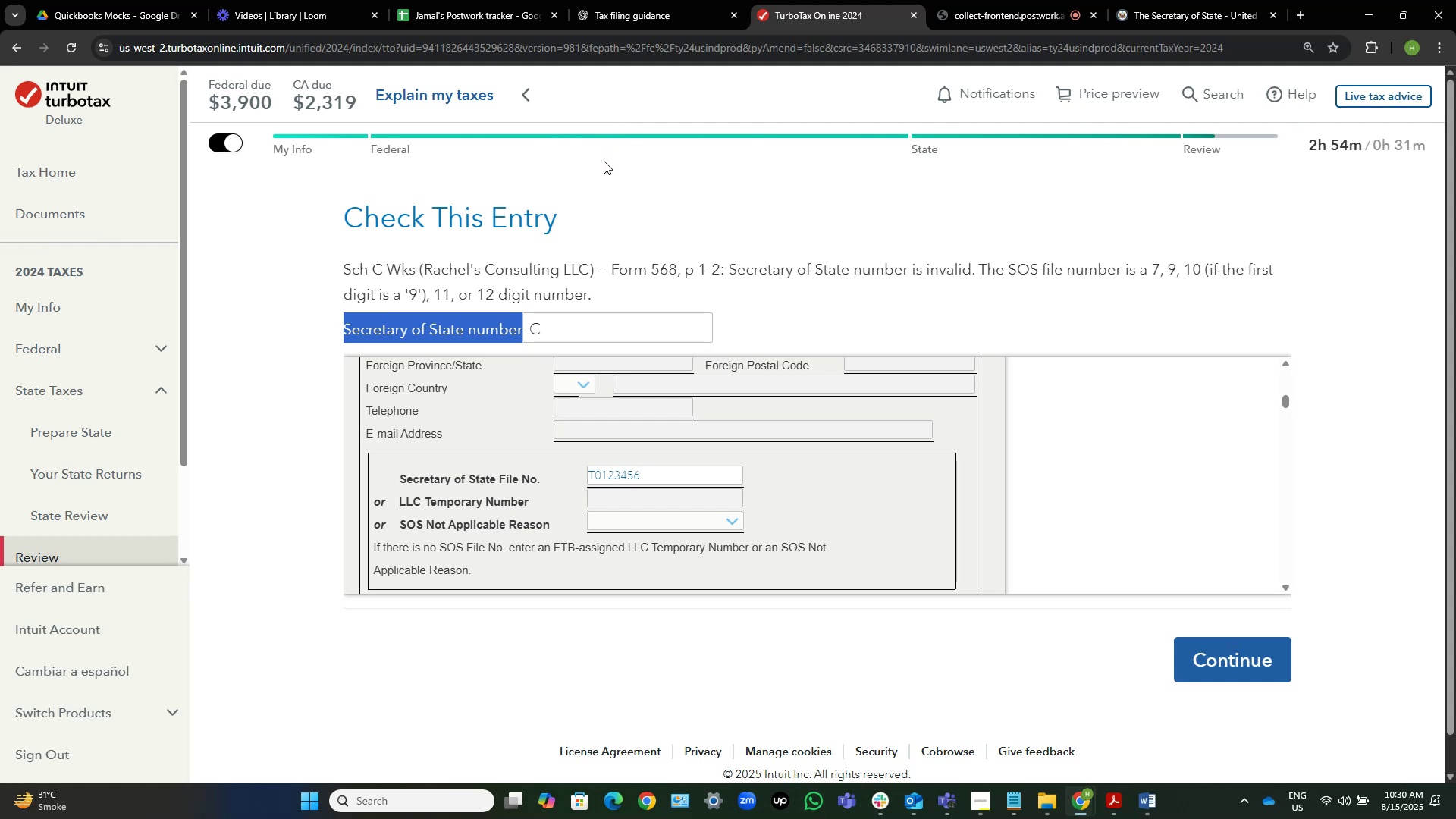 
wait(9.44)
 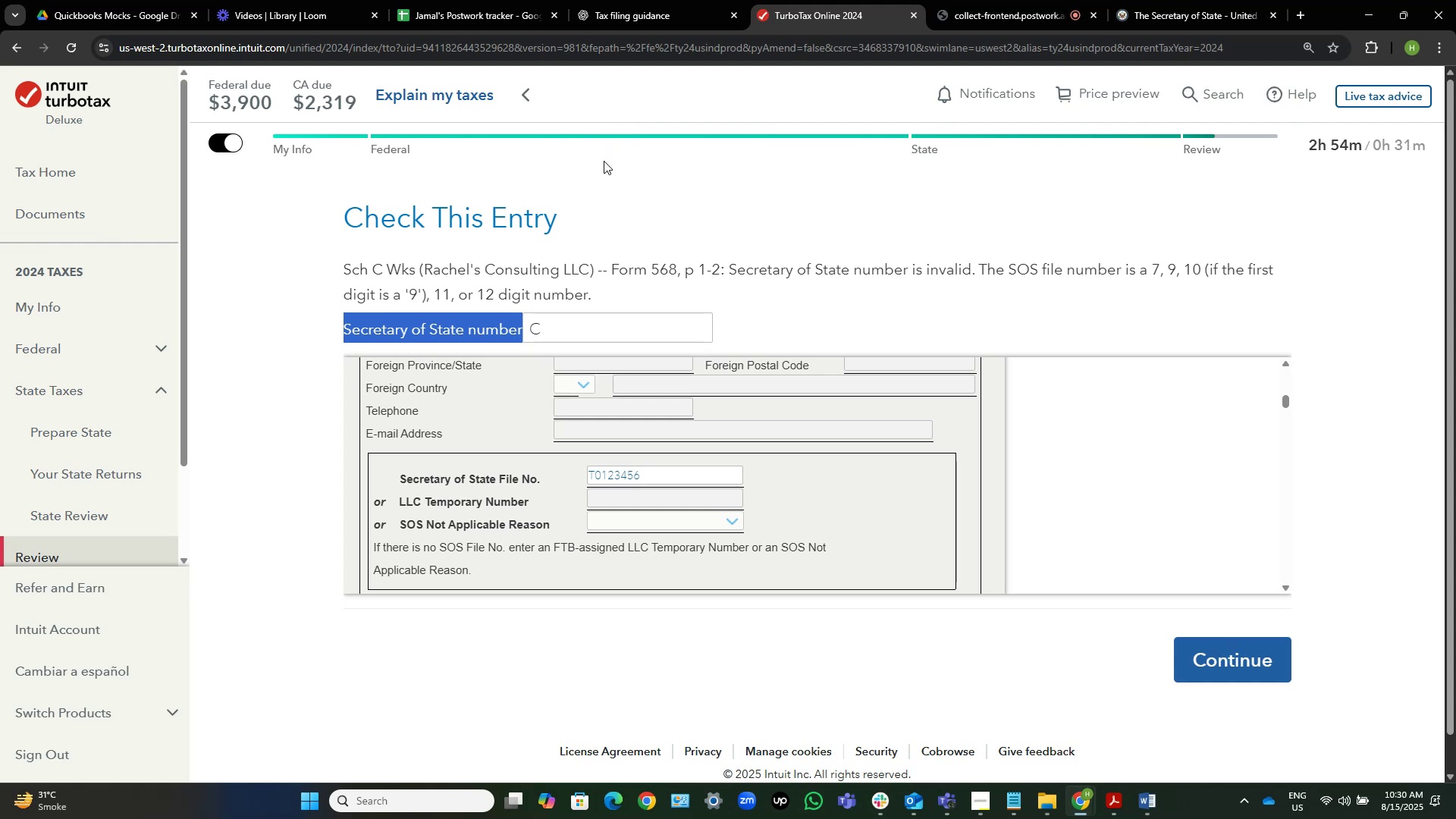 
left_click([1012, 1])
 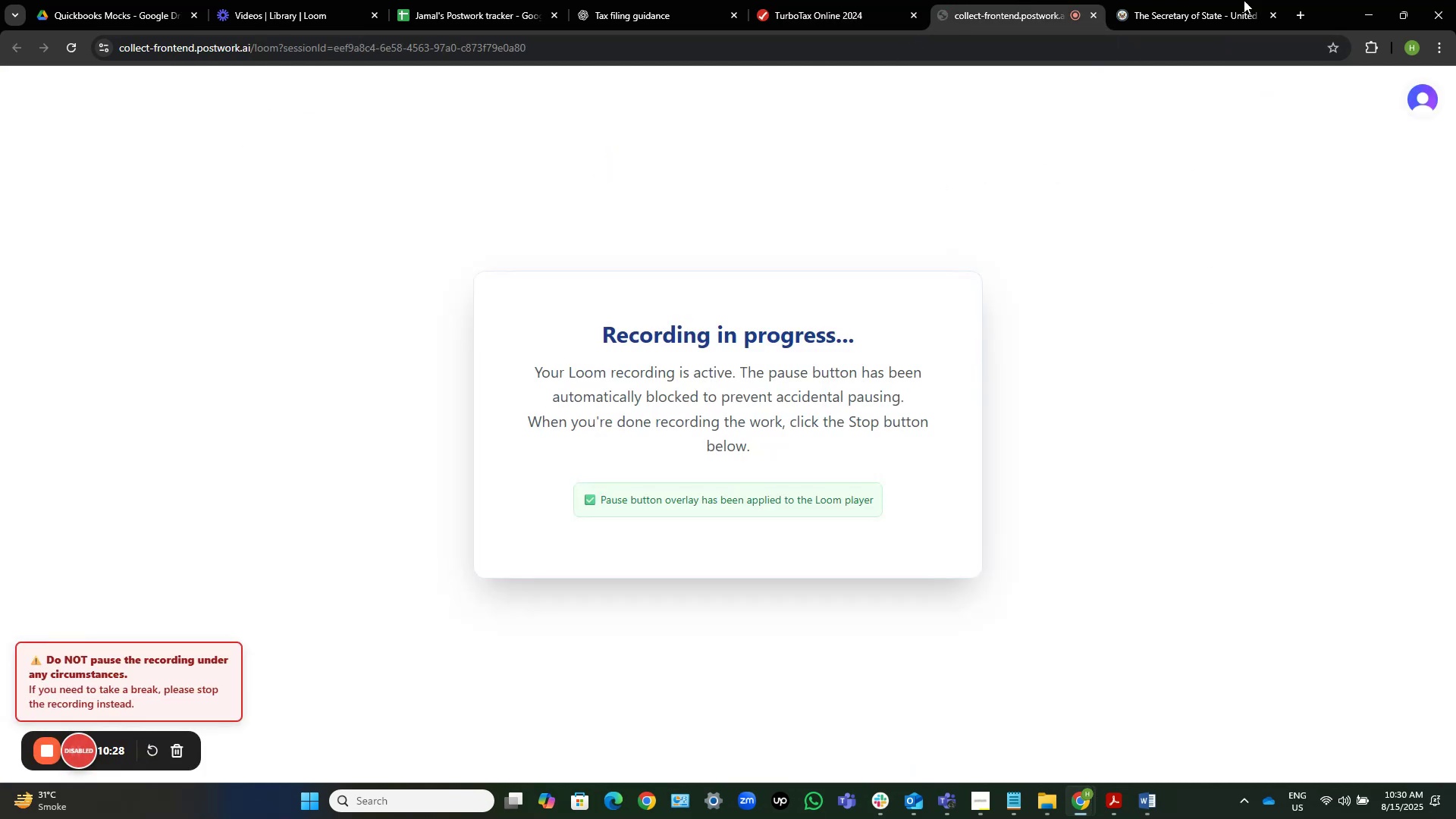 
left_click([1188, 0])
 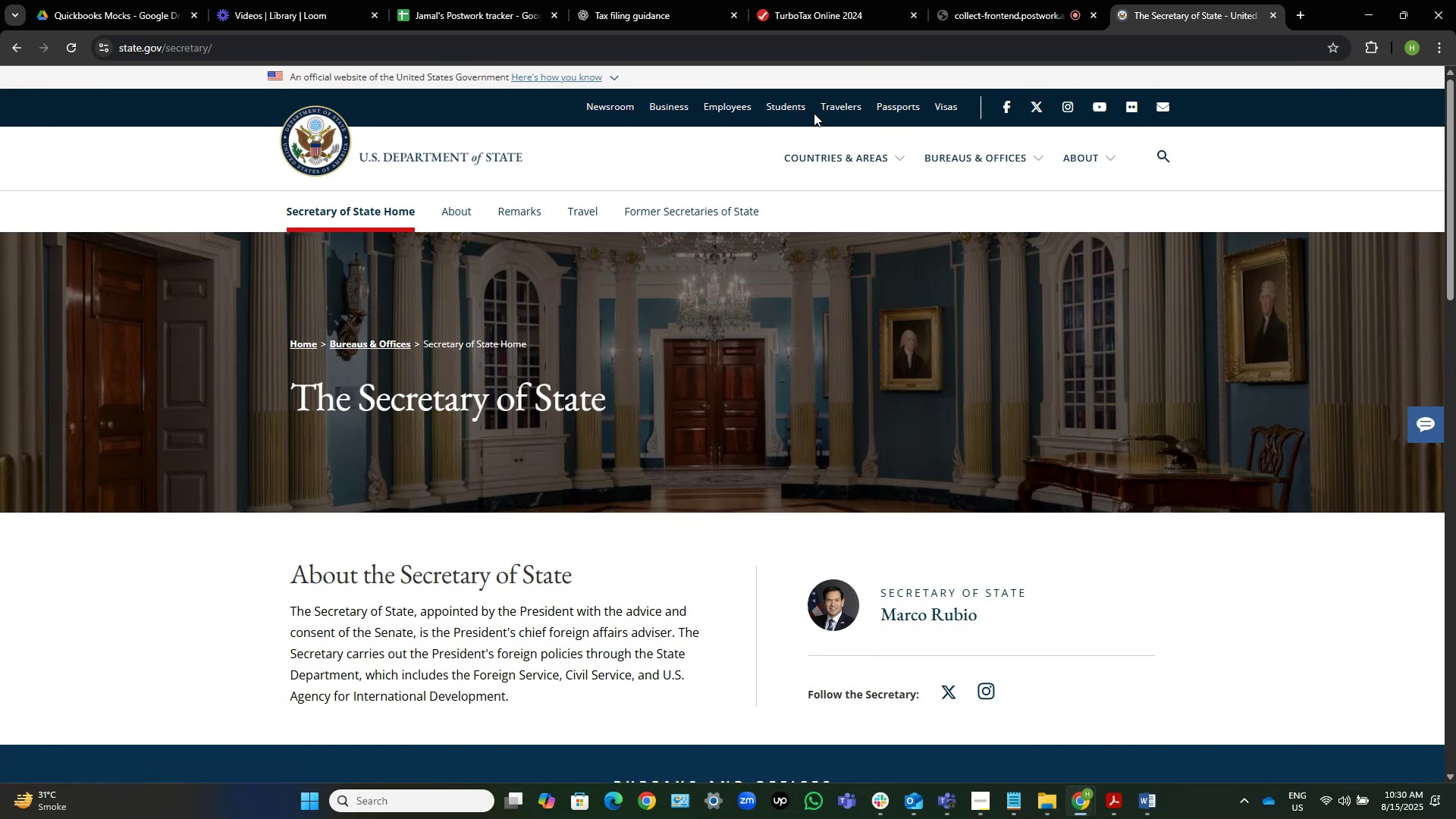 
wait(7.18)
 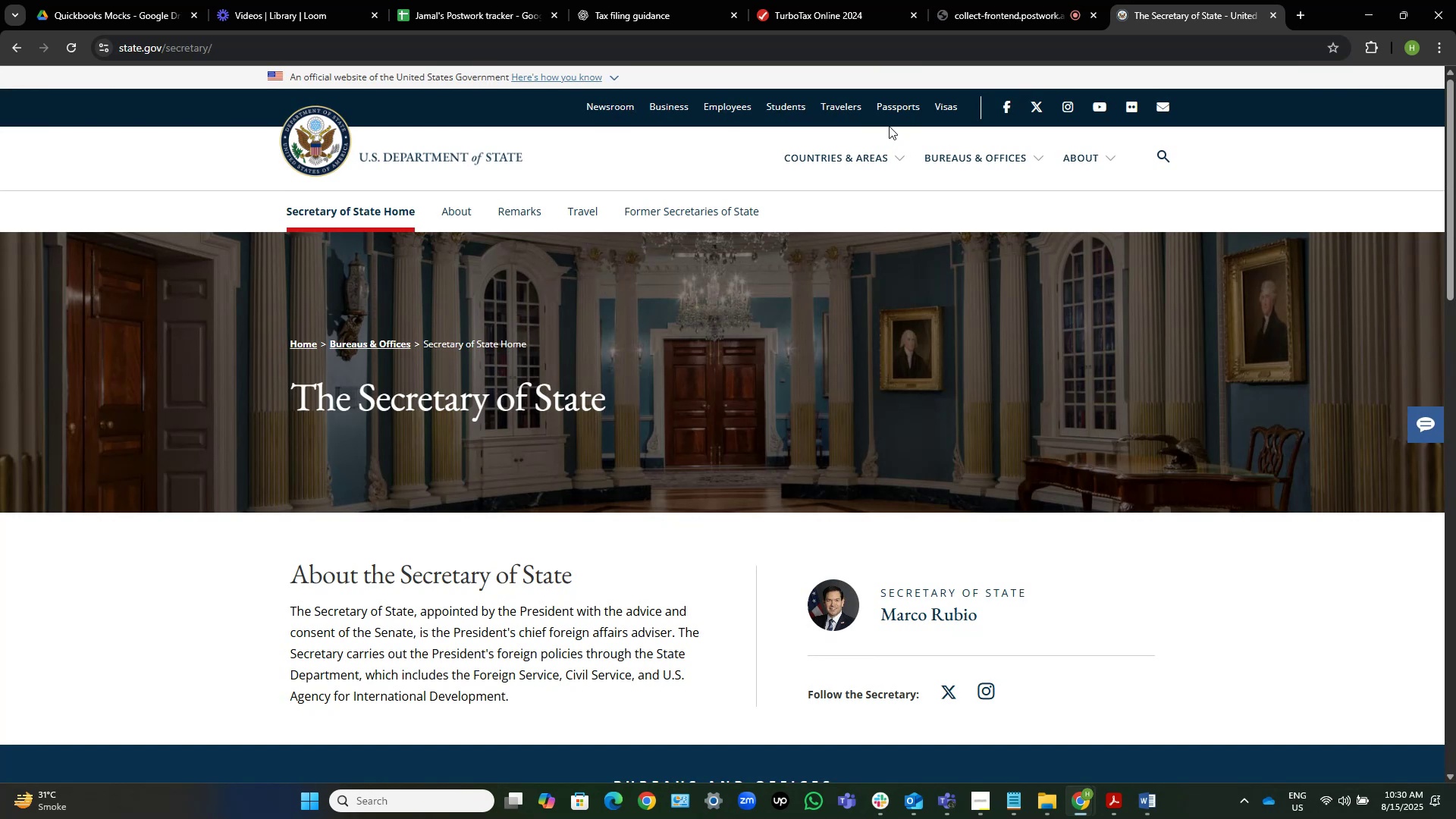 
scroll: coordinate [425, 542], scroll_direction: down, amount: 2.0
 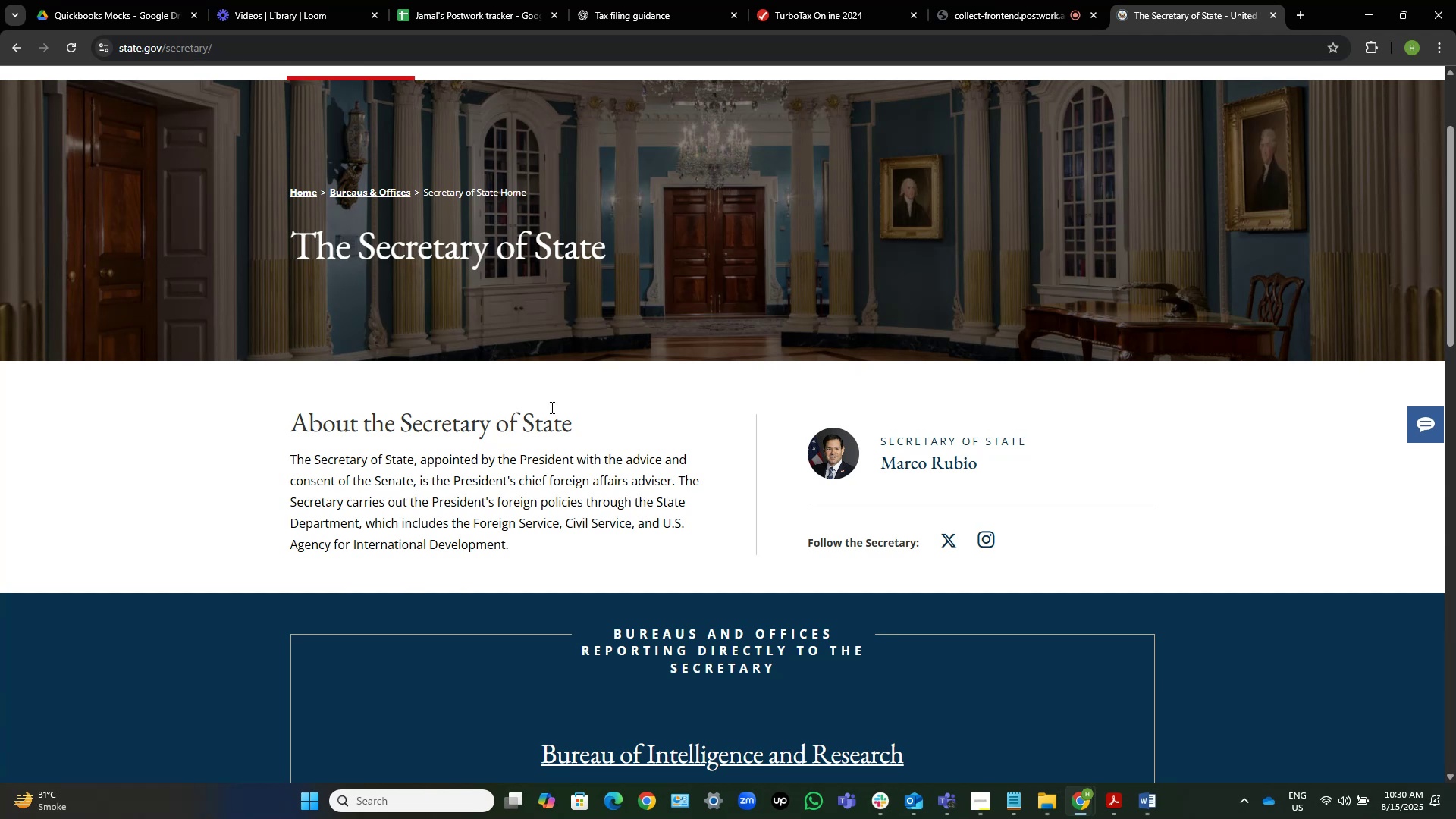 
wait(11.68)
 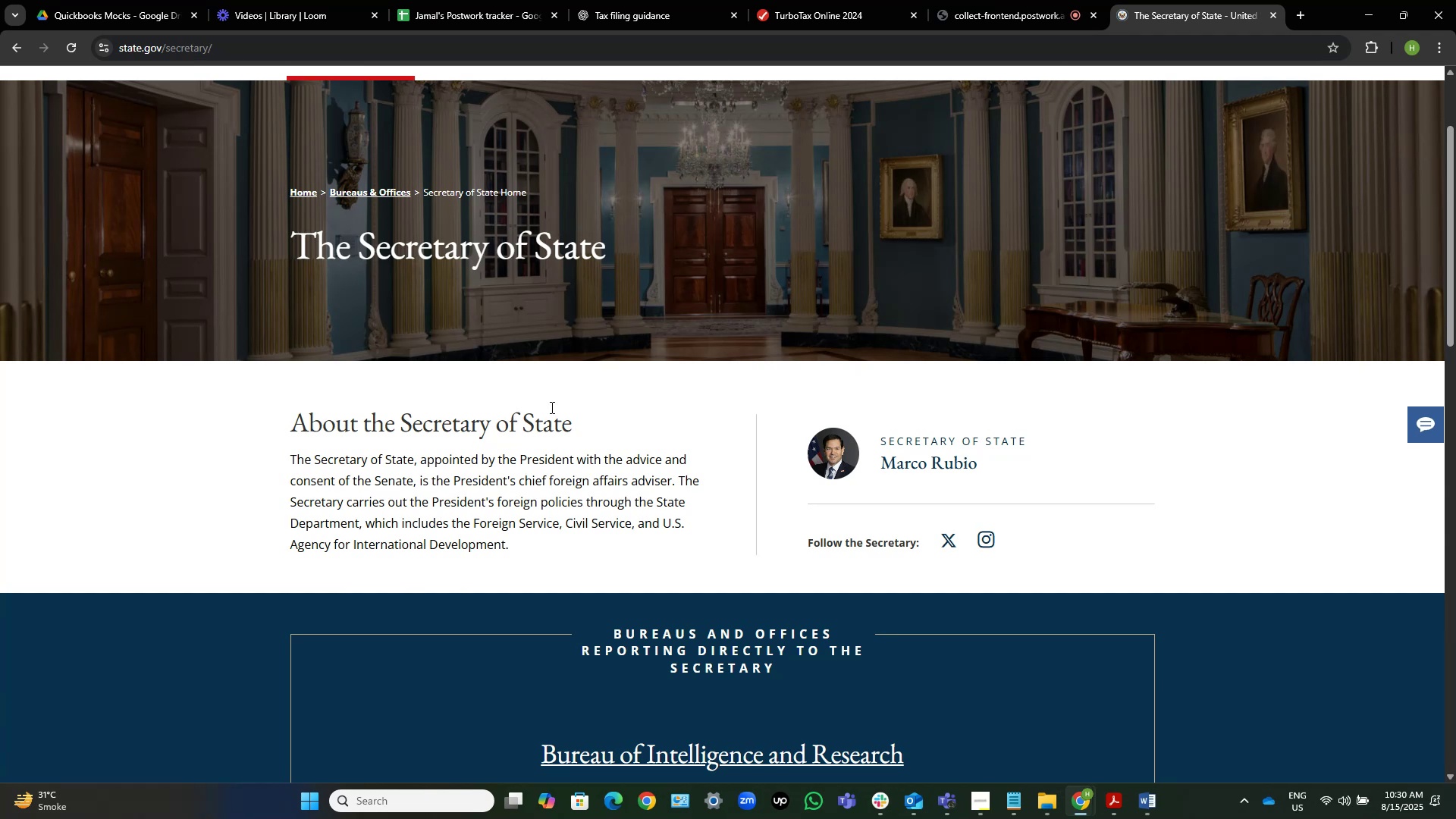 
scroll: coordinate [593, 234], scroll_direction: down, amount: 5.0
 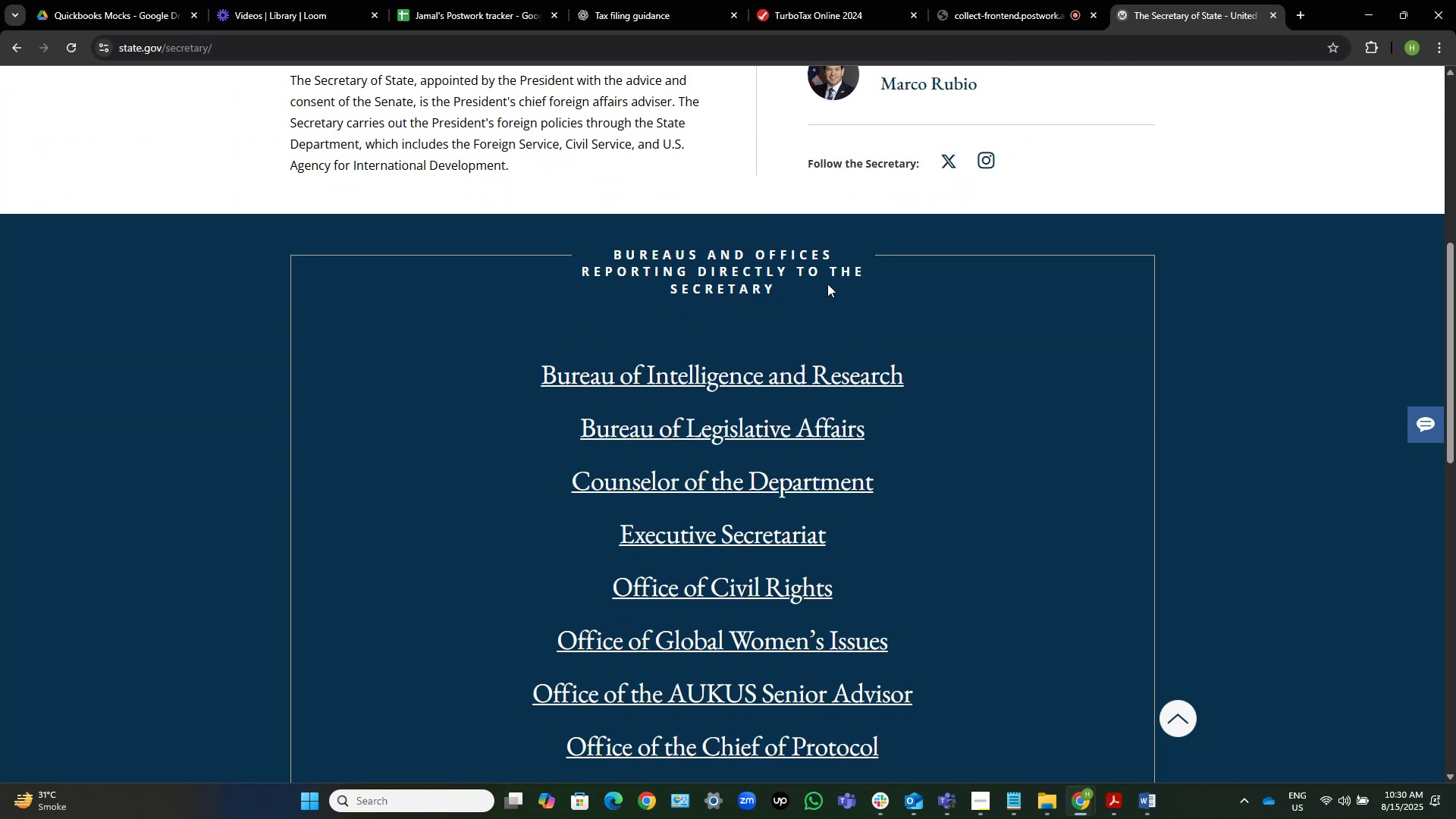 
left_click_drag(start_coordinate=[789, 287], to_coordinate=[748, 269])
 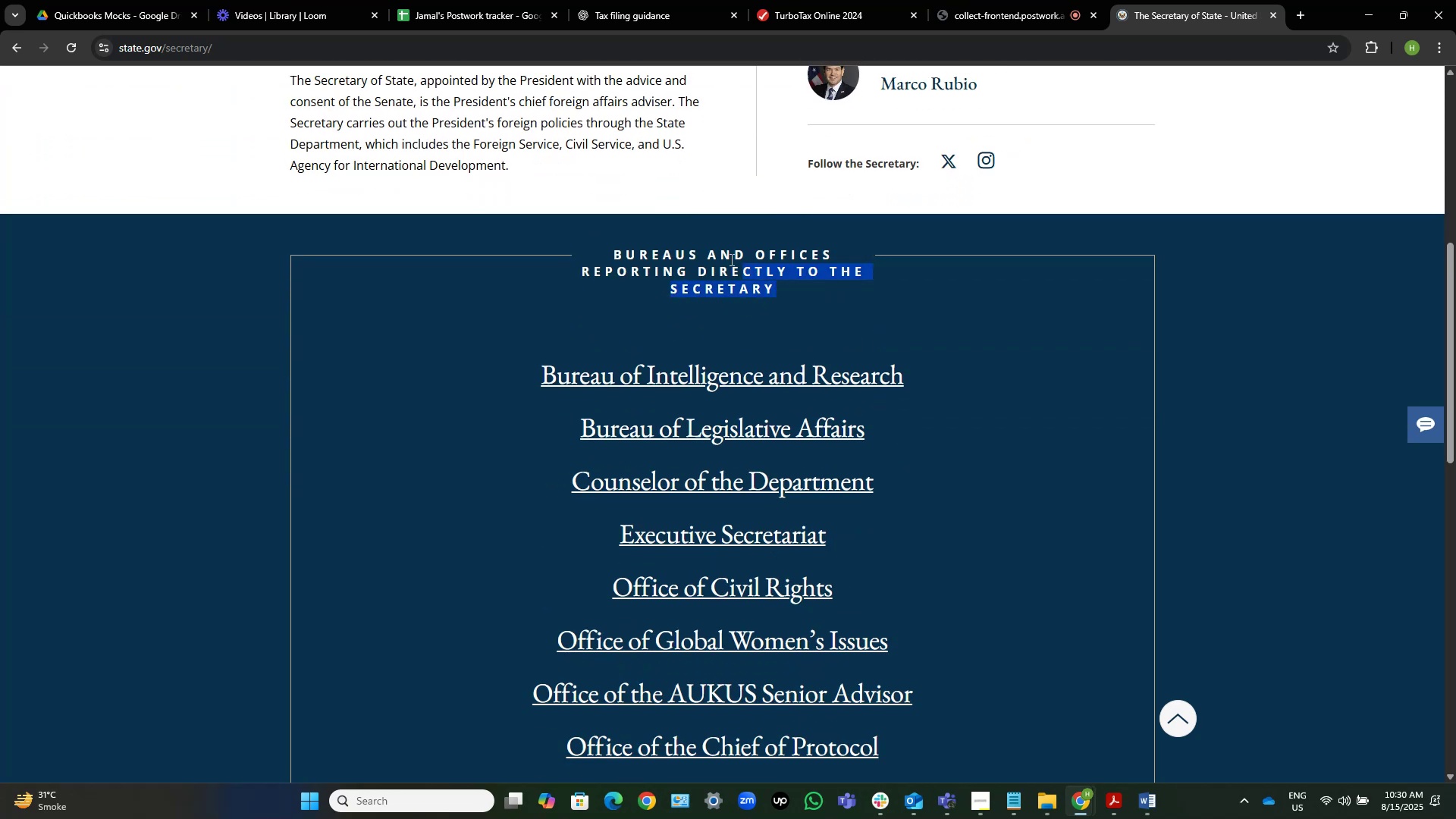 
scroll: coordinate [728, 259], scroll_direction: up, amount: 3.0
 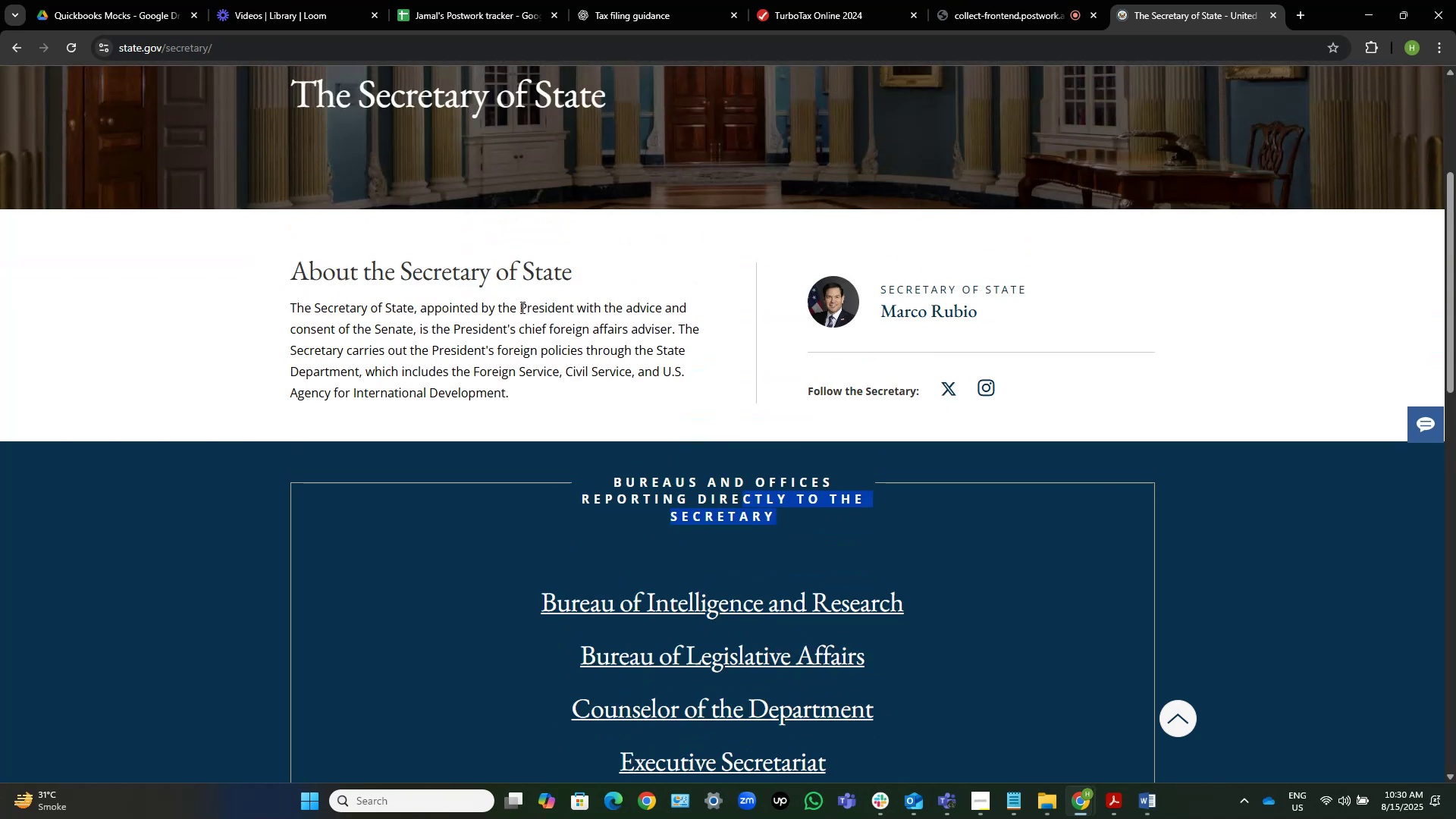 
left_click([811, 0])
 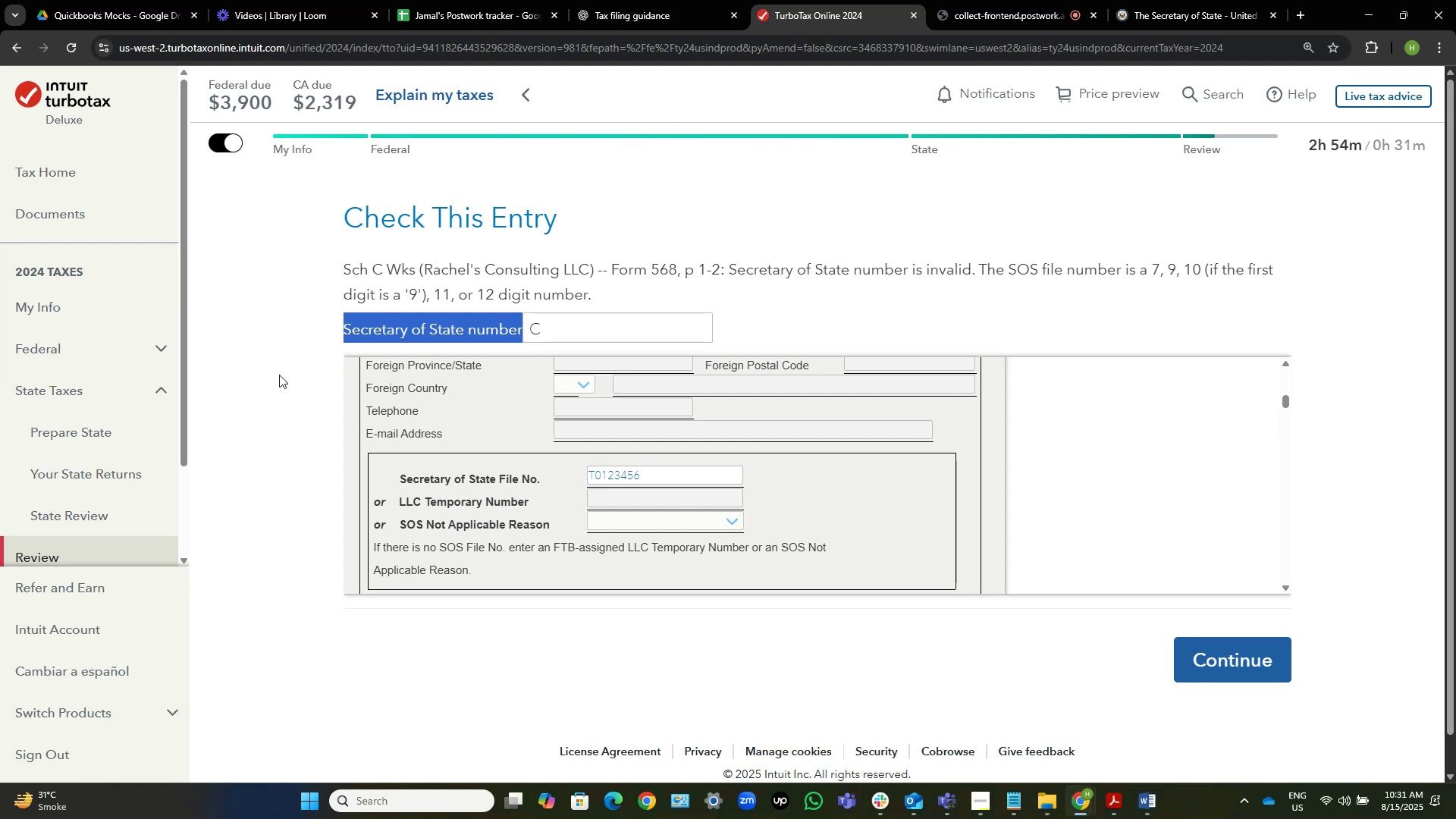 
left_click([322, 323])
 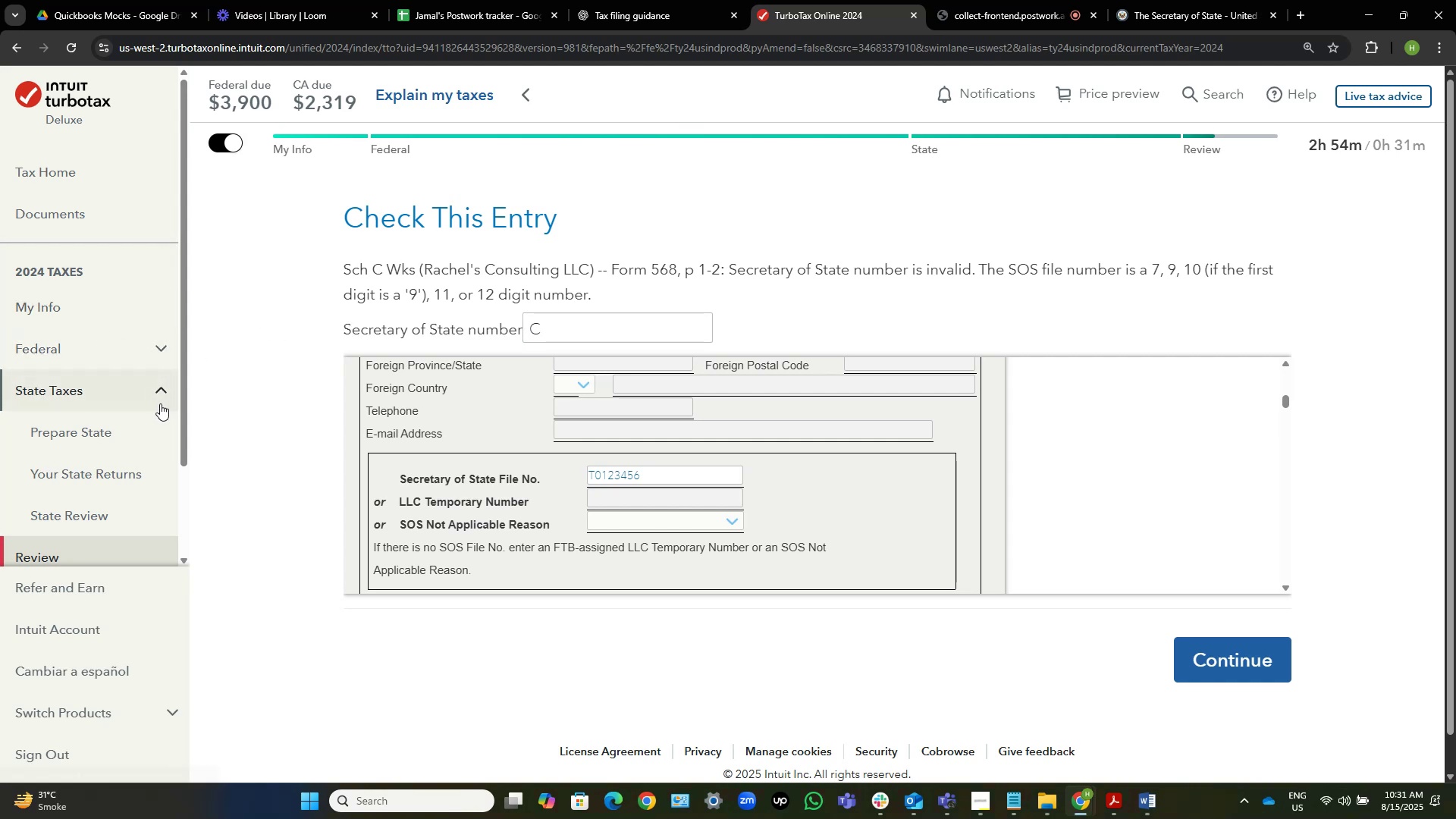 
left_click([168, 344])
 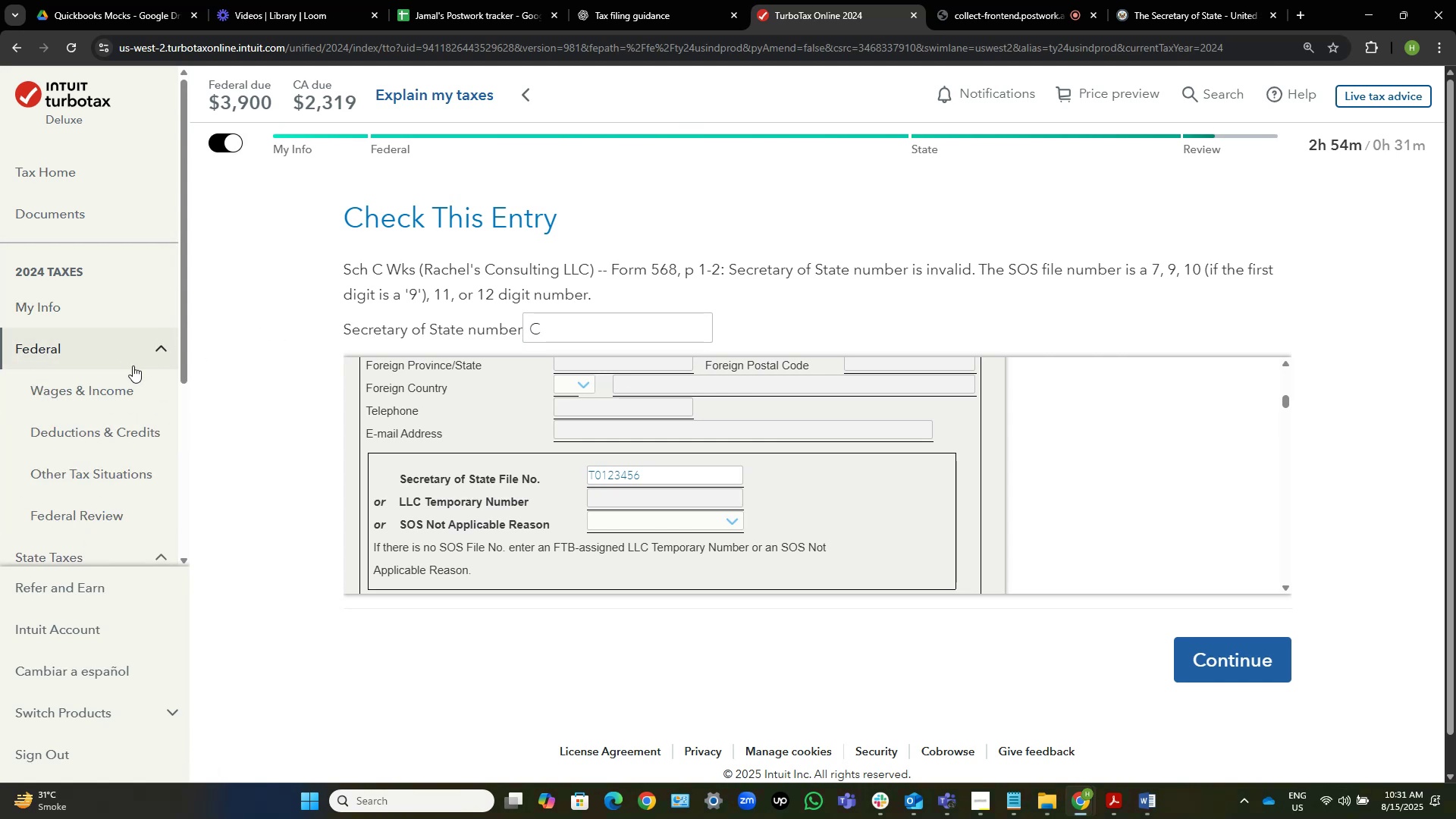 
left_click([124, 375])
 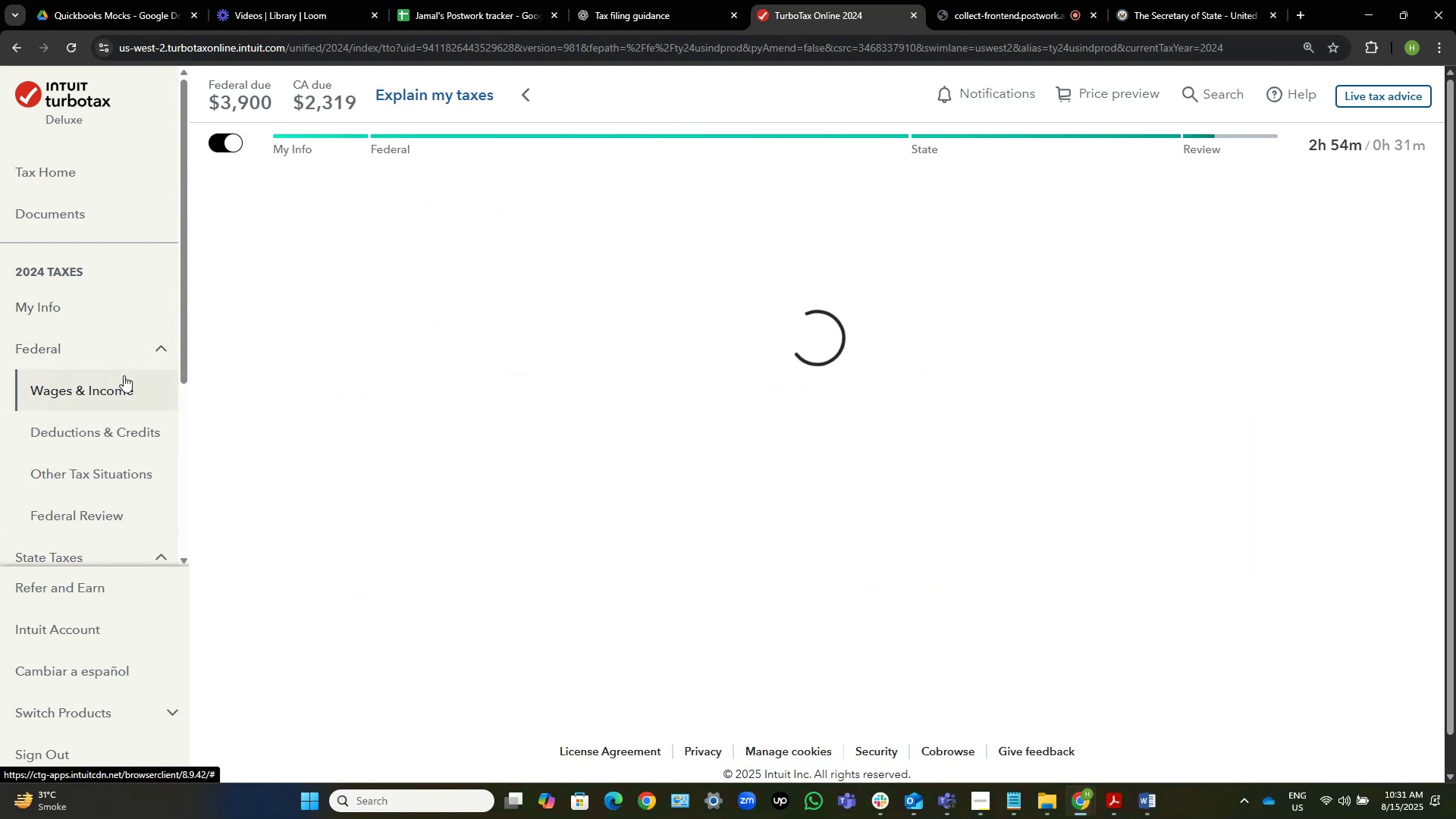 
mouse_move([371, 394])
 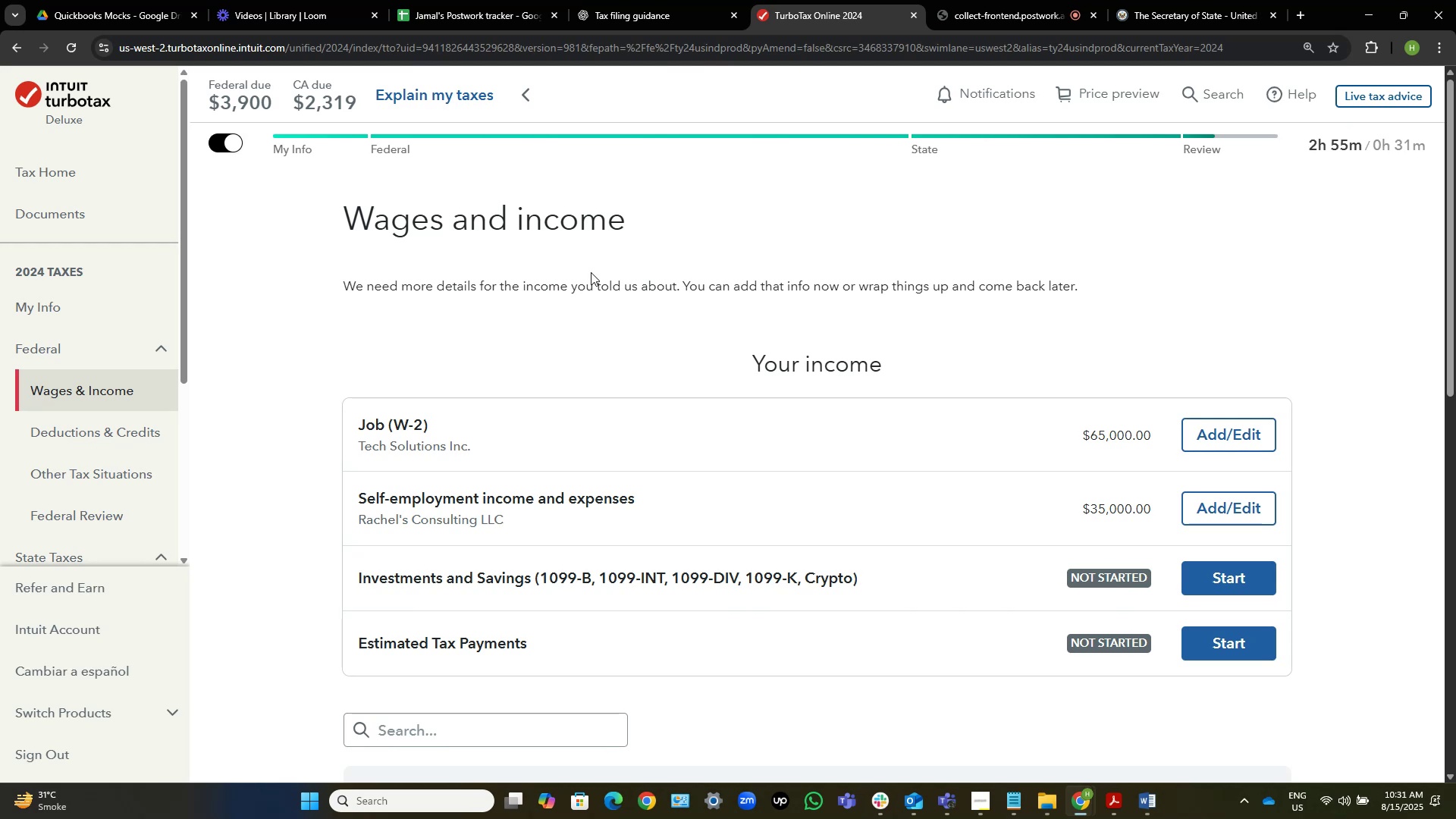 
wait(31.05)
 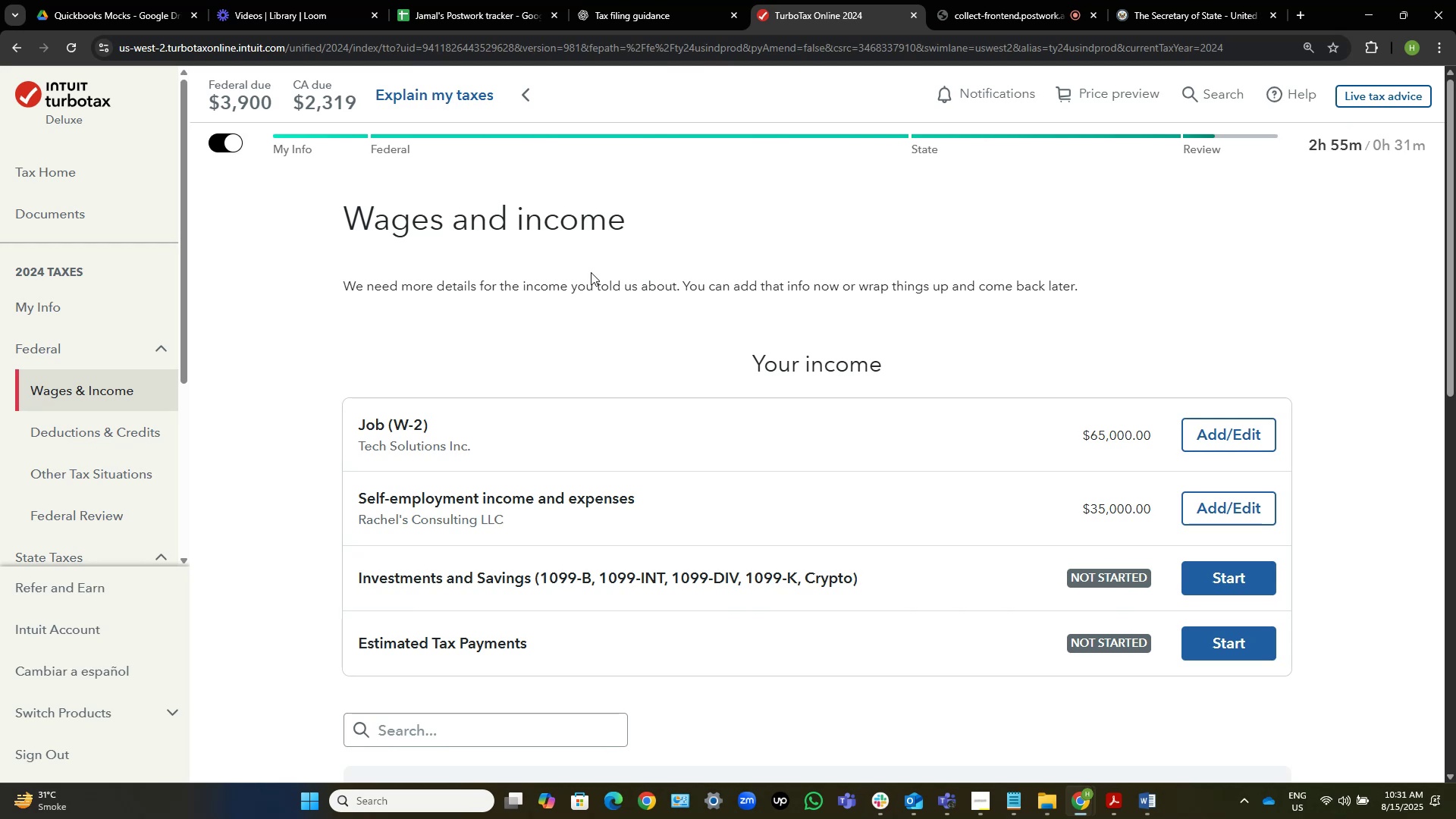 
scroll: coordinate [595, 296], scroll_direction: down, amount: 2.0
 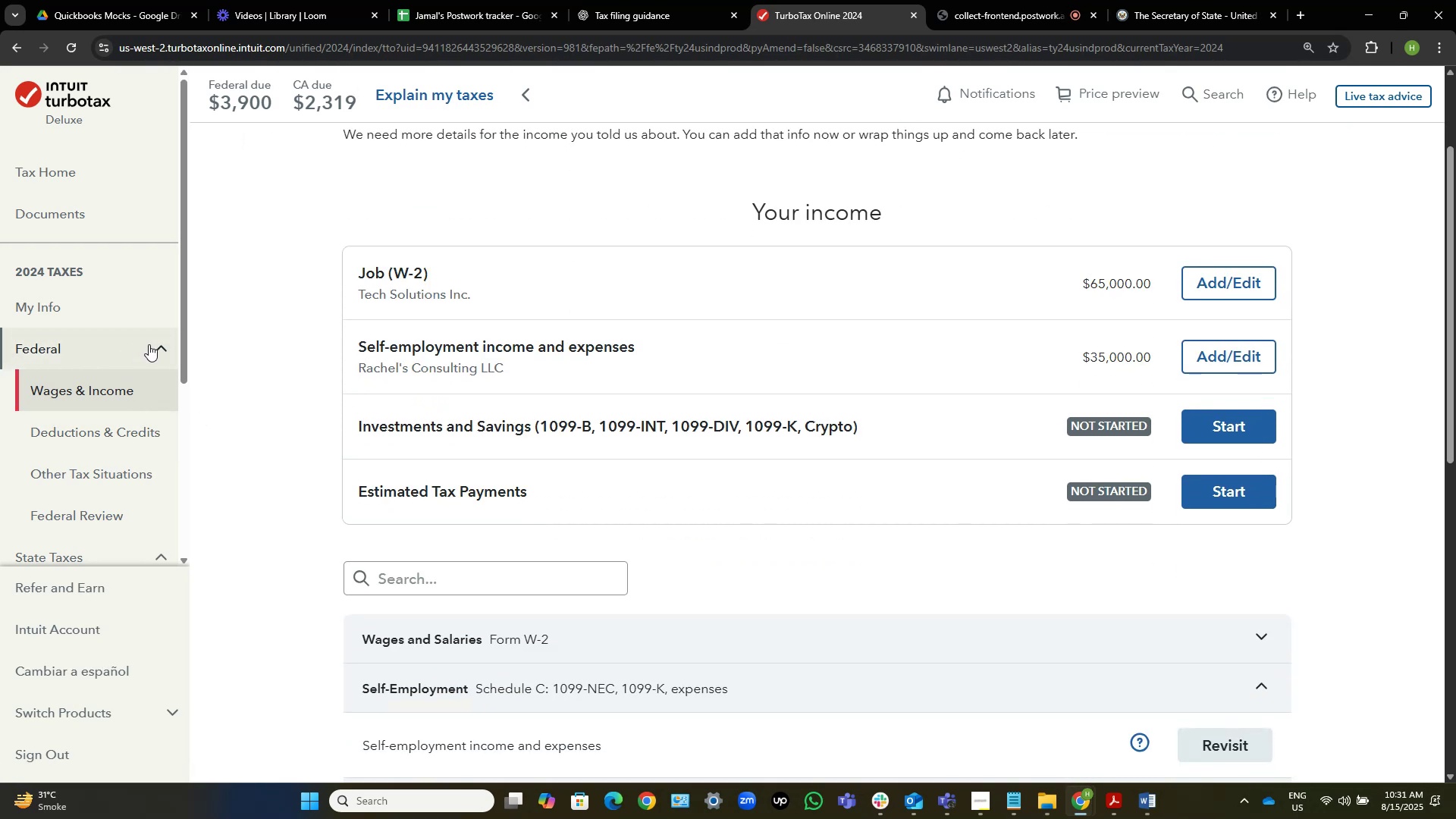 
wait(11.06)
 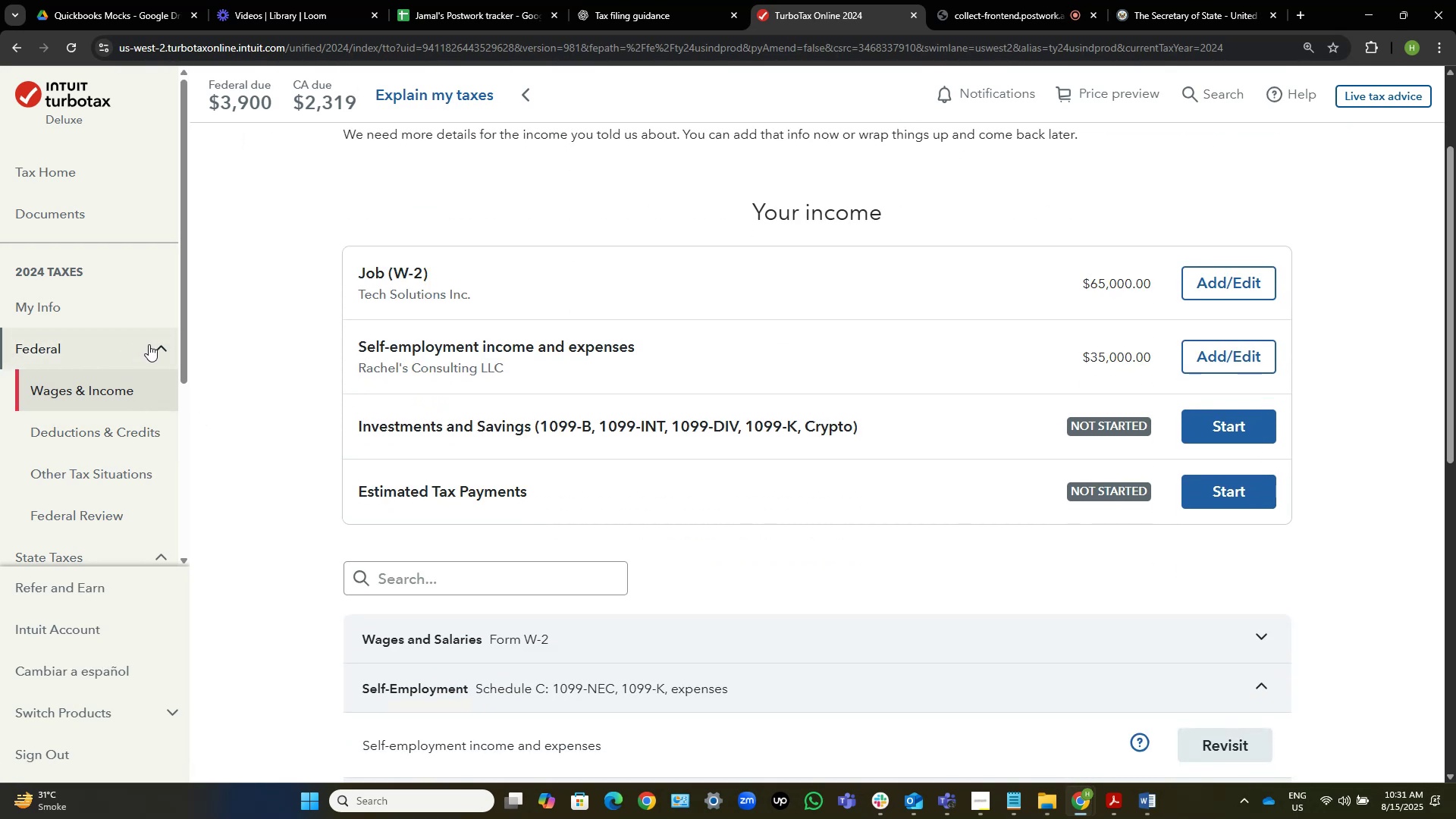 
left_click([162, 347])
 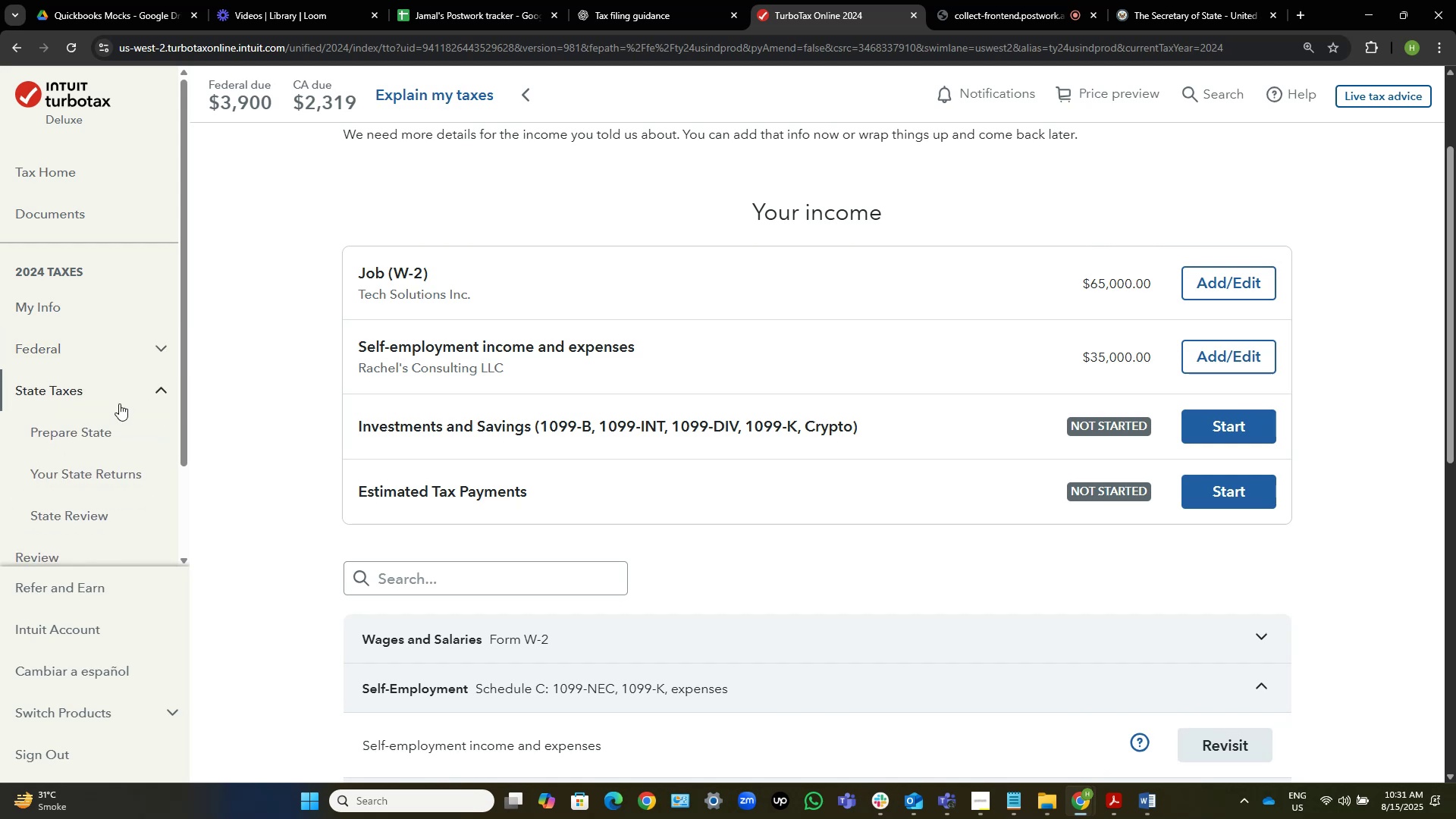 
scroll: coordinate [111, 403], scroll_direction: down, amount: 2.0
 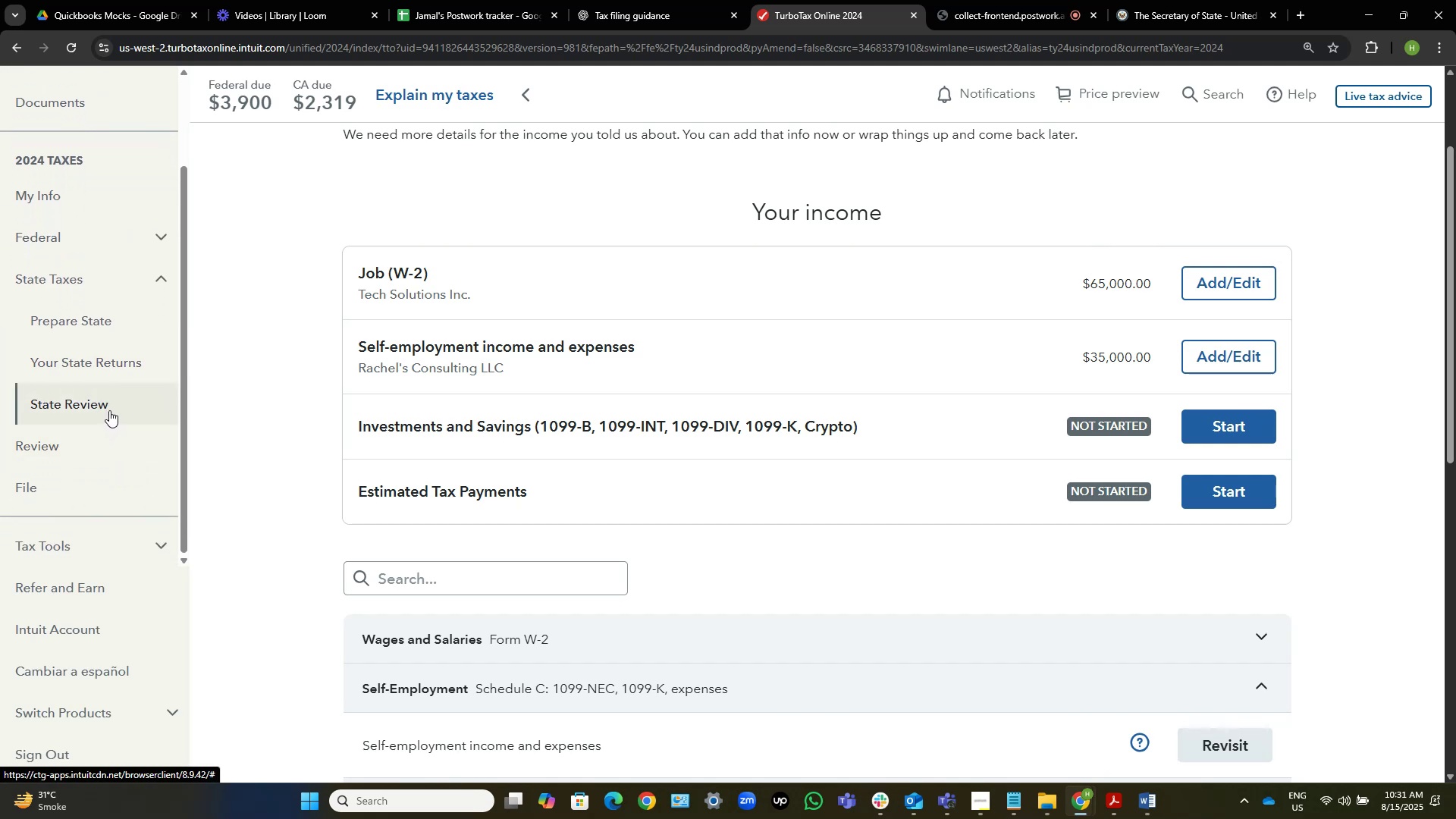 
wait(5.72)
 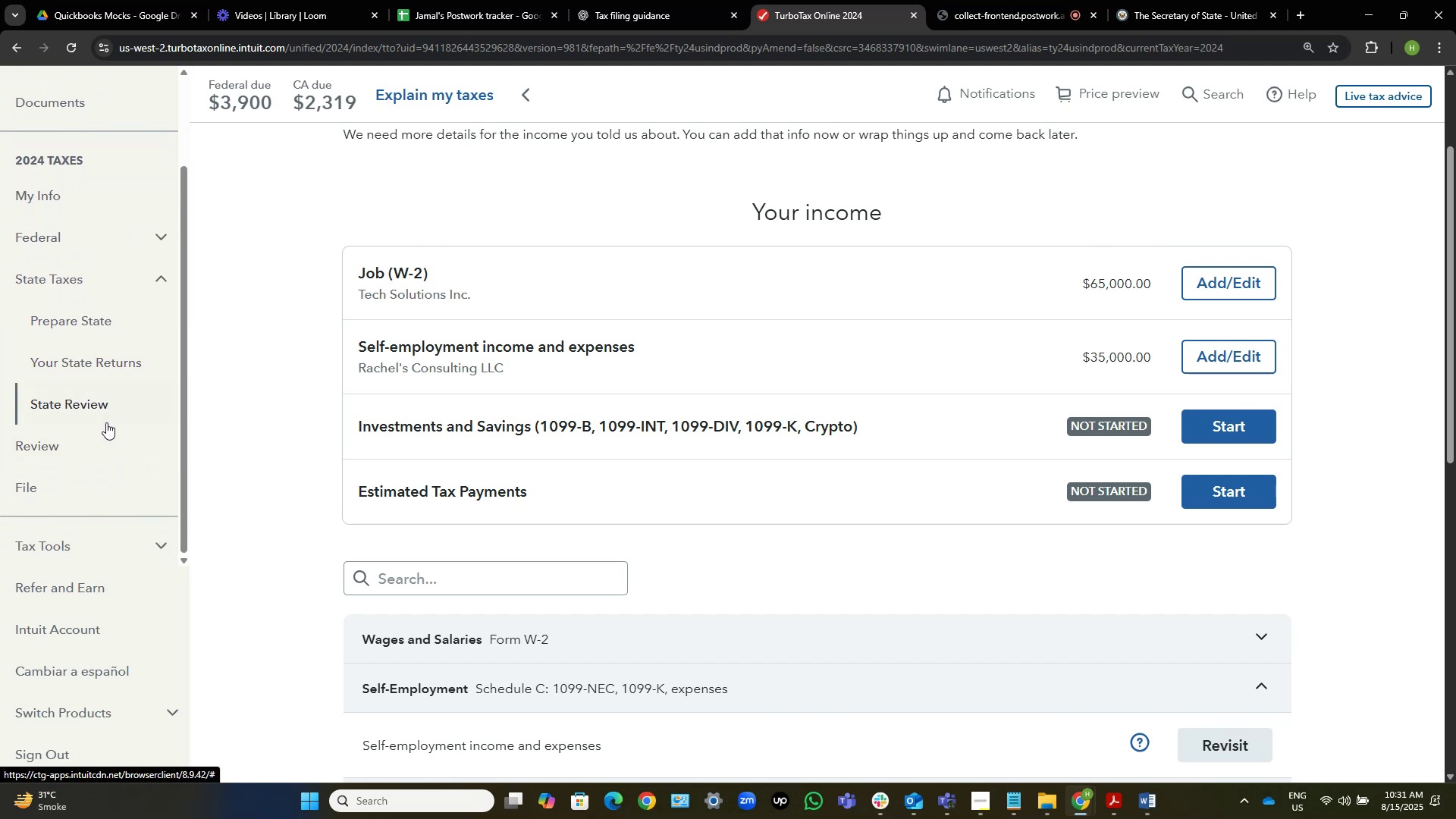 
left_click([109, 410])
 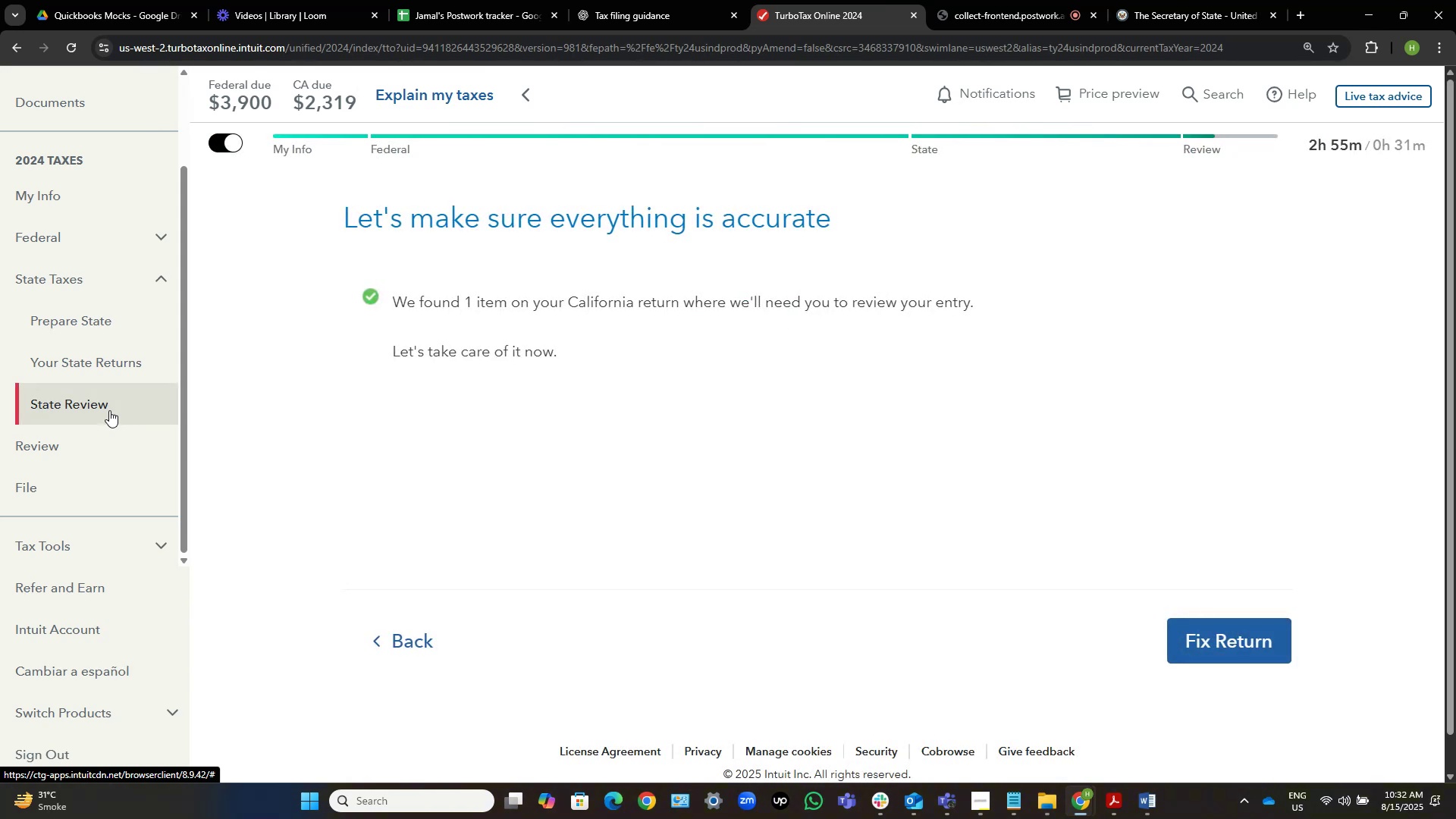 
wait(9.01)
 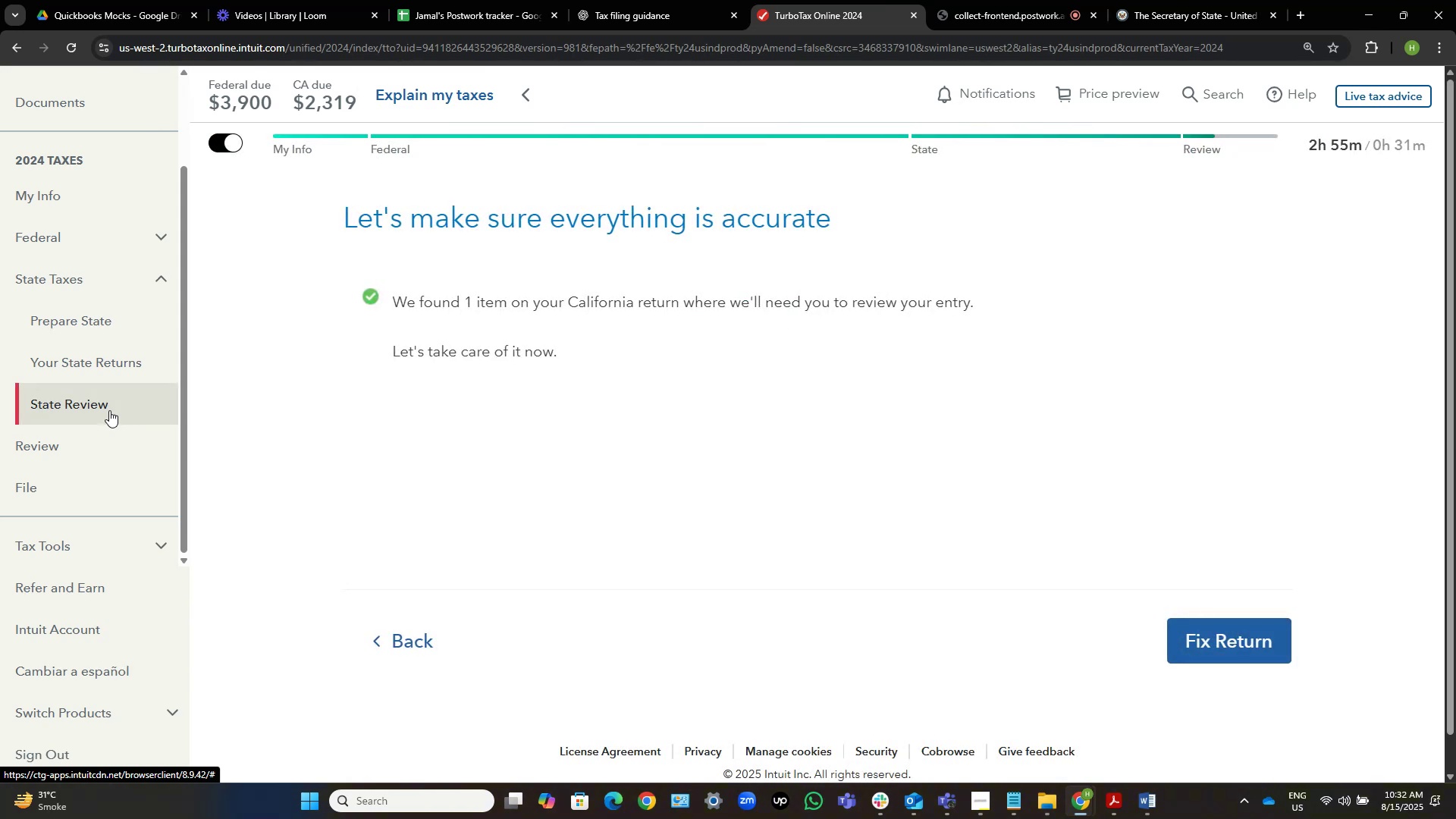 
left_click([1229, 649])
 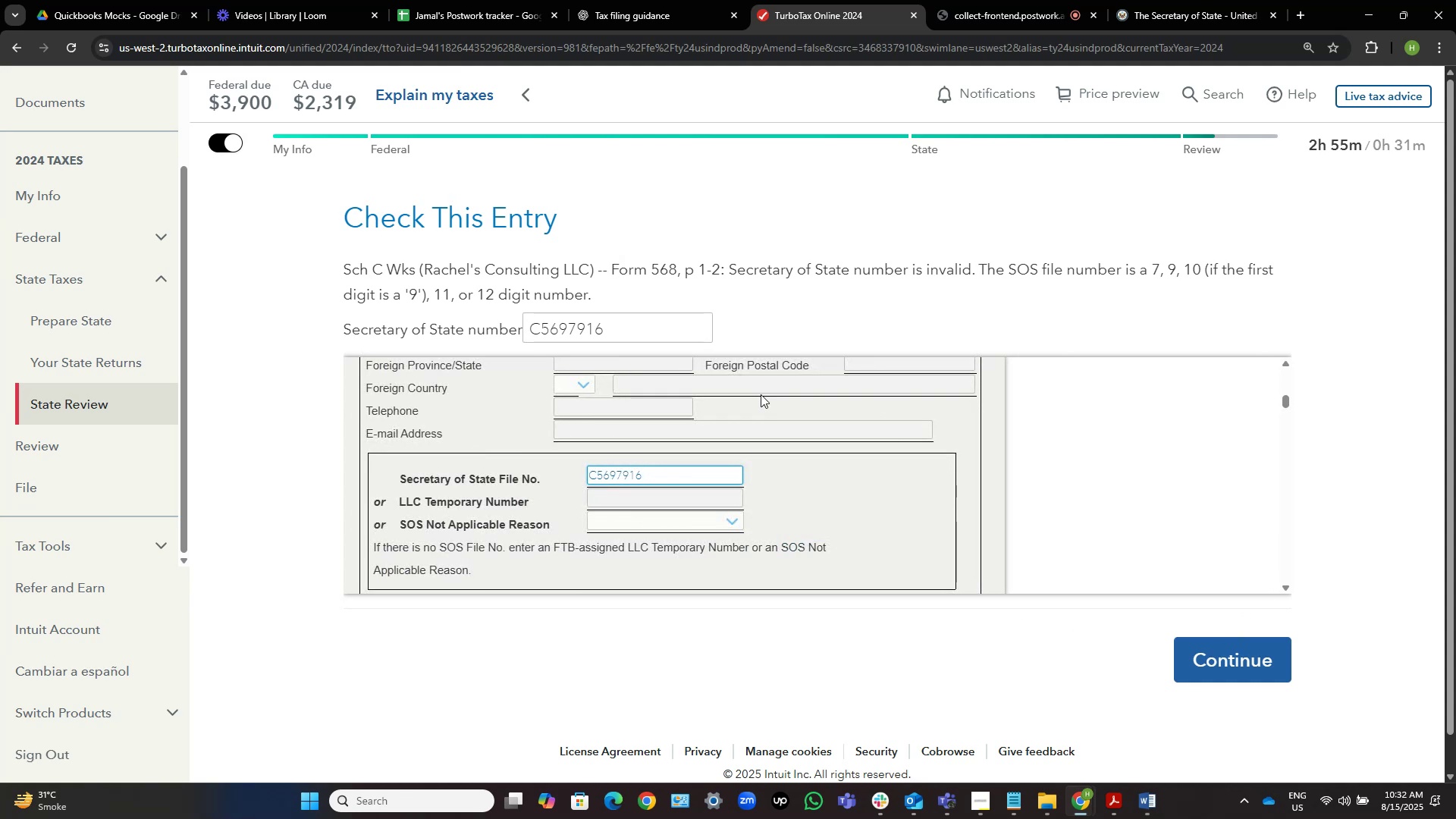 
wait(7.15)
 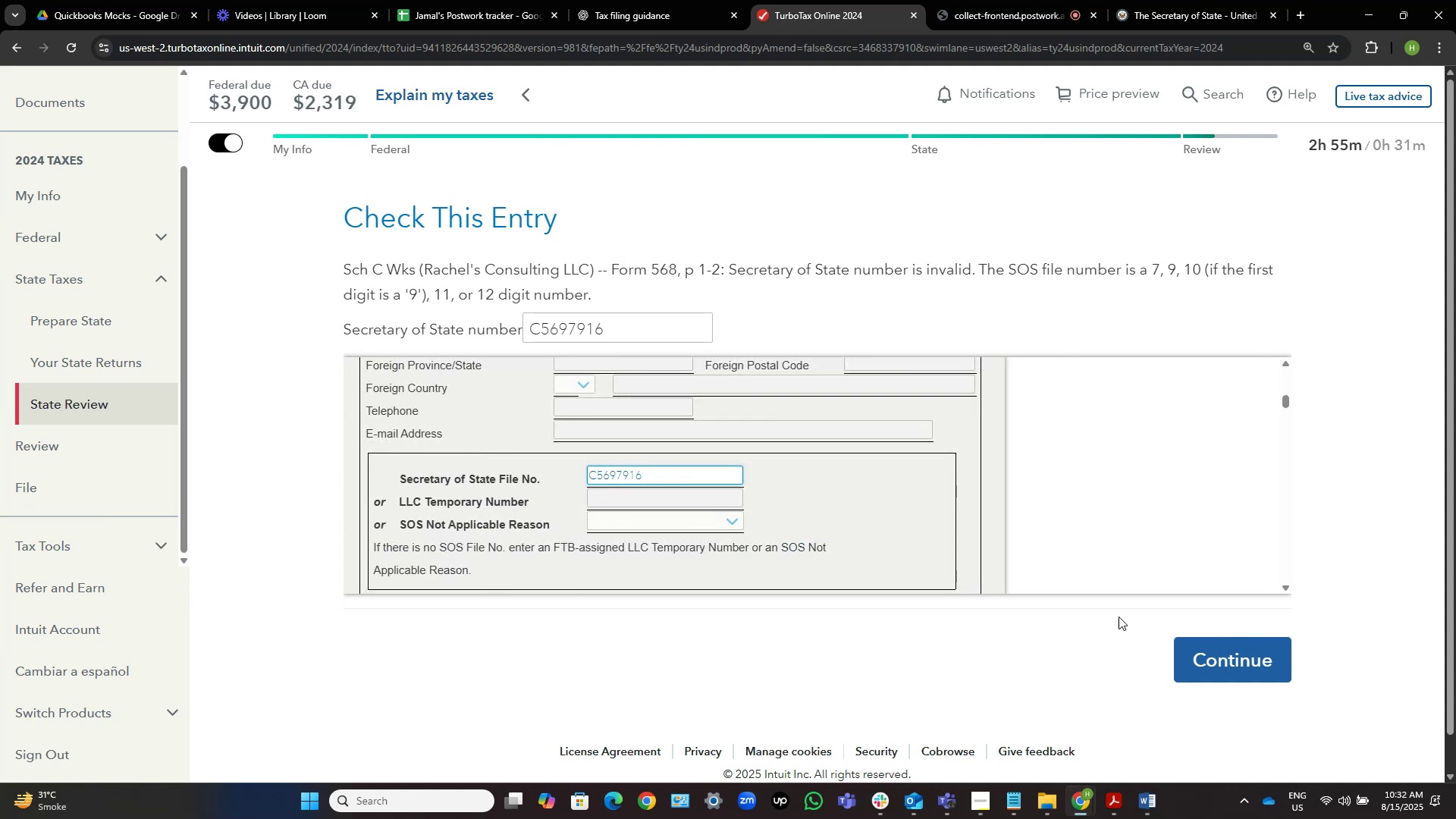 
mouse_move([679, 475])
 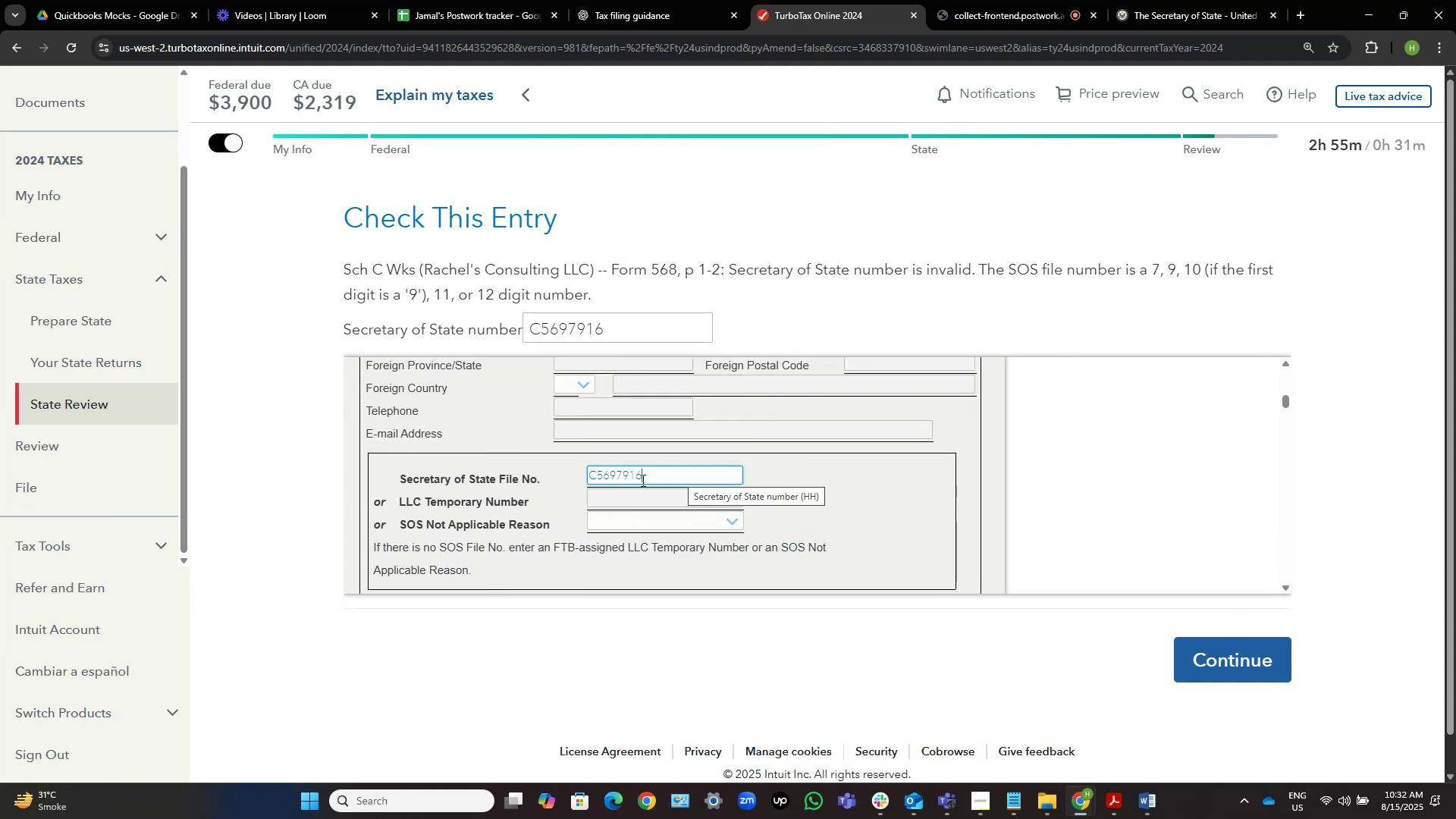 
left_click([642, 479])
 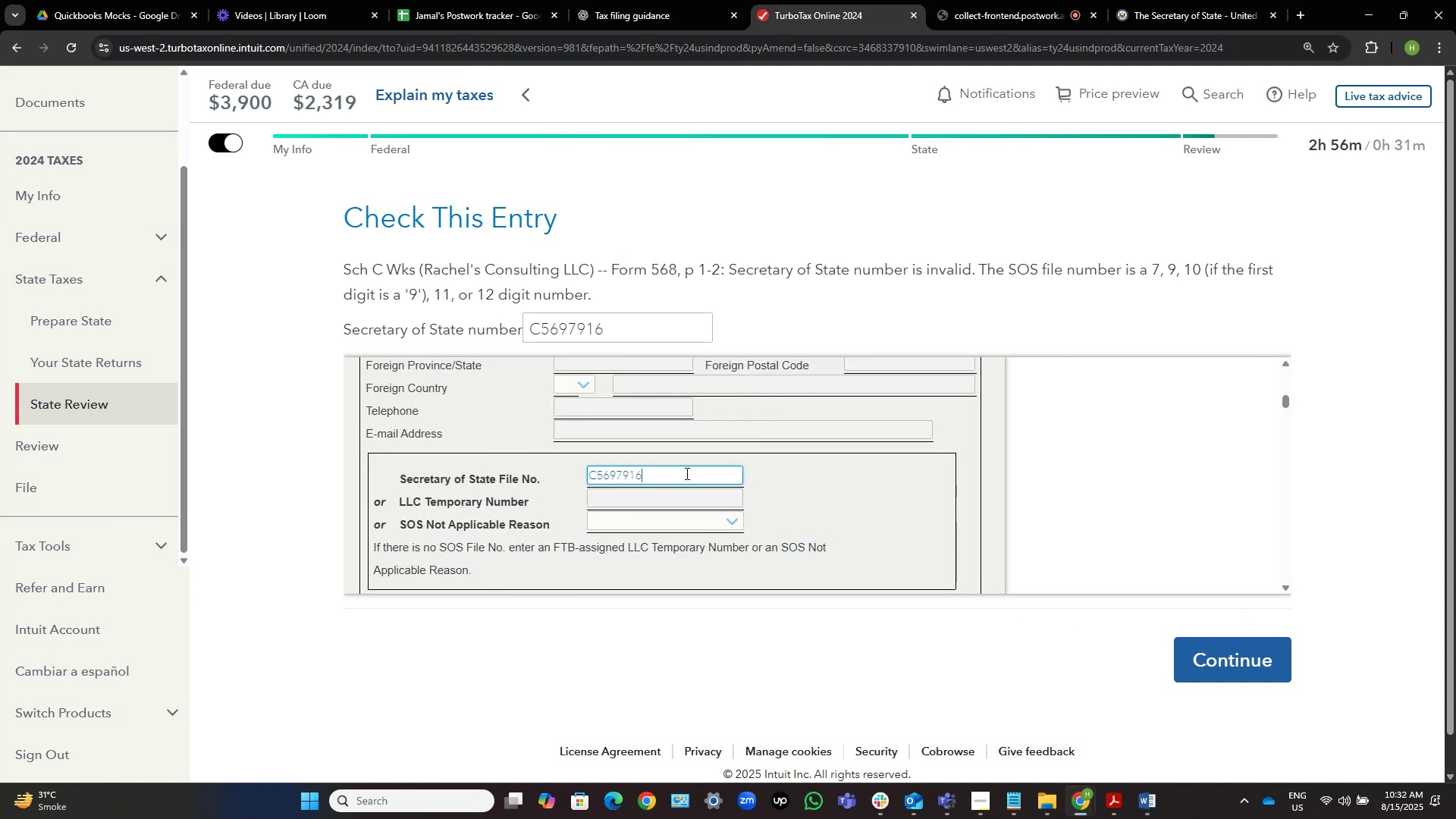 
key(Backspace)
 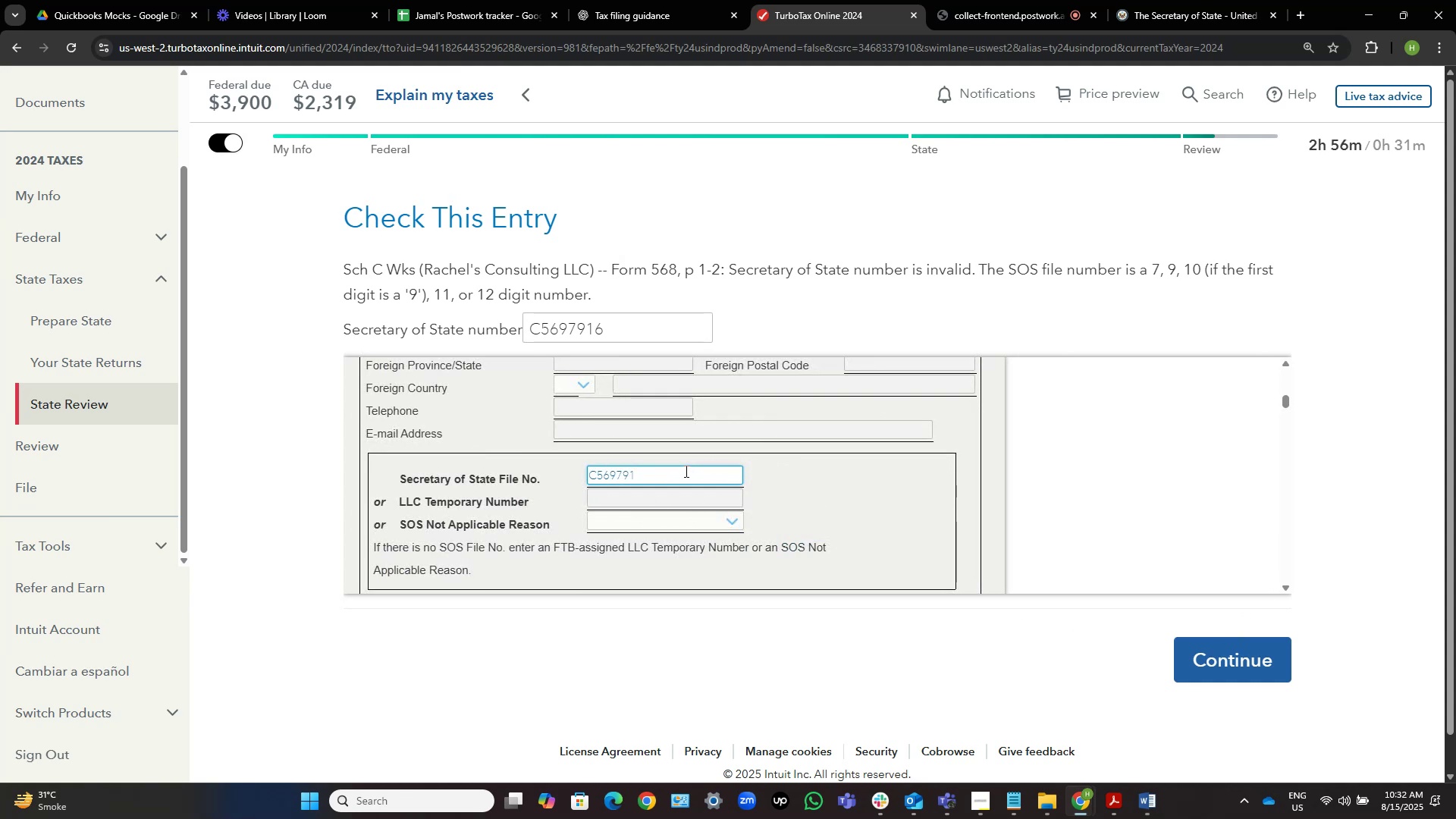 
key(Backspace)
 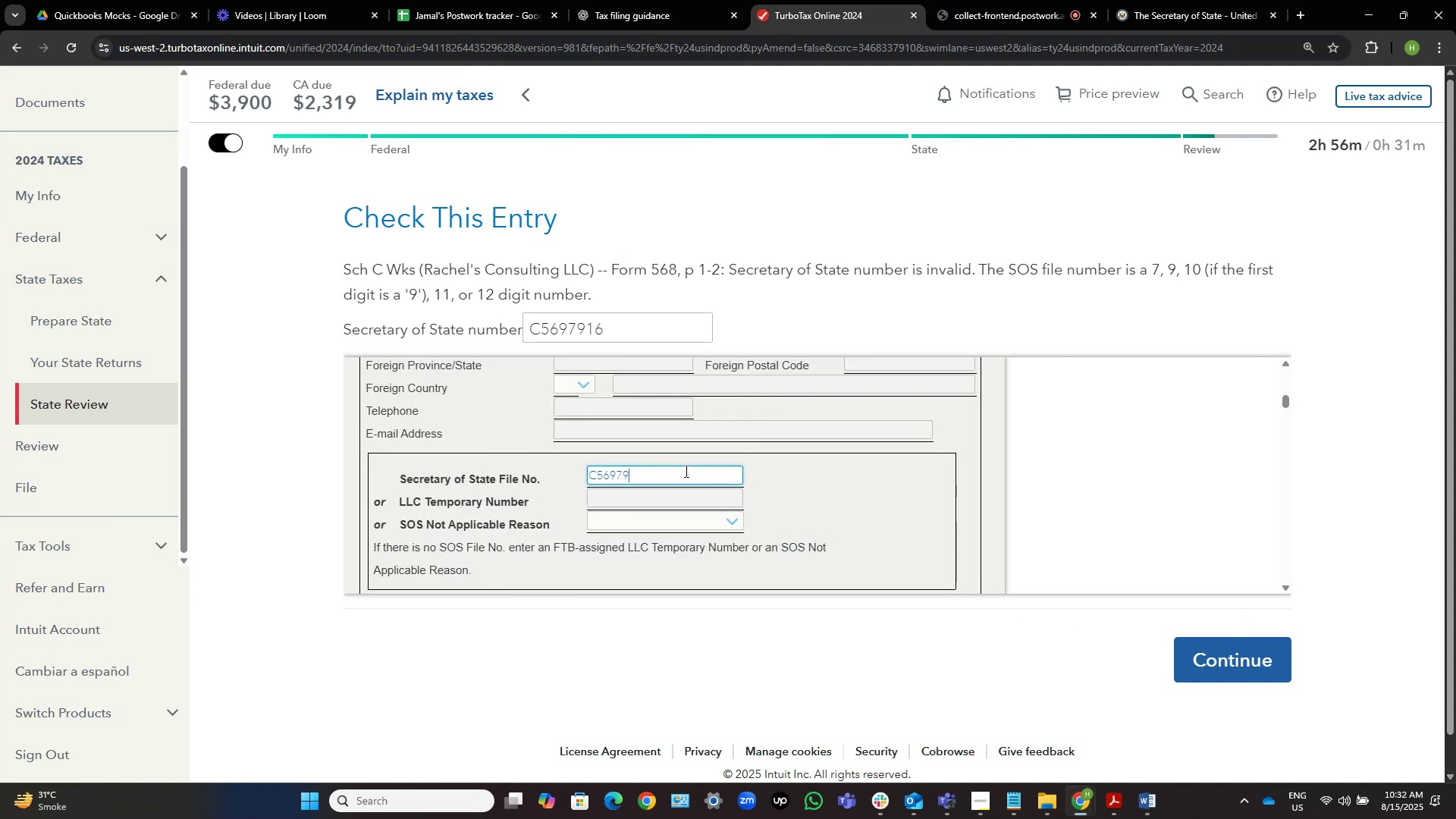 
key(Backspace)
 